 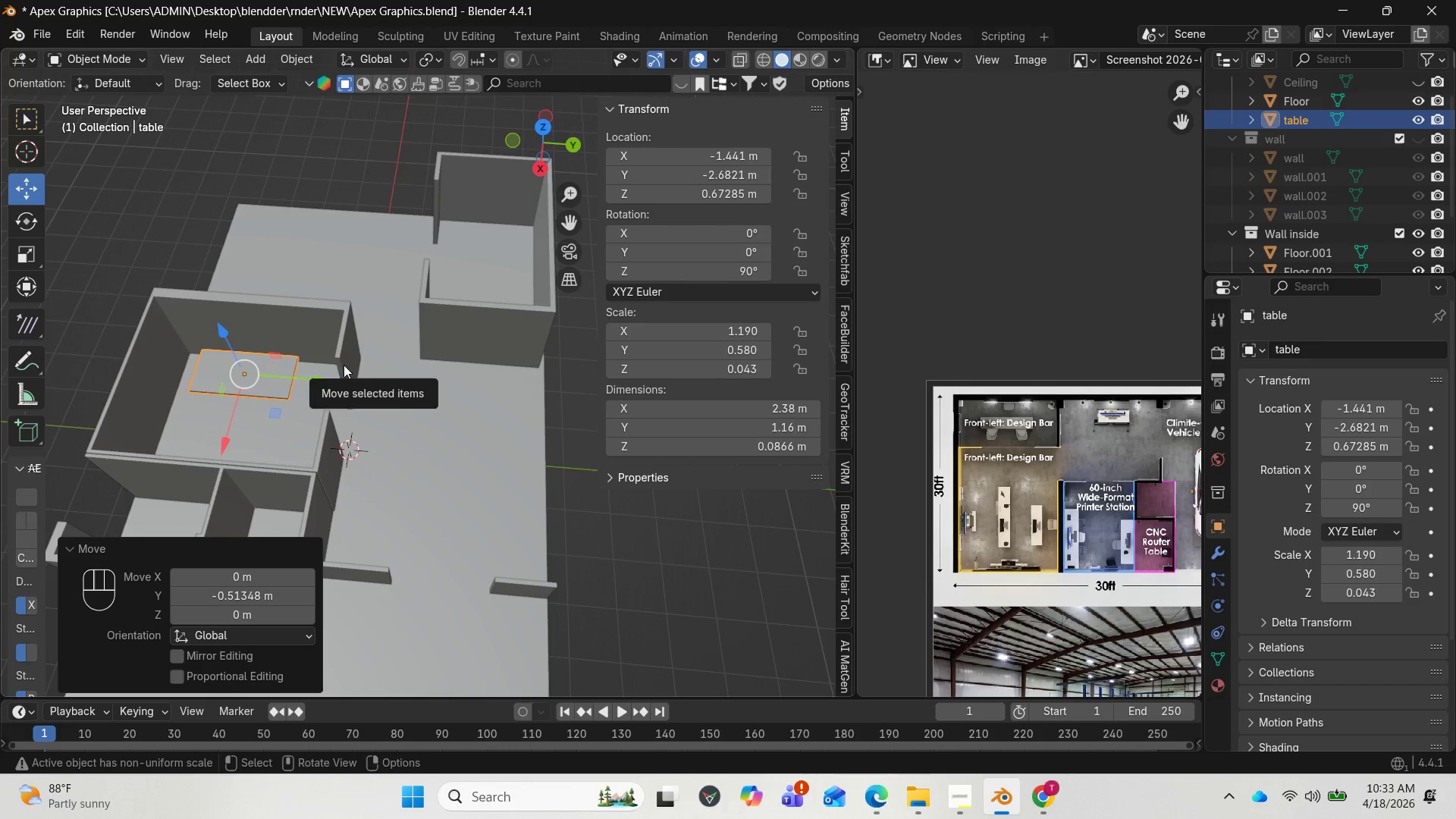 
left_click_drag(start_coordinate=[519, 127], to_coordinate=[701, 93])
 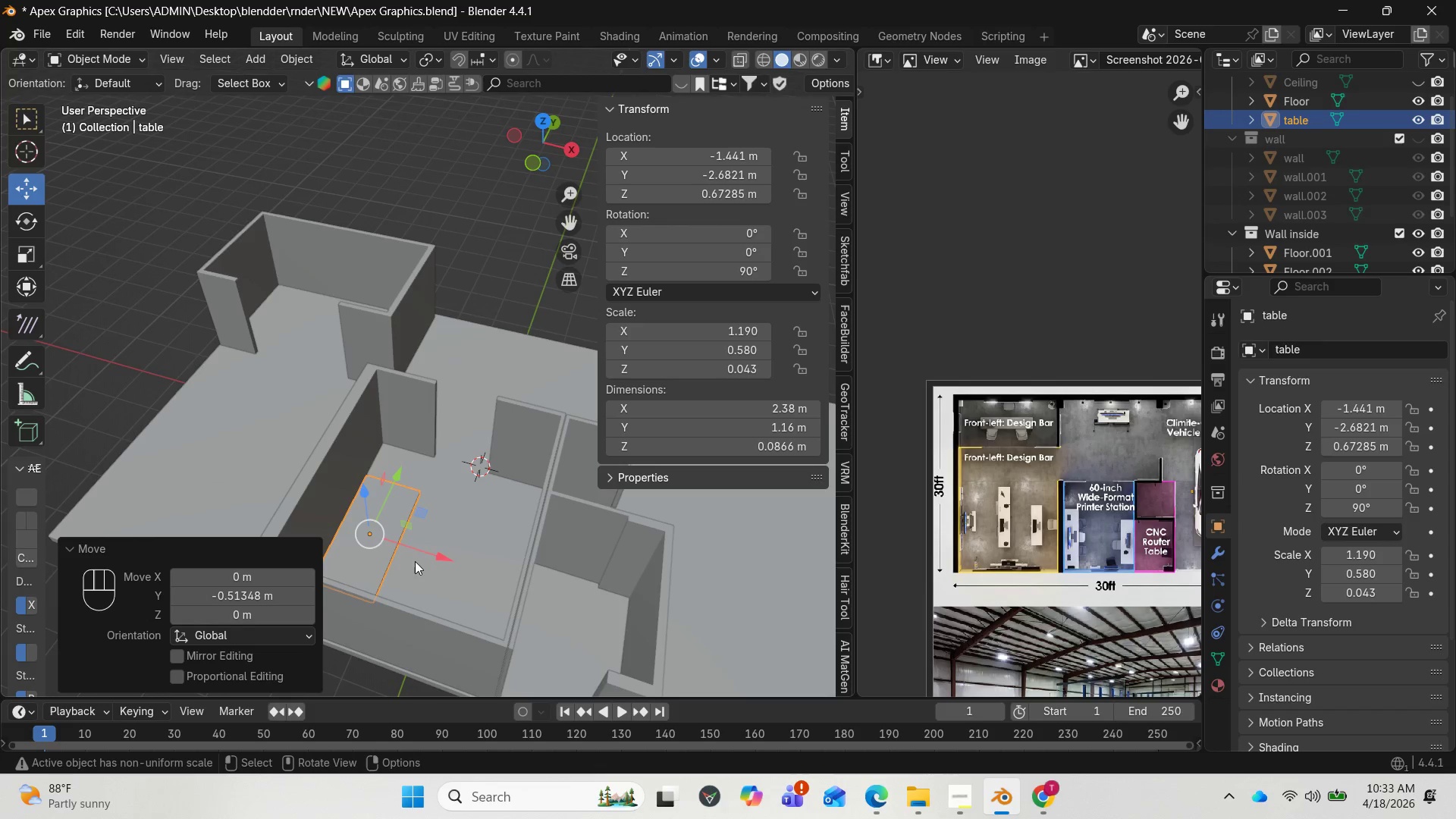 
left_click_drag(start_coordinate=[436, 554], to_coordinate=[422, 549])
 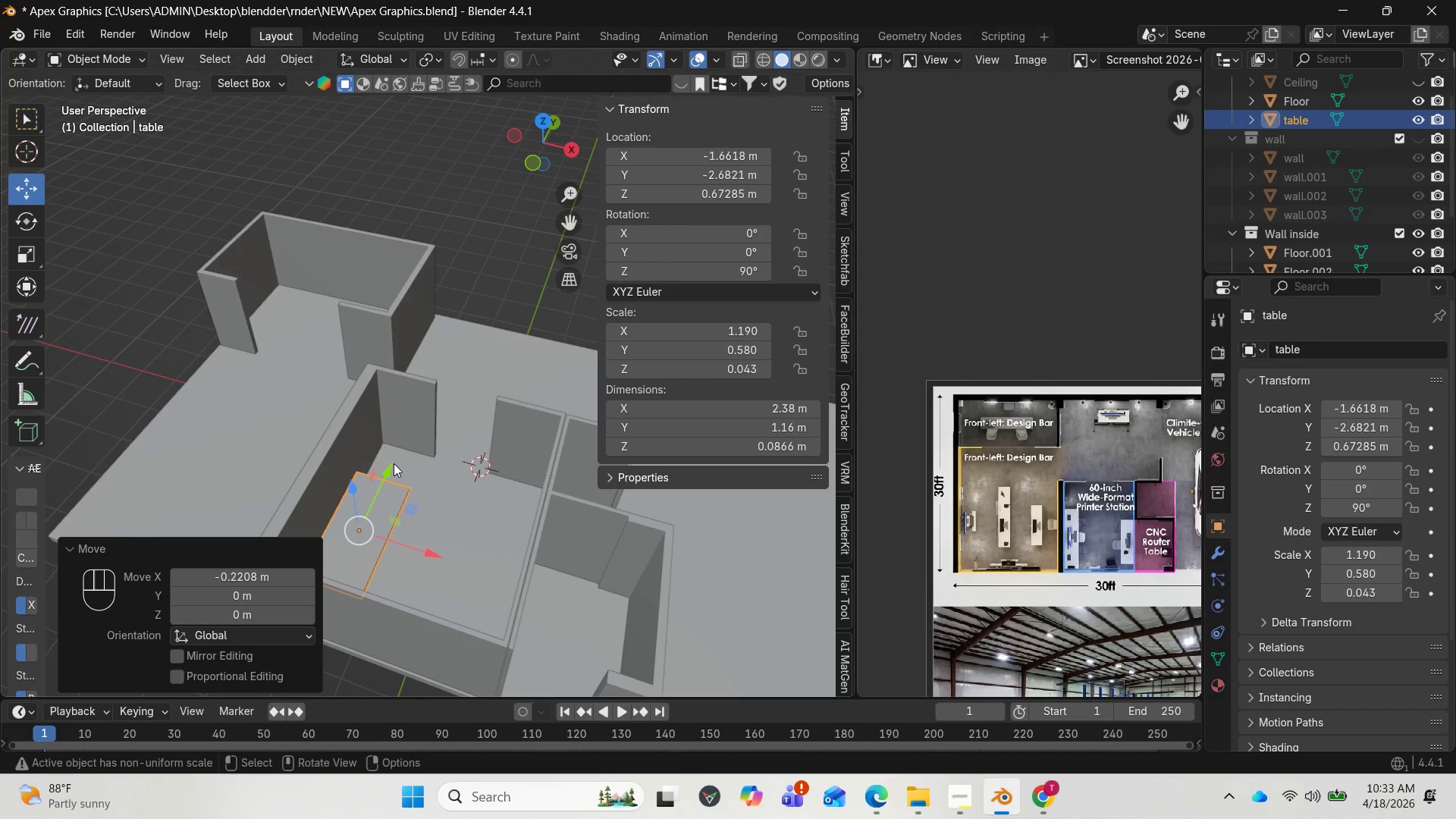 
left_click_drag(start_coordinate=[393, 464], to_coordinate=[407, 450])
 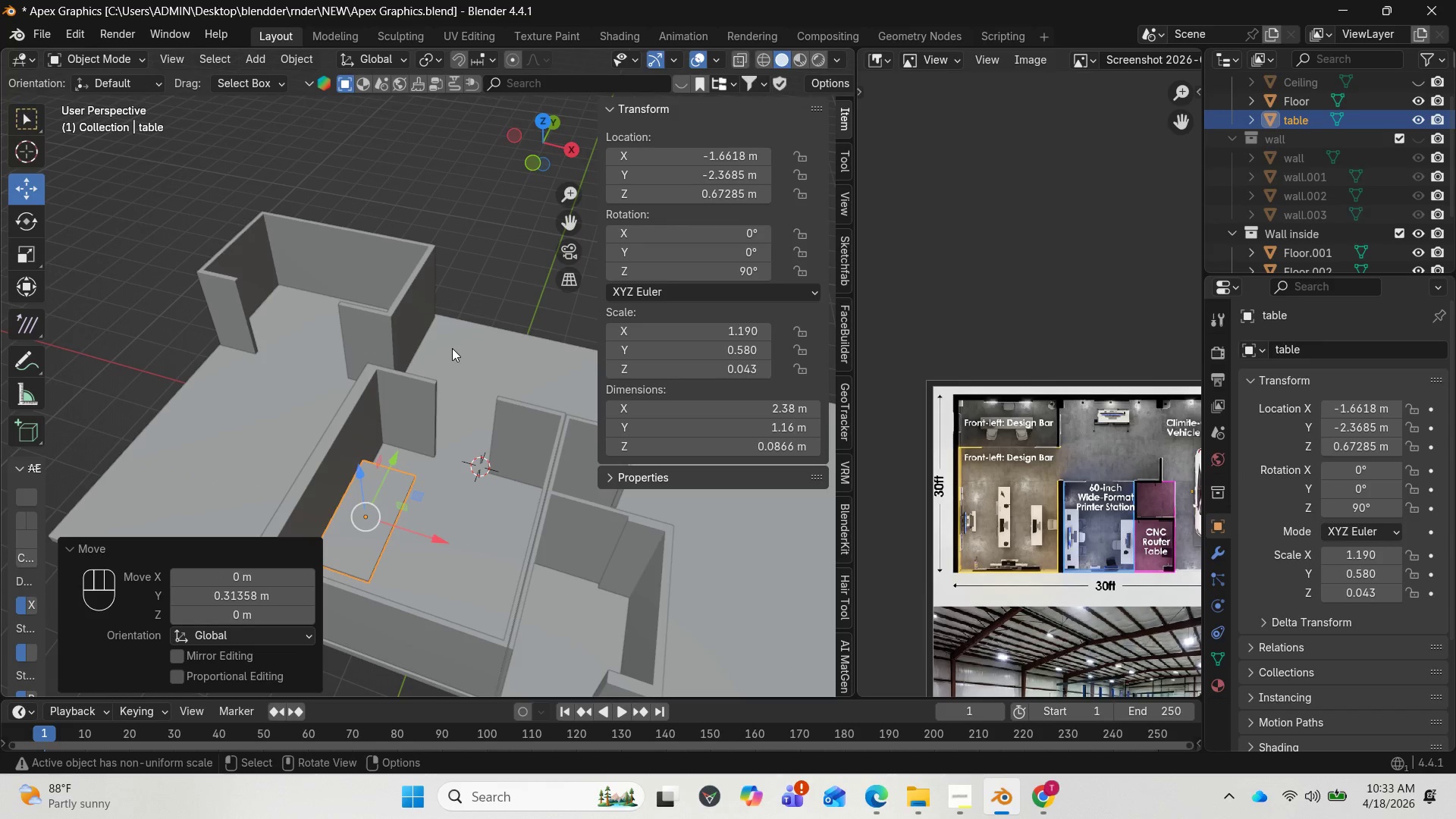 
key(Numpad7)
 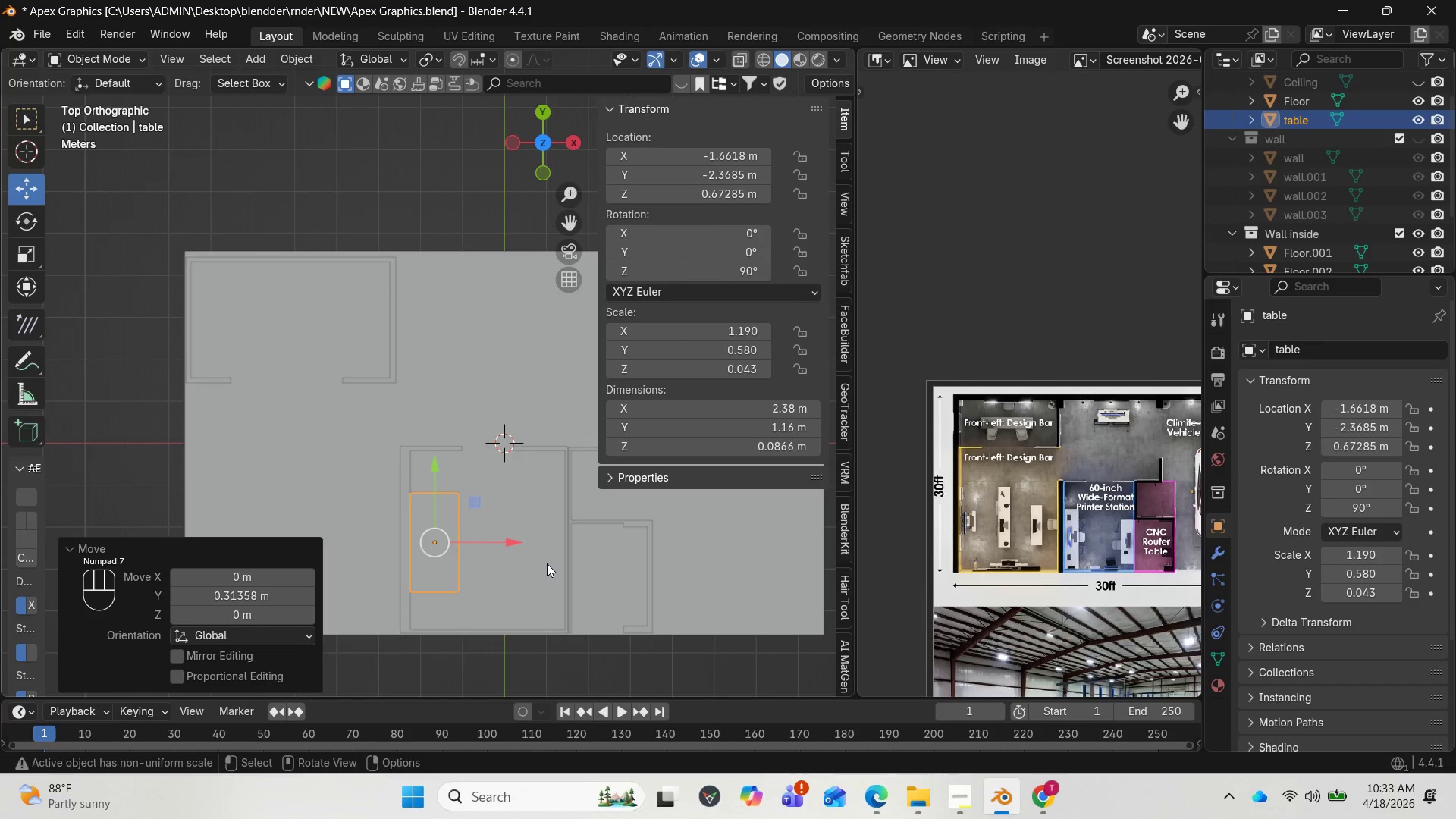 
type(szxy)
 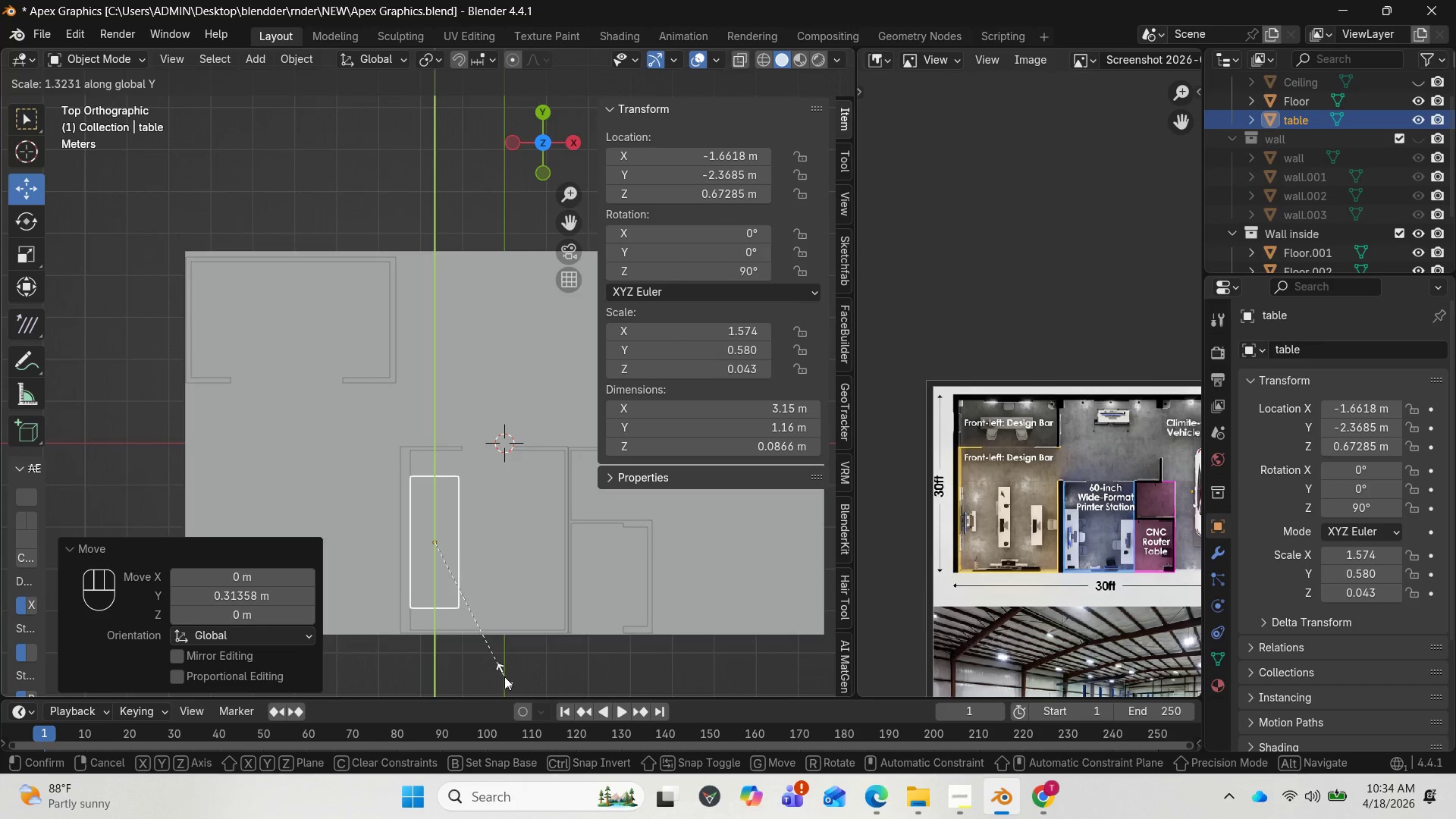 
wait(5.22)
 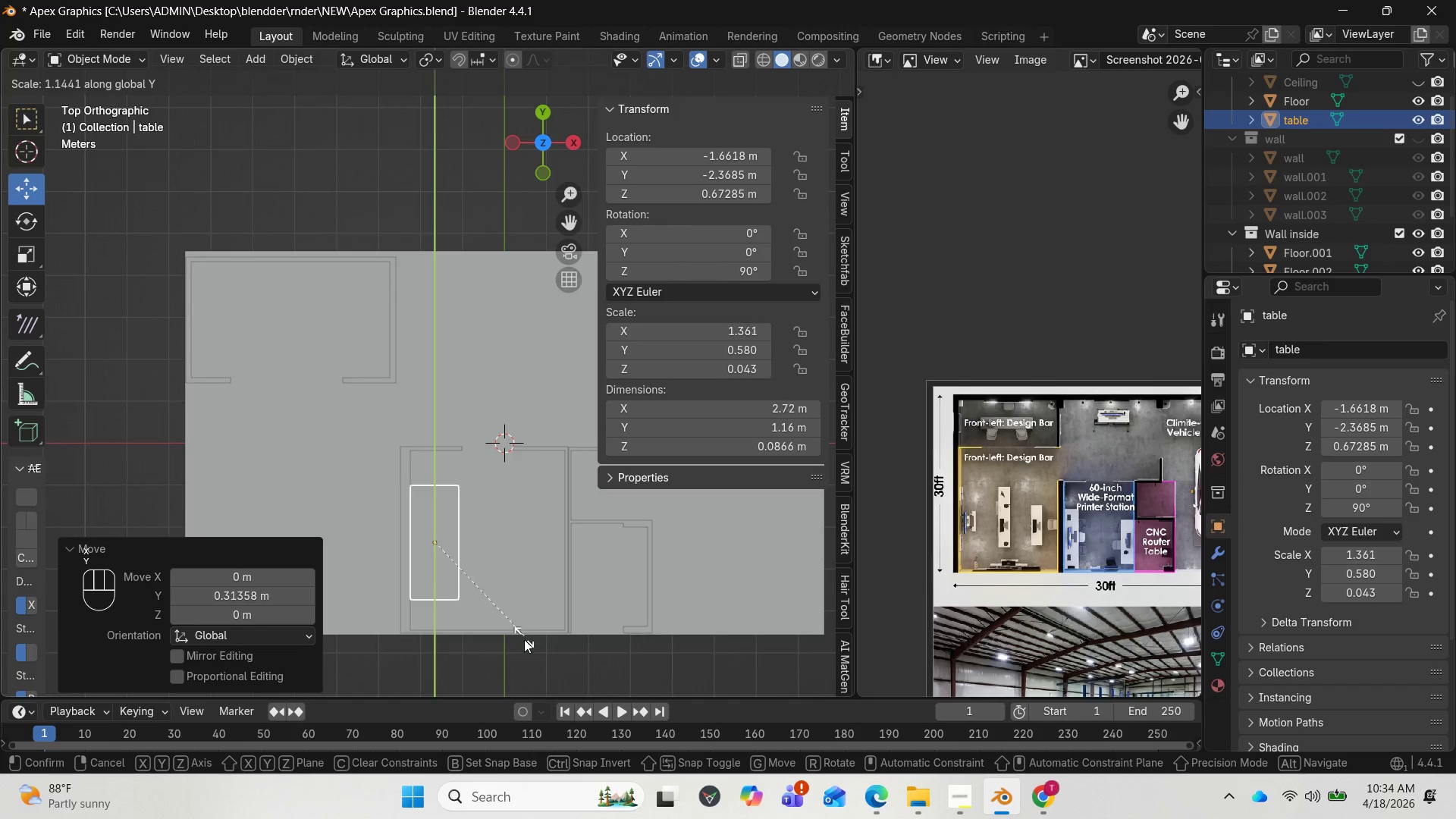 
left_click([490, 688])
 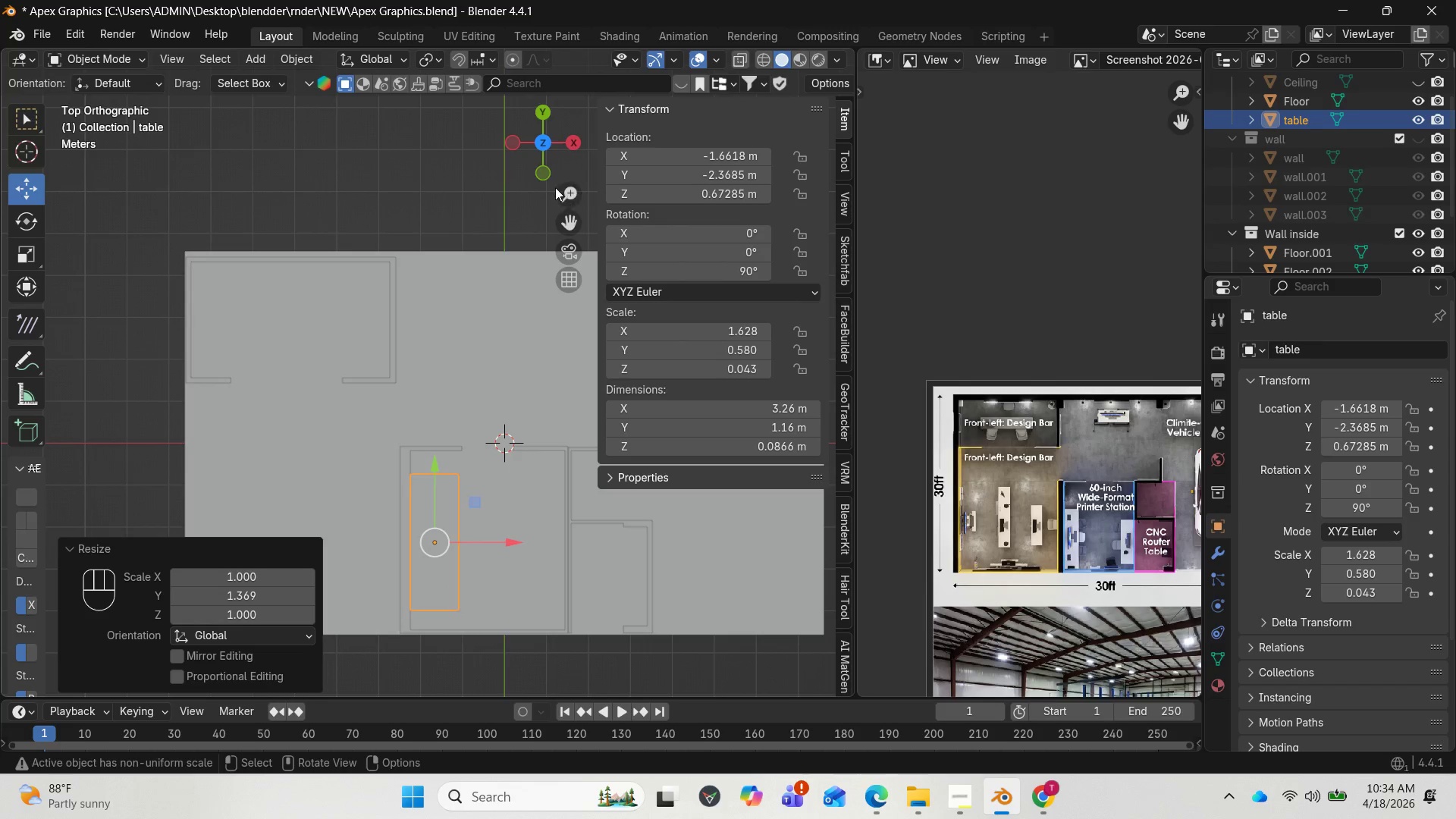 
left_click_drag(start_coordinate=[547, 168], to_coordinate=[496, 686])
 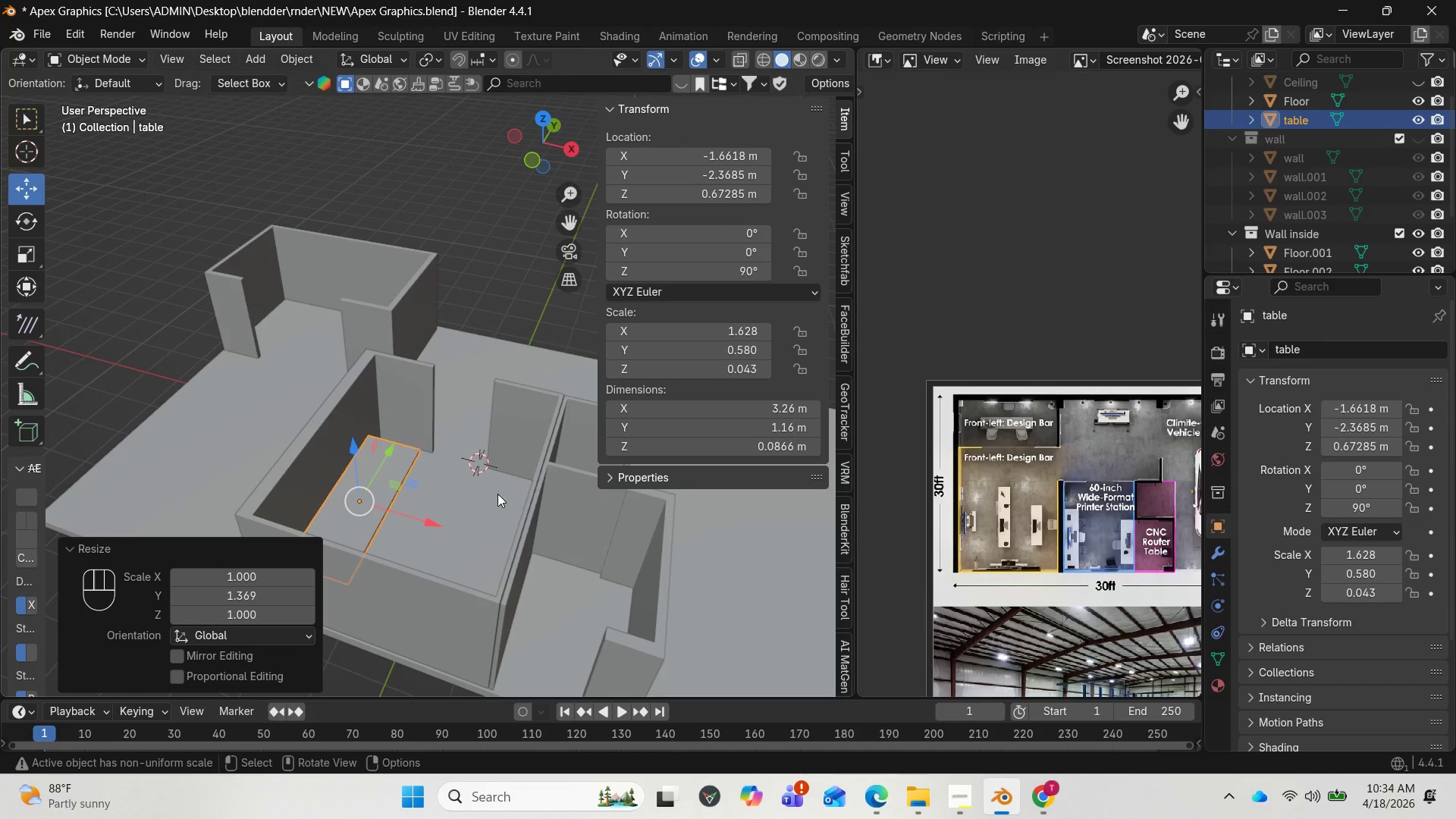 
wait(7.05)
 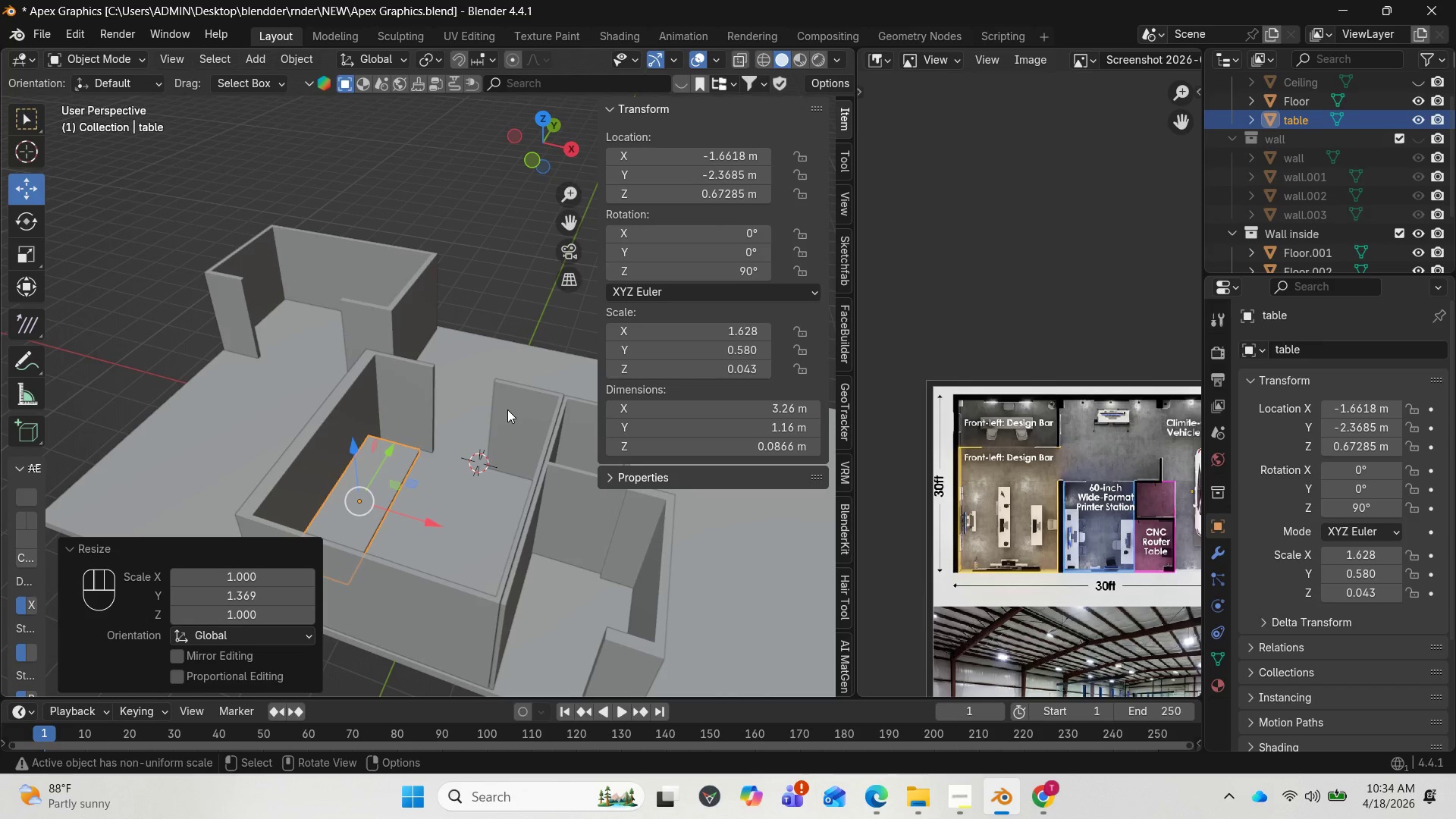 
key(Tab)
 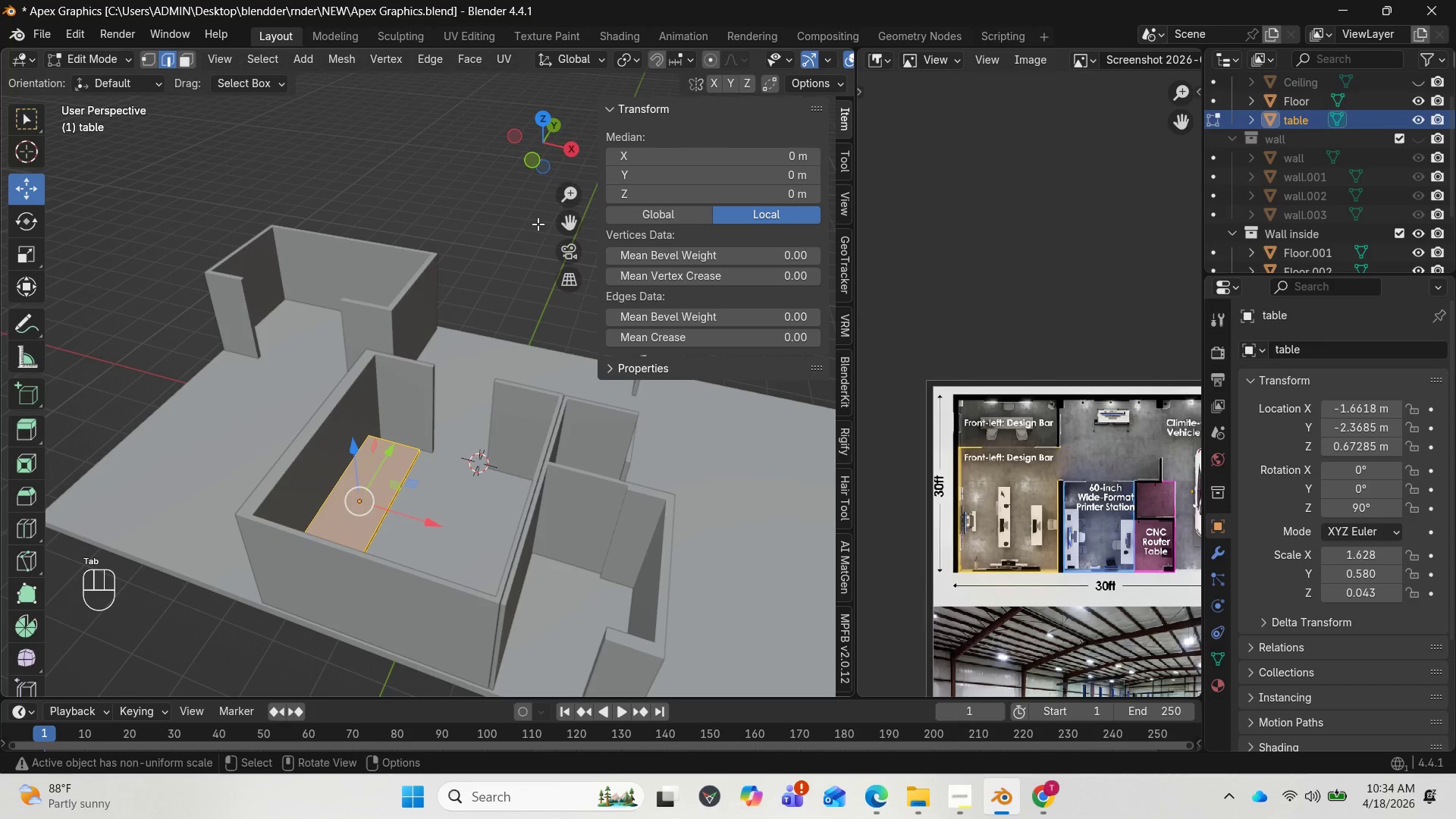 
left_click_drag(start_coordinate=[557, 158], to_coordinate=[488, 168])
 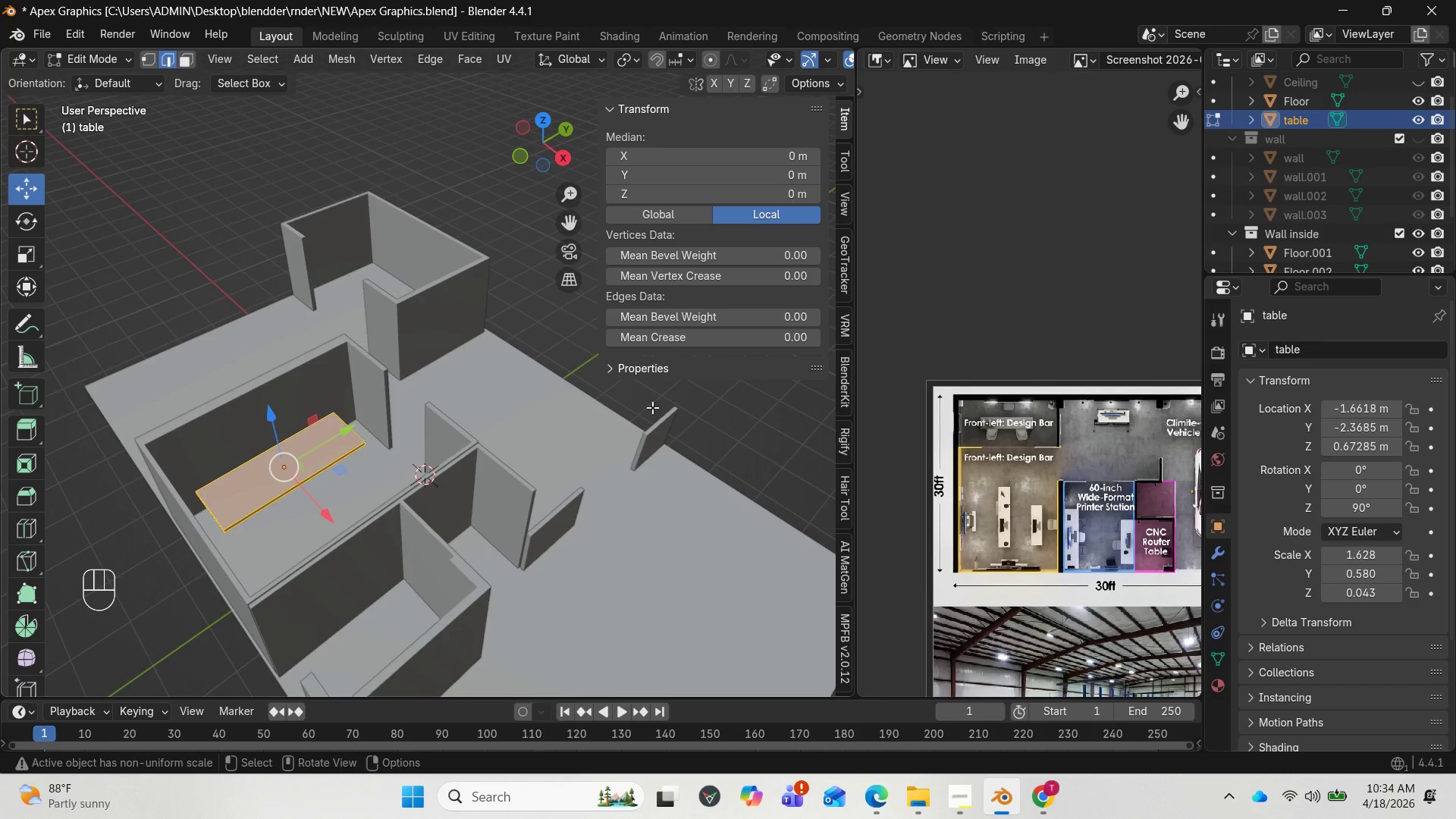 
wait(7.09)
 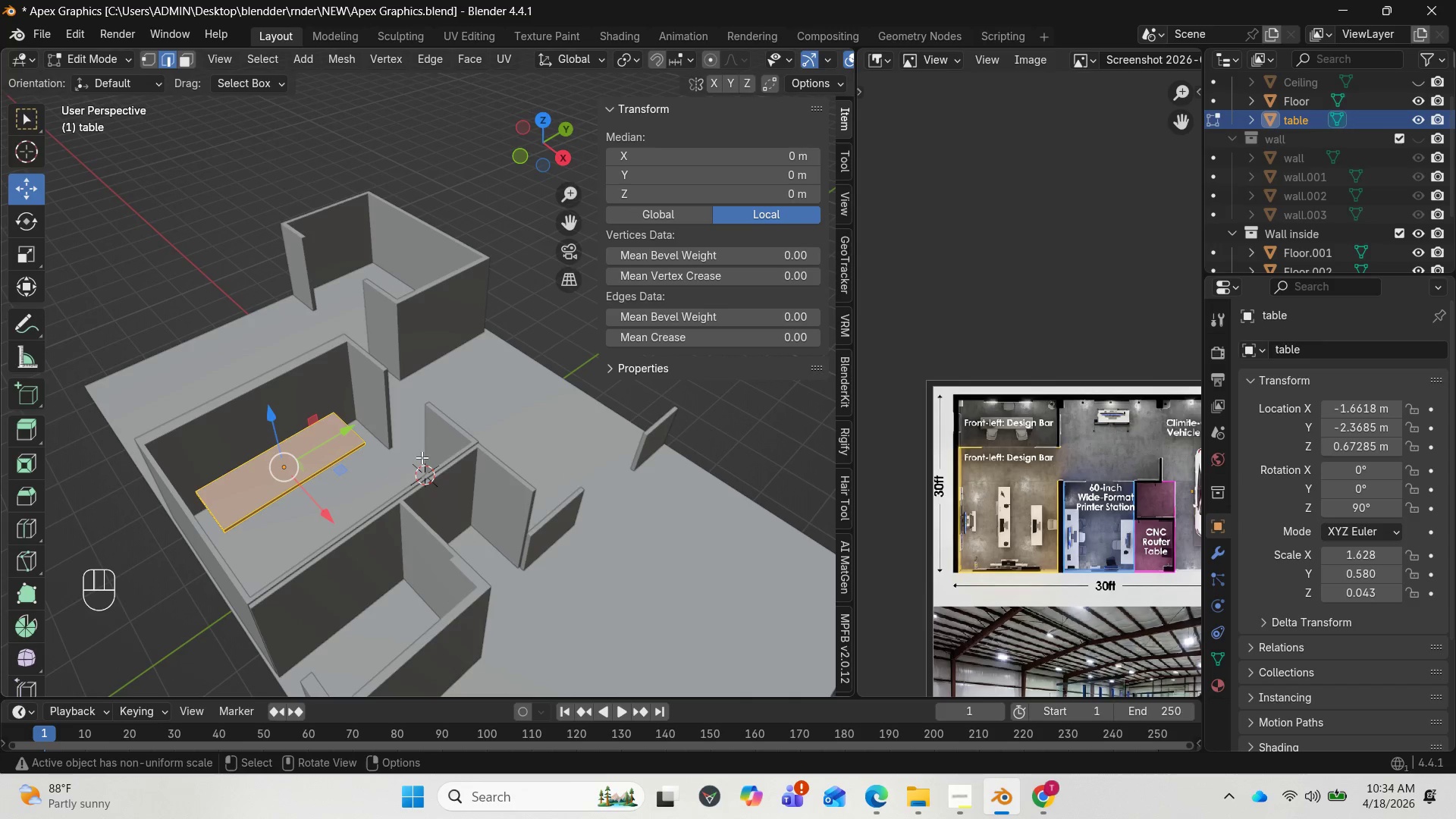 
left_click([1417, 229])
 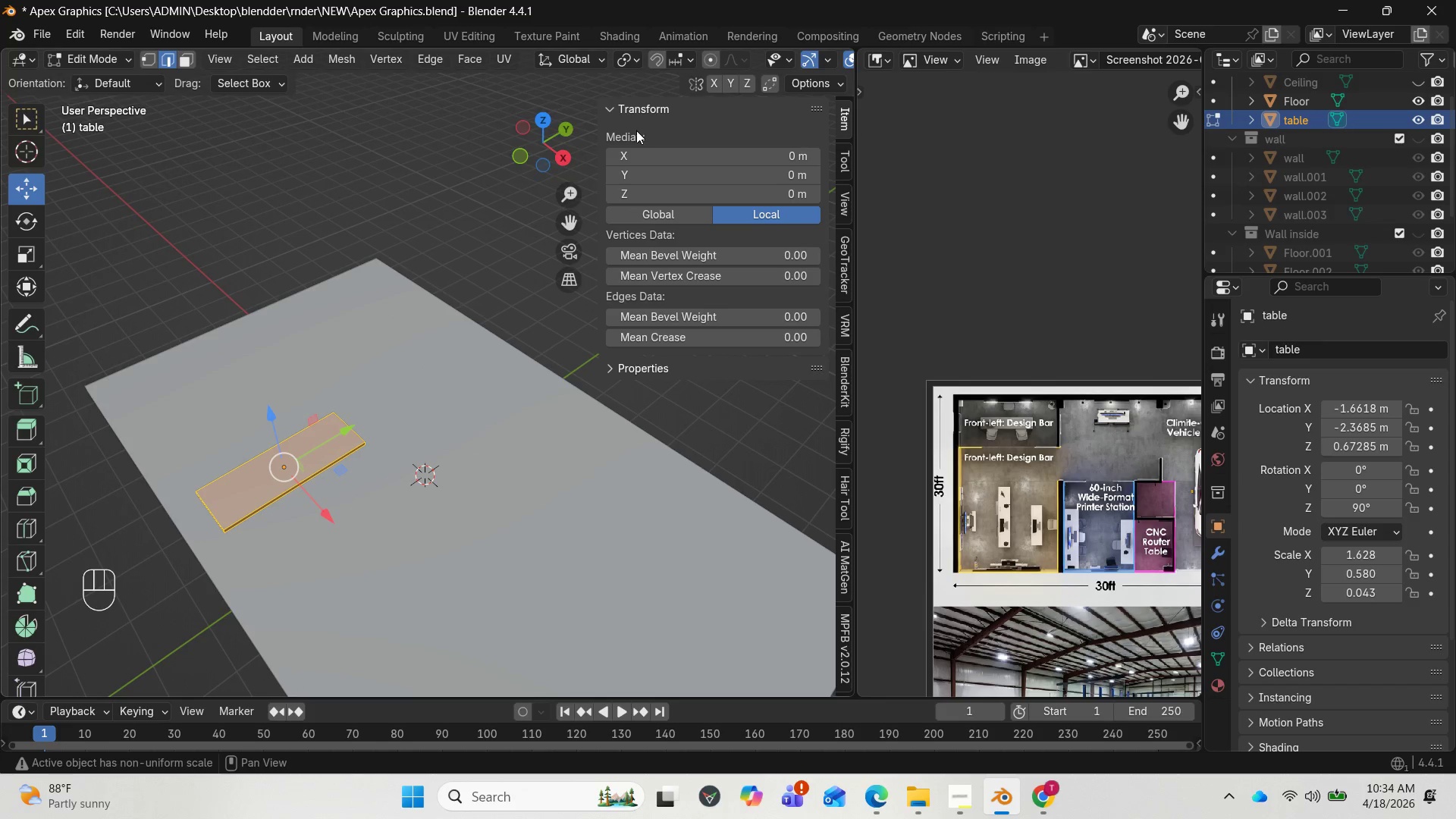 
left_click_drag(start_coordinate=[538, 145], to_coordinate=[506, 695])
 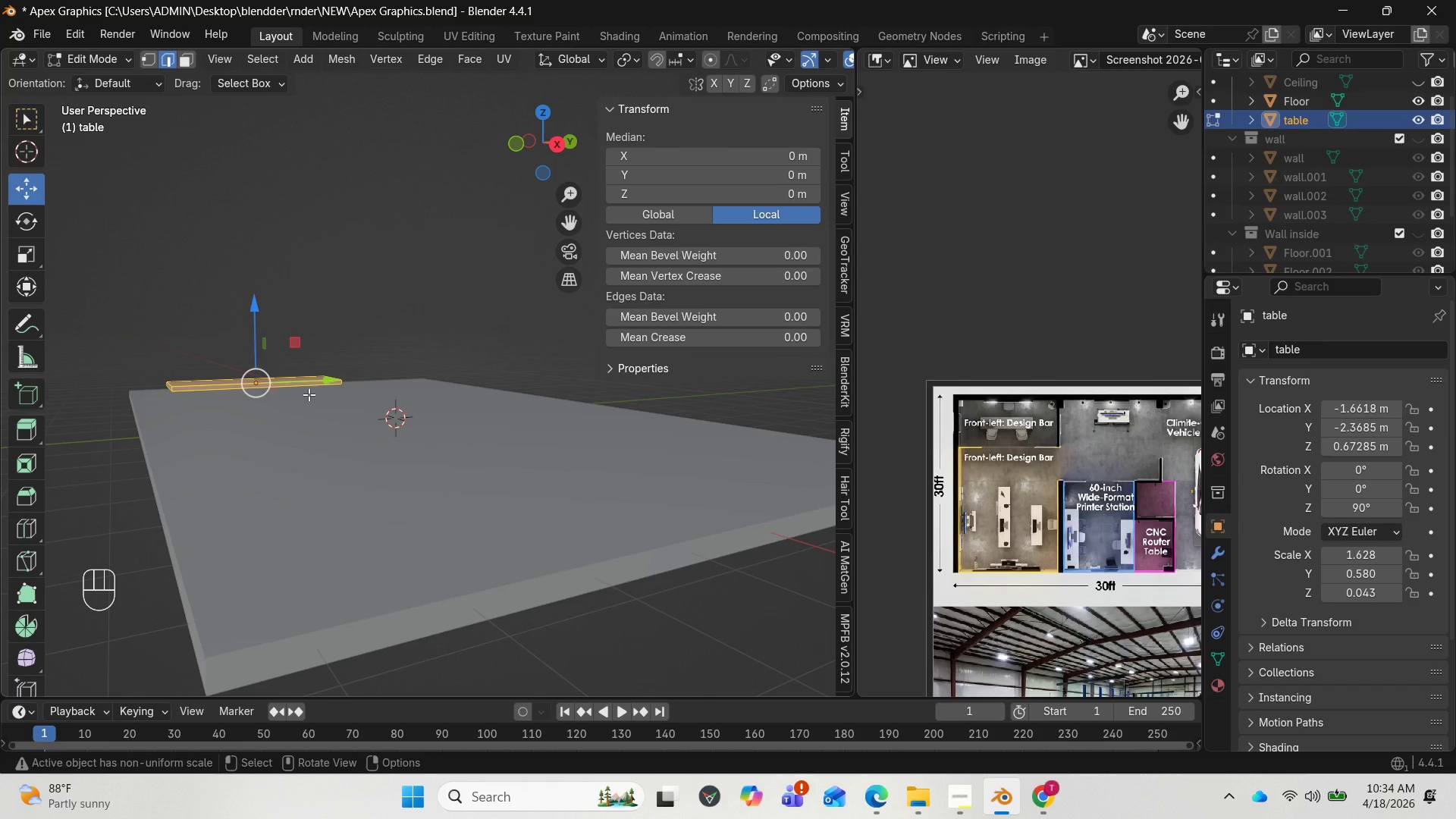 
key(Shift+R)
 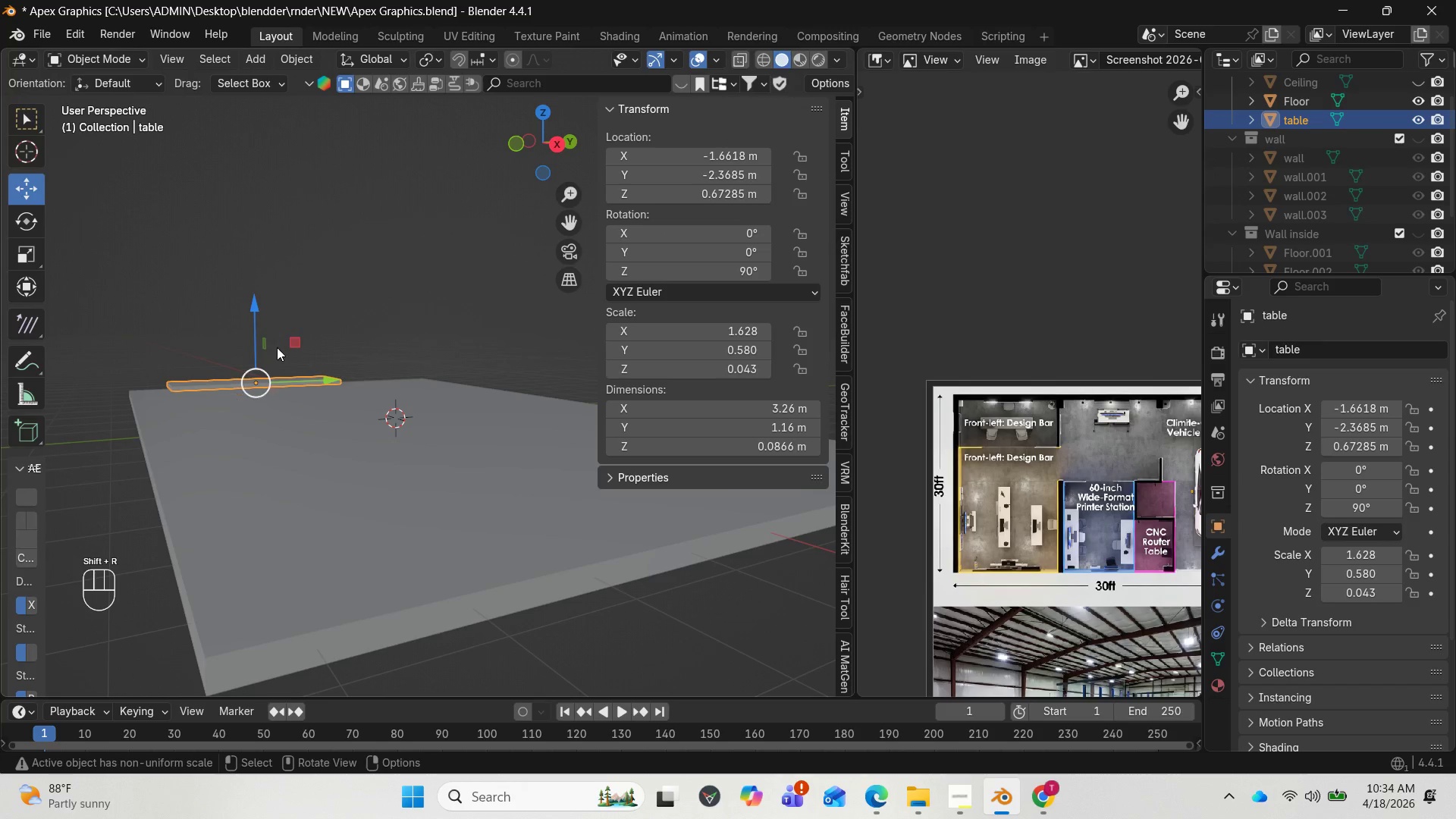 
left_click_drag(start_coordinate=[532, 138], to_coordinate=[566, 212])
 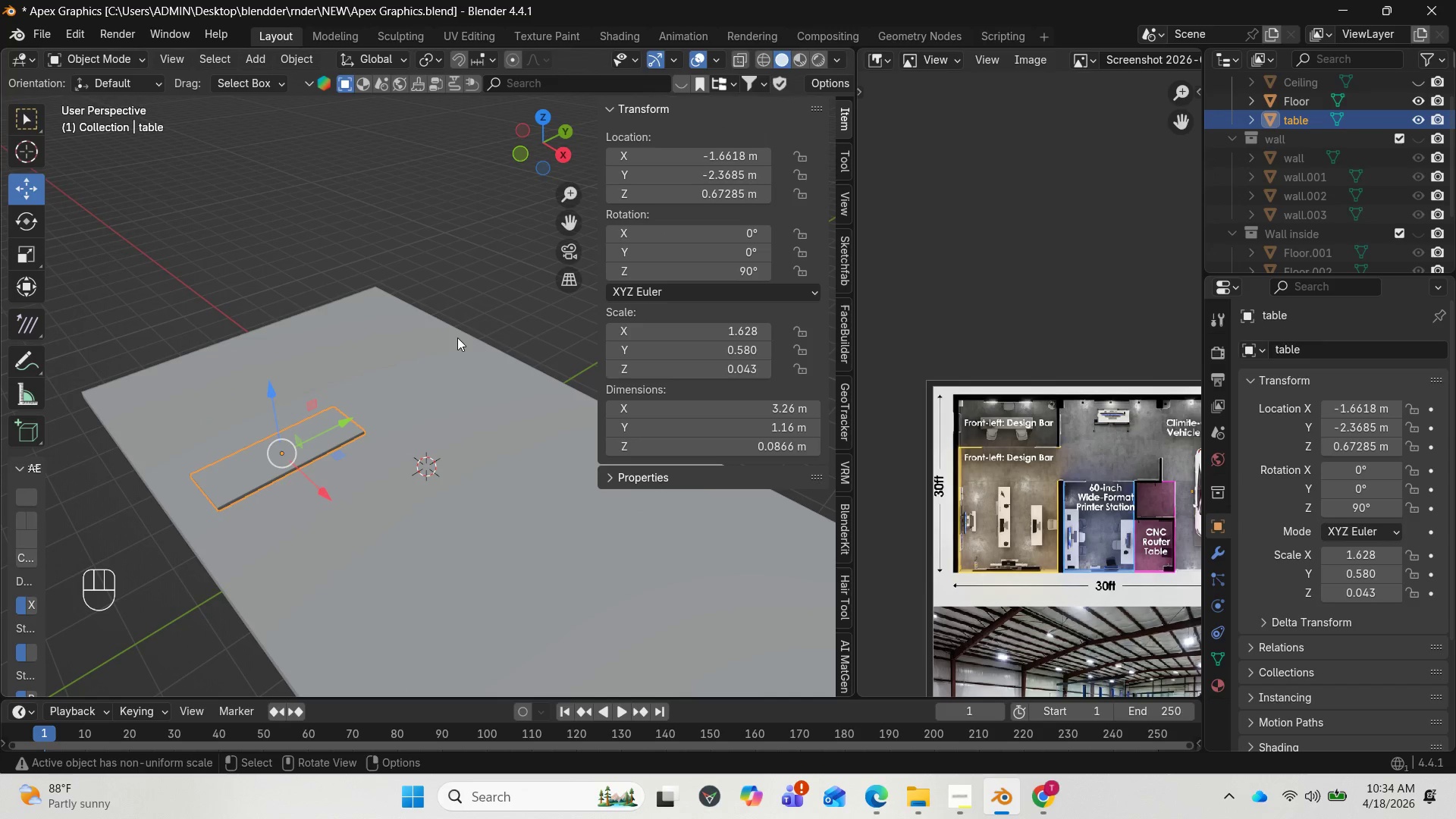 
key(CapsLock)
 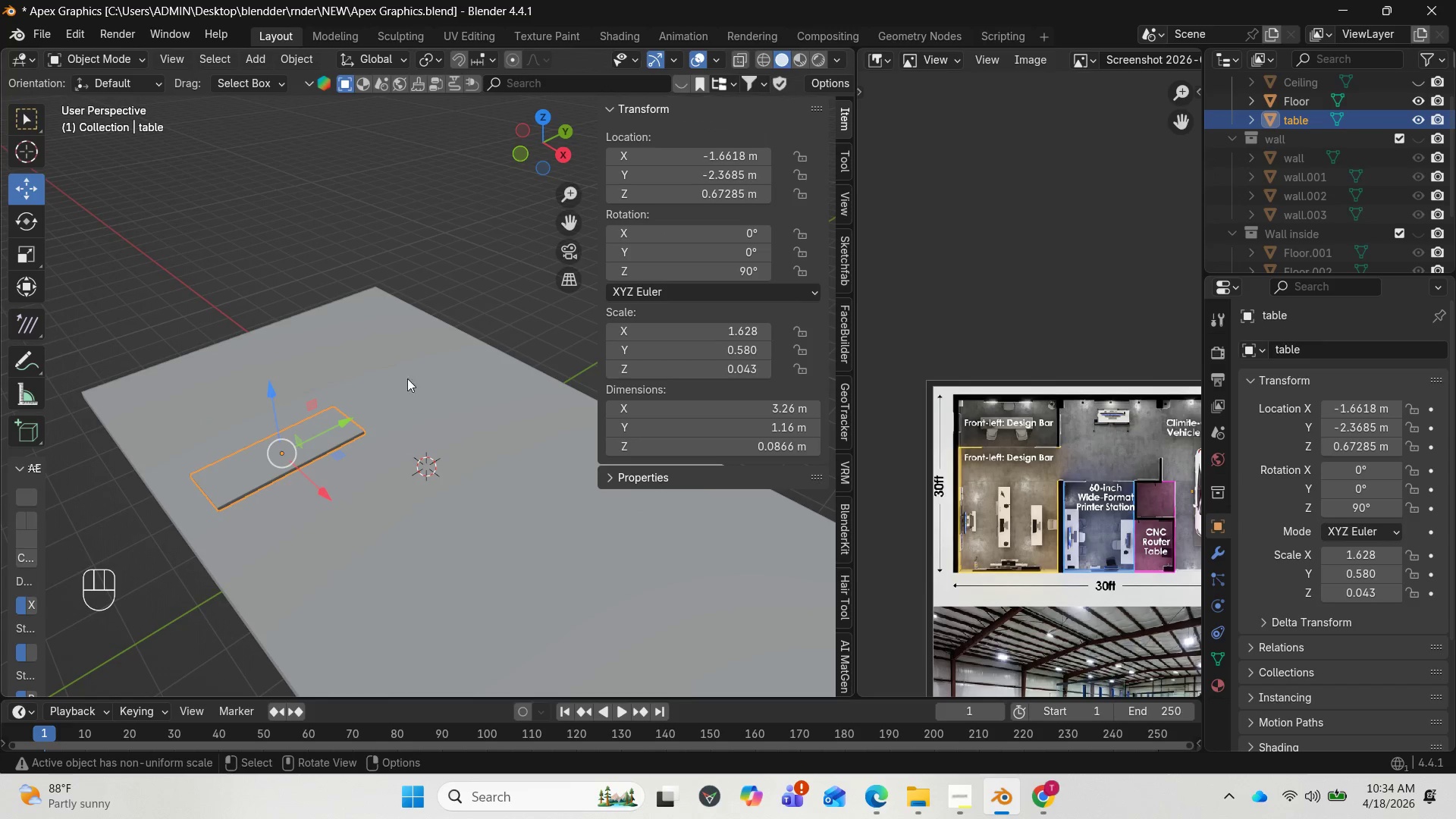 
key(Tab)
 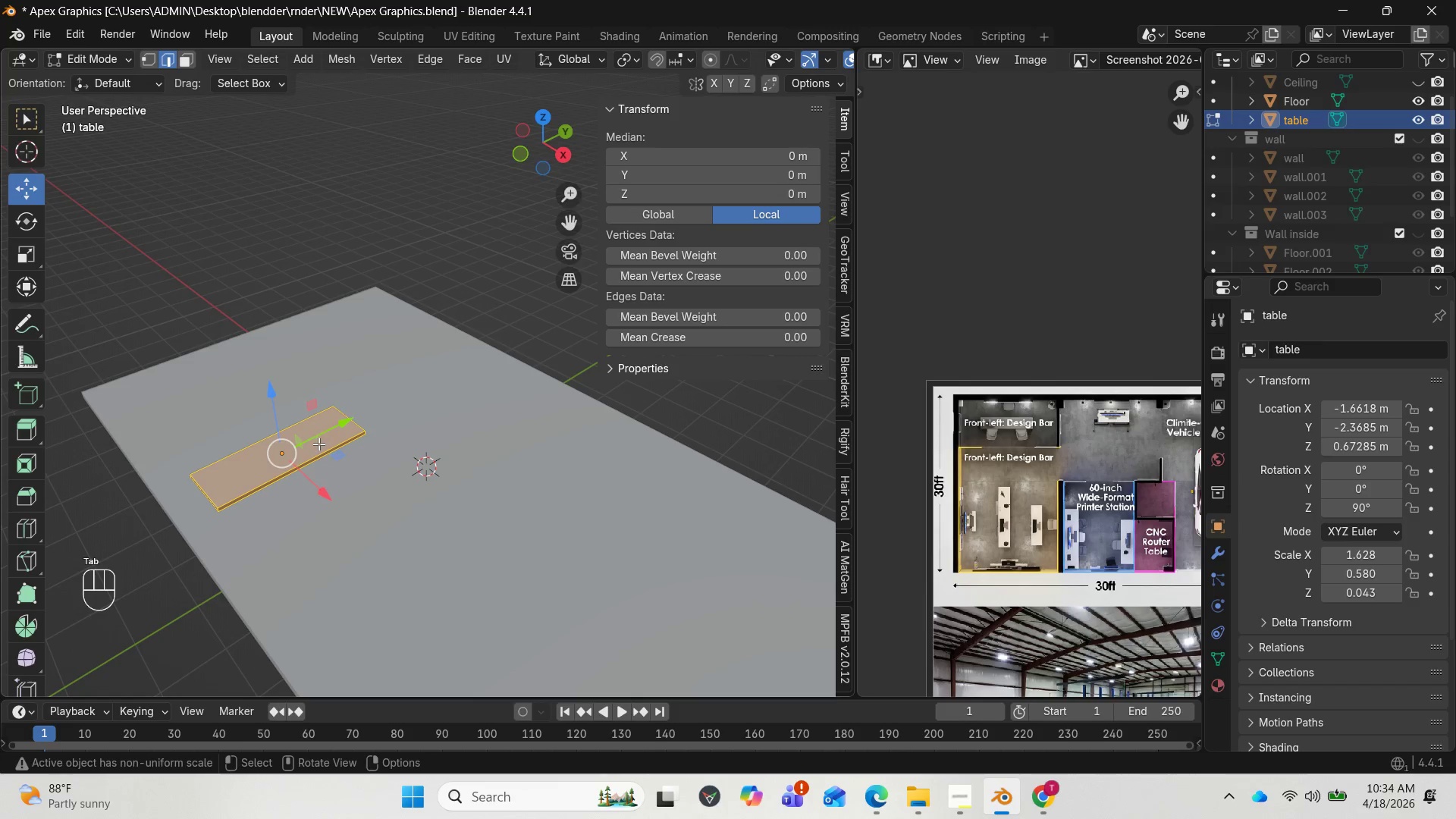 
key(Shift+ShiftLeft)
 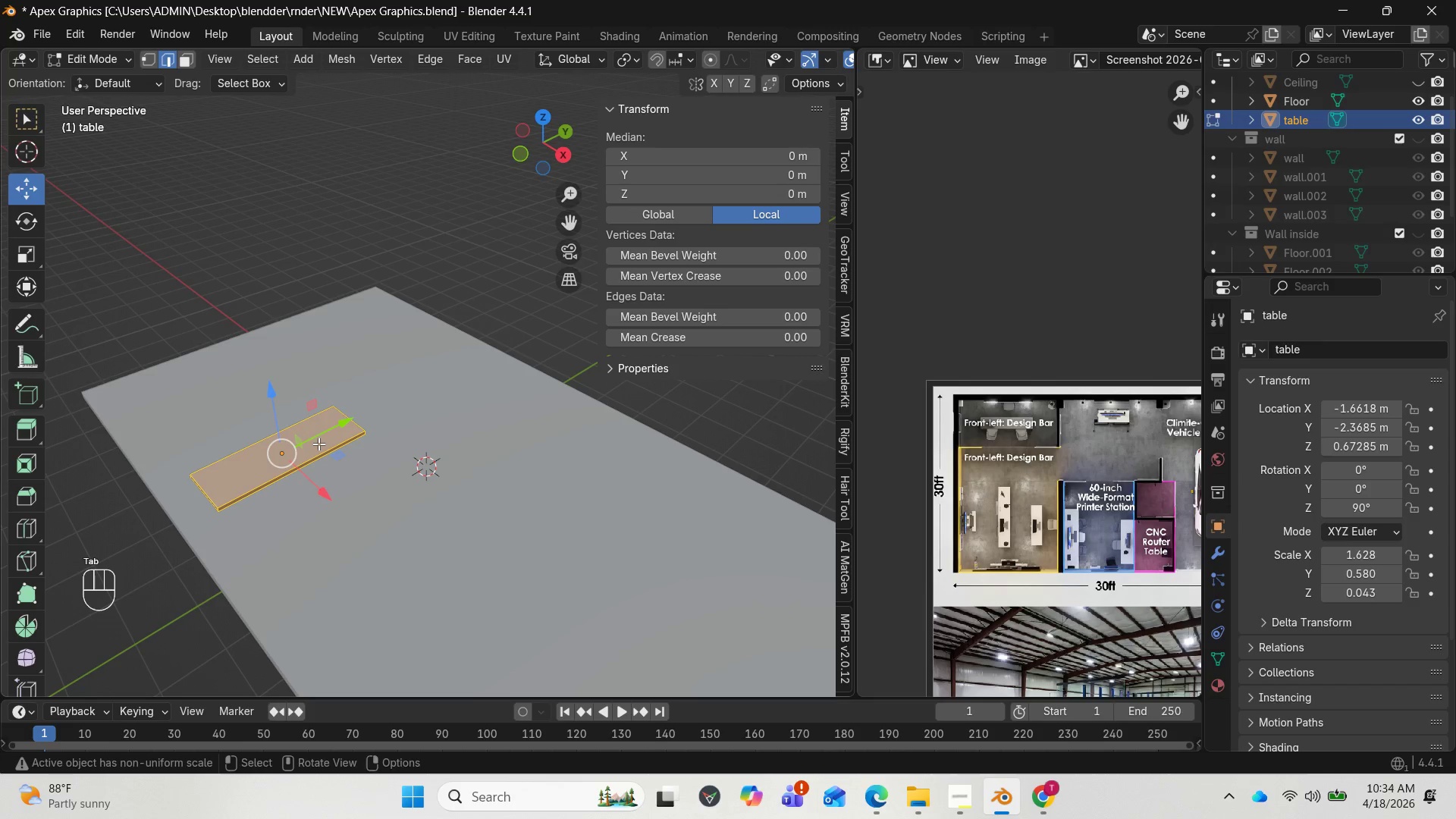 
key(Control+R)
 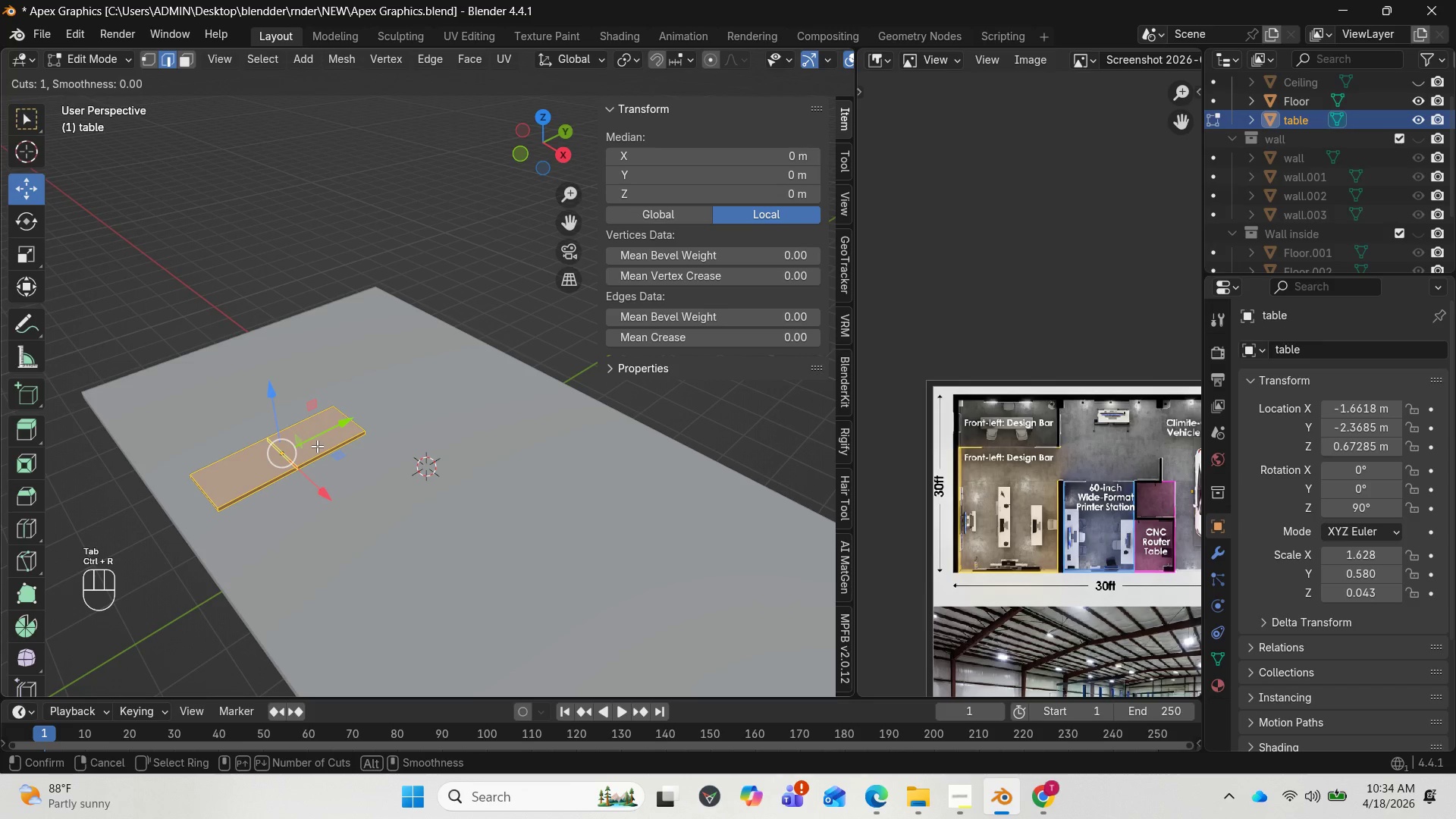 
left_click([317, 446])
 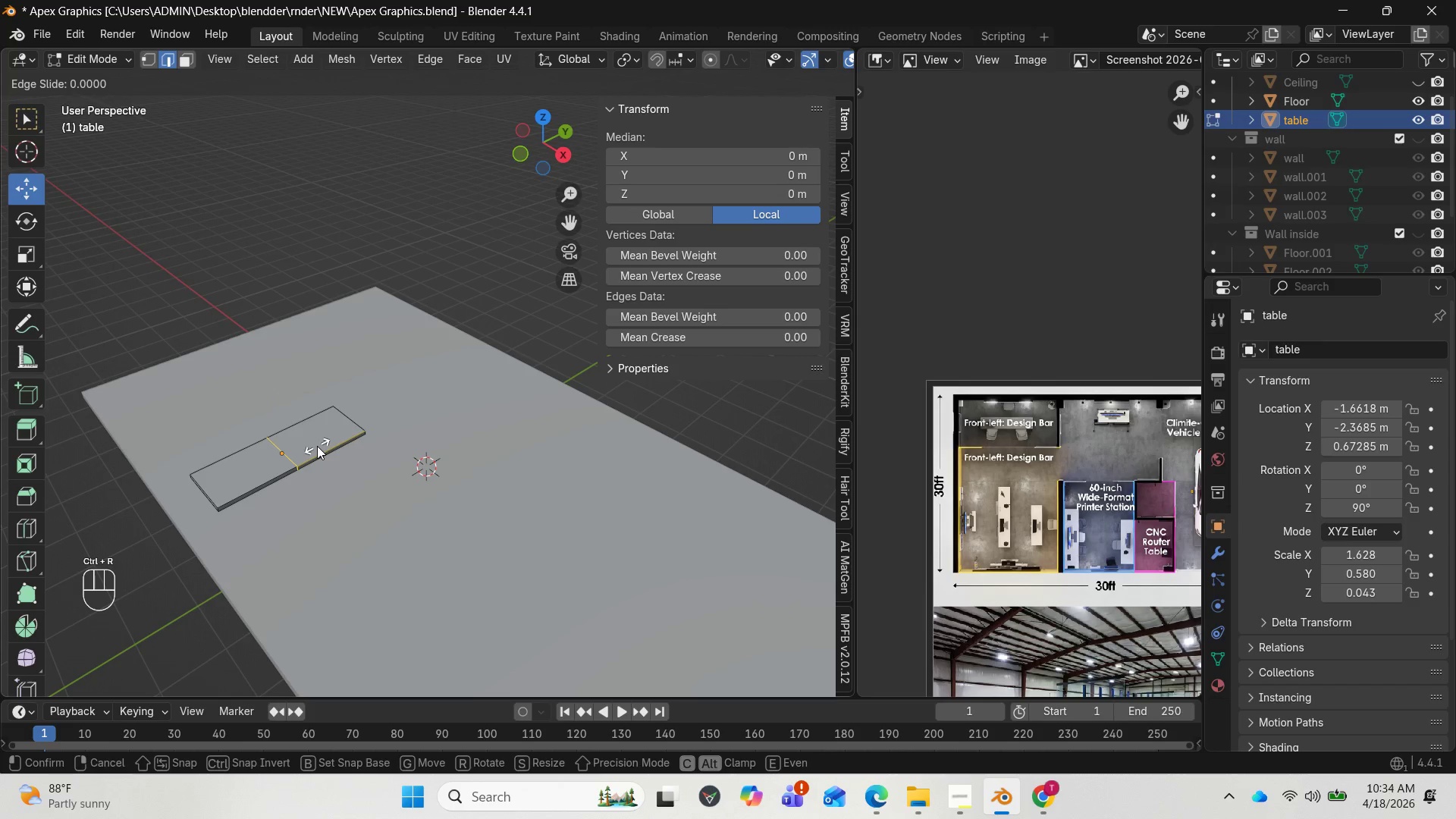 
left_click([317, 446])
 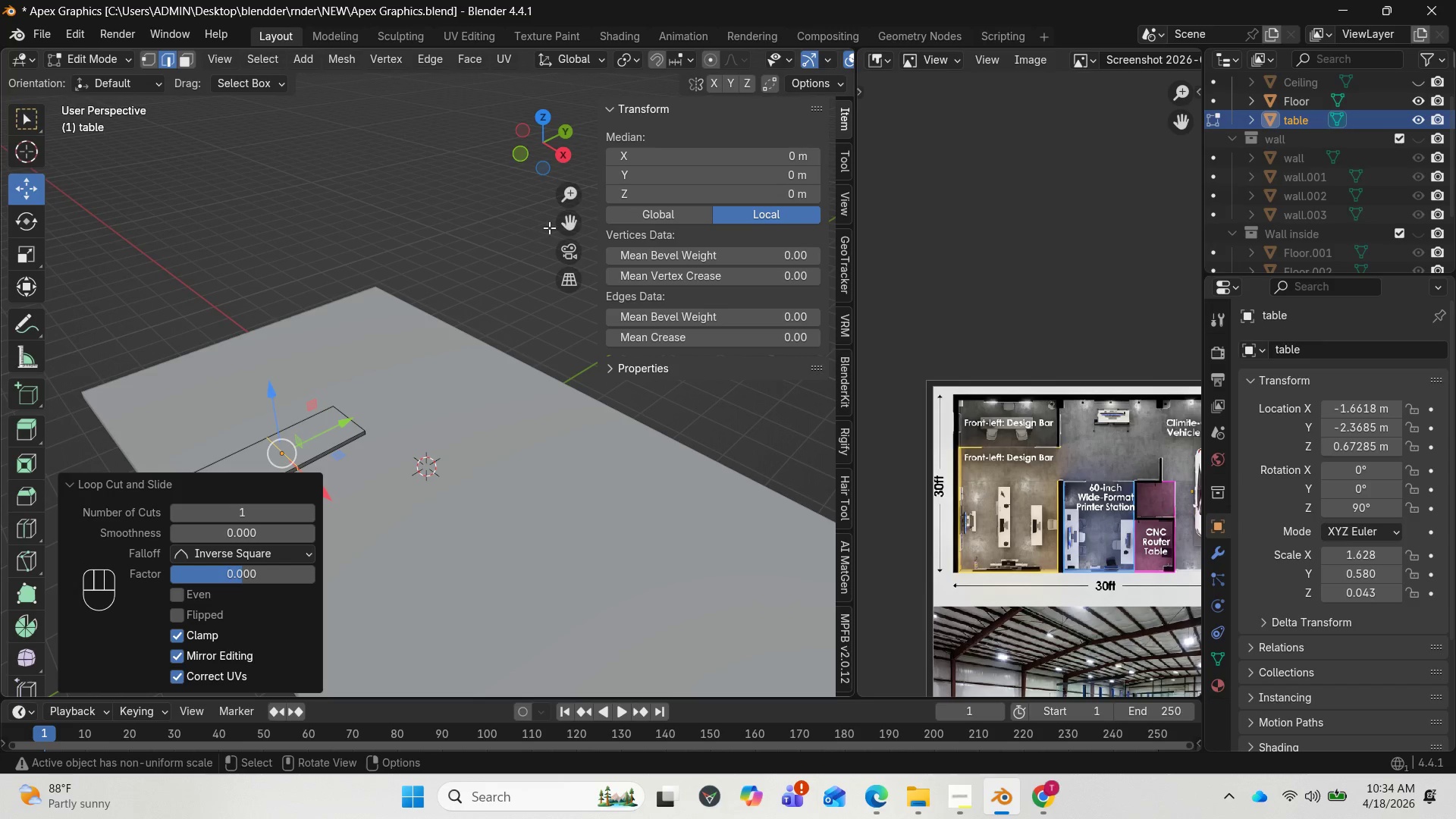 
left_click_drag(start_coordinate=[571, 225], to_coordinate=[616, 162])
 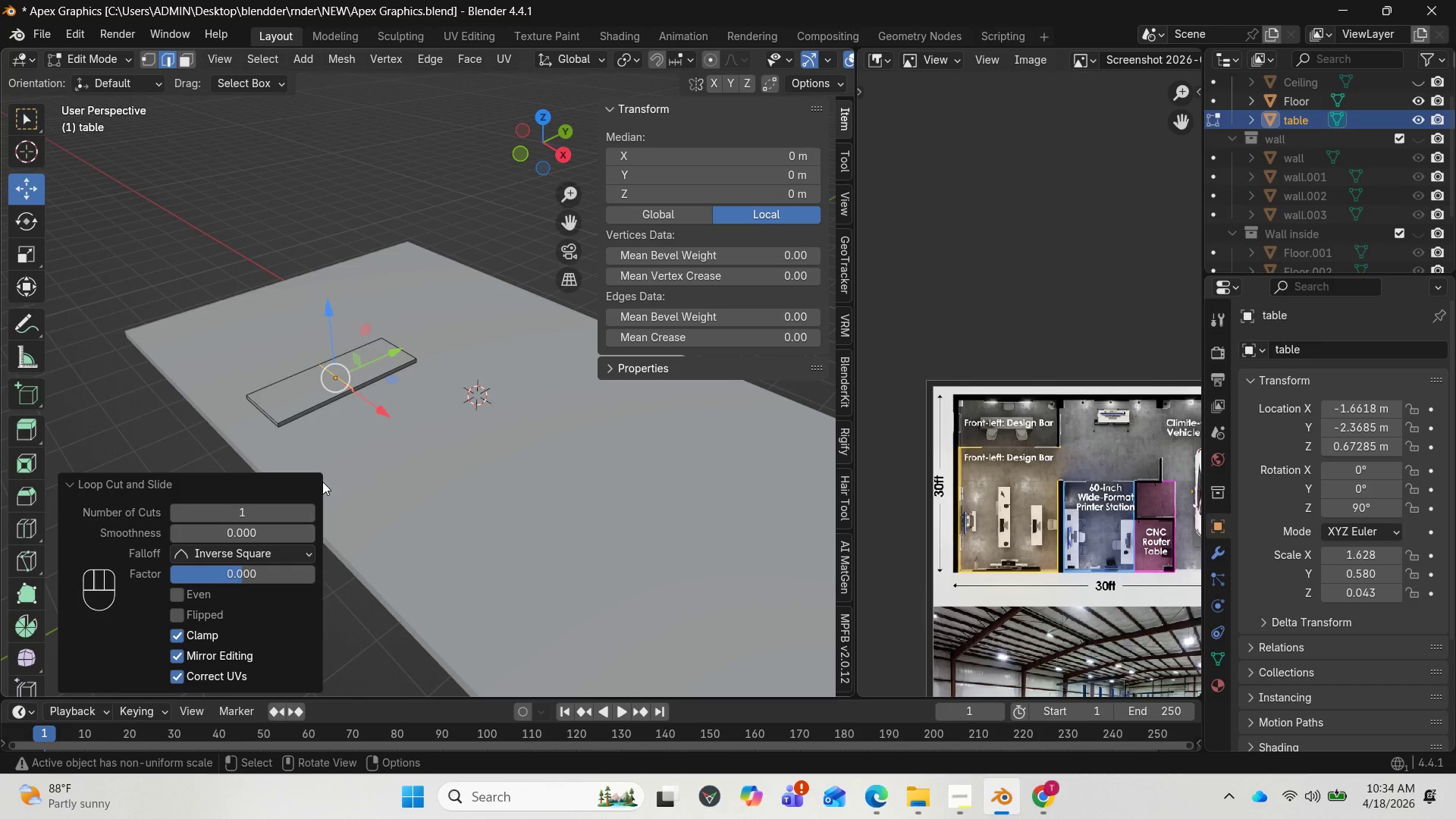 
key(Shift+R)
 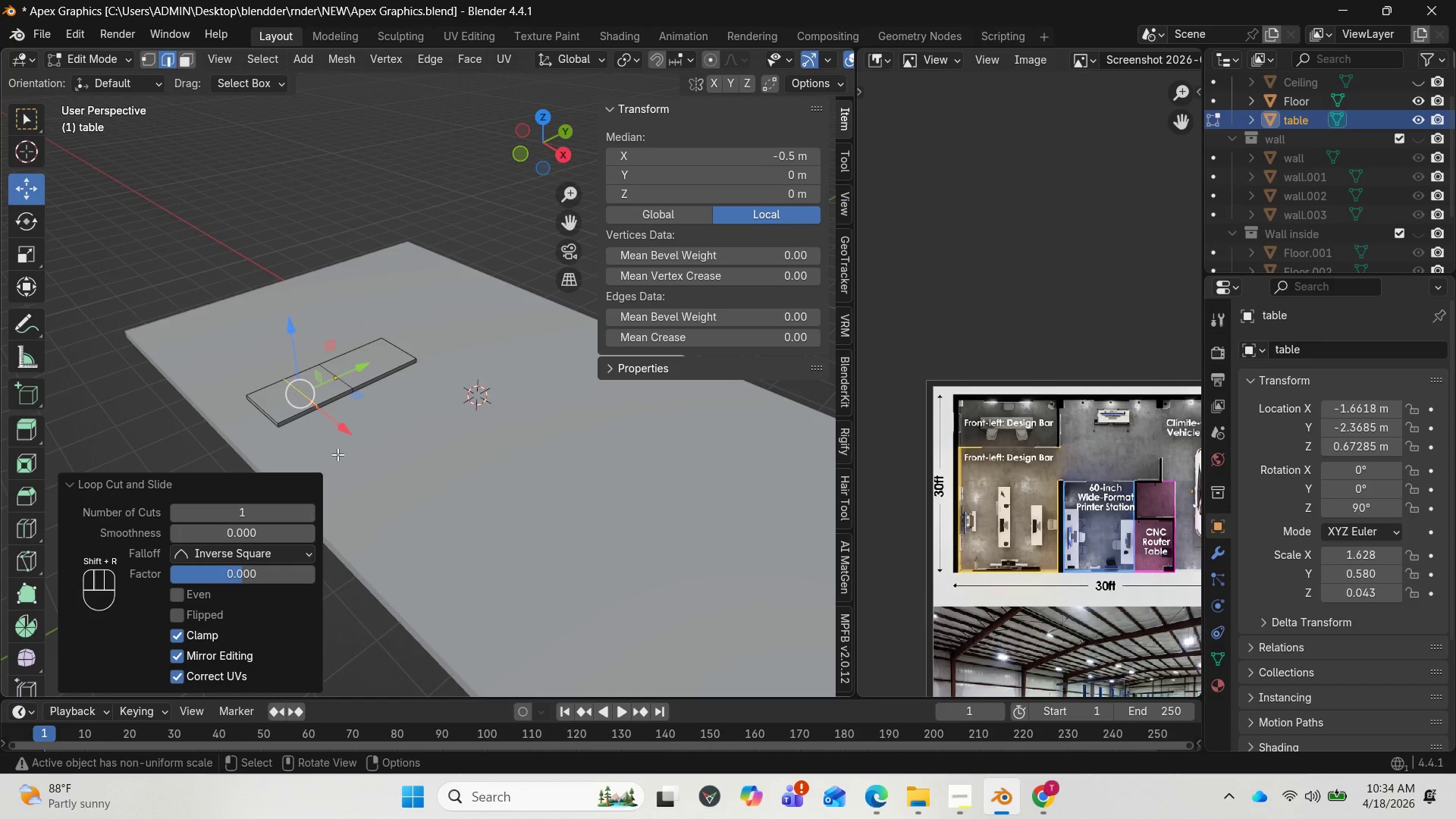 
left_click([337, 454])
 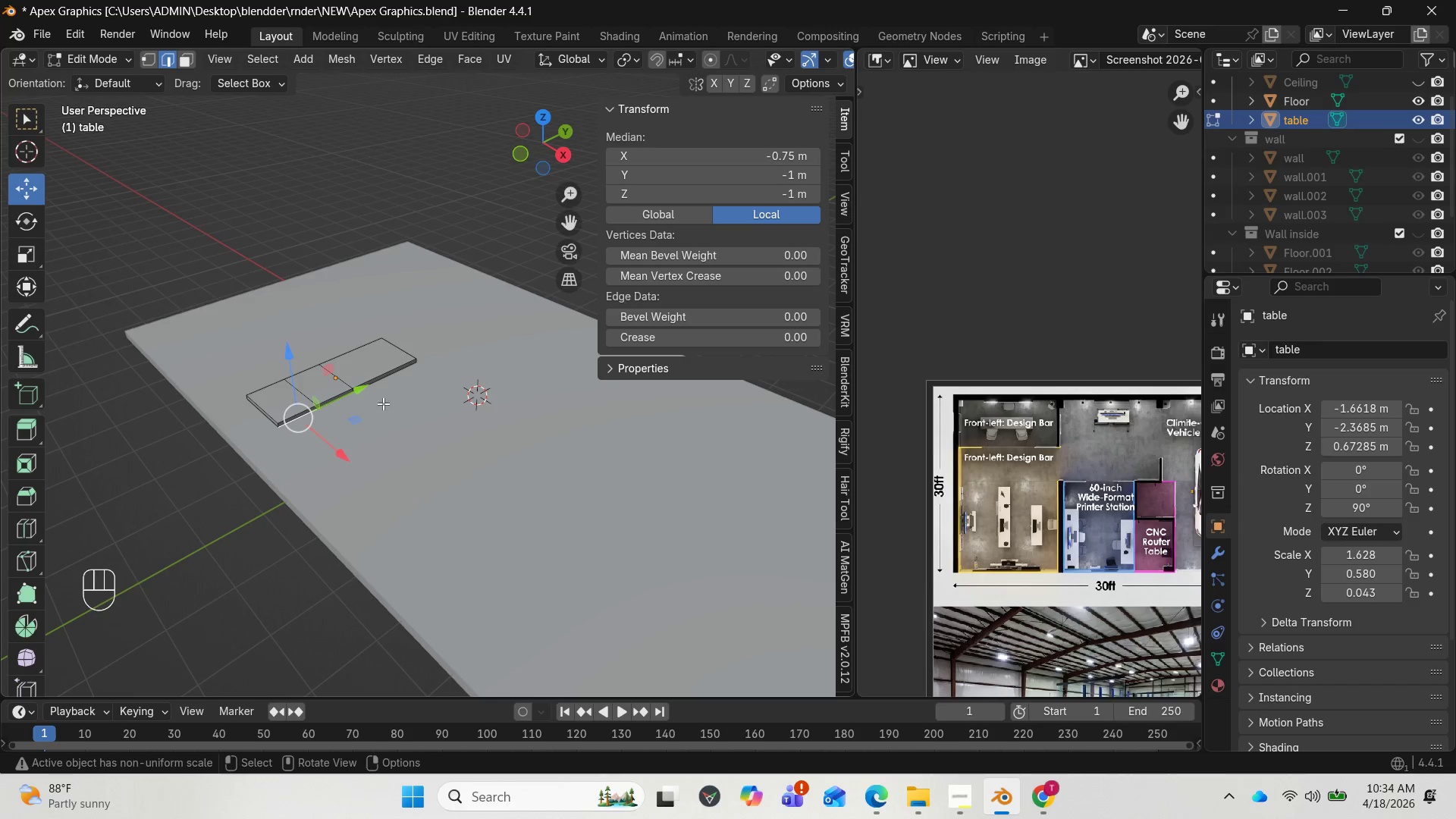 
wait(5.03)
 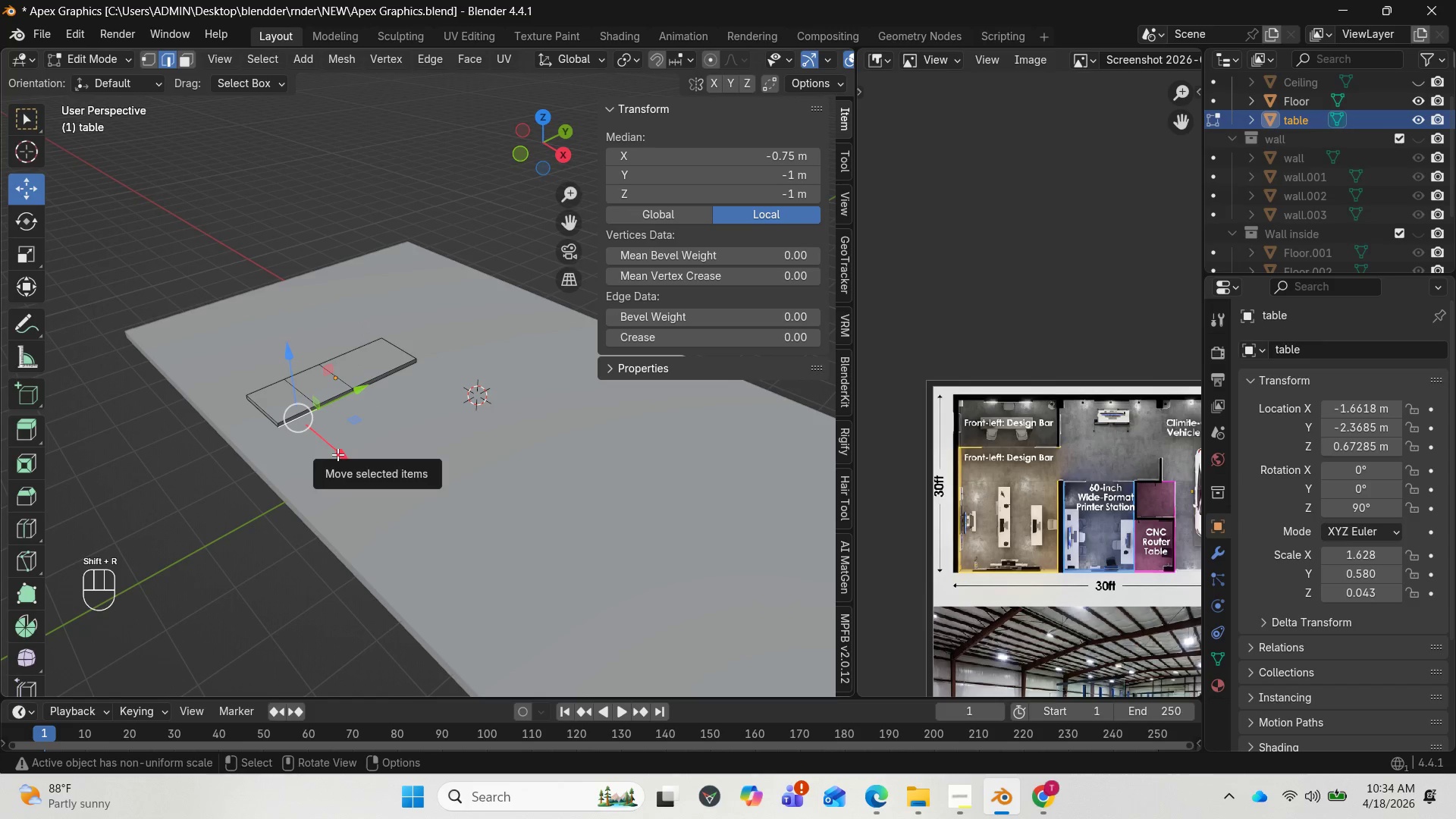 
key(Control+R)
 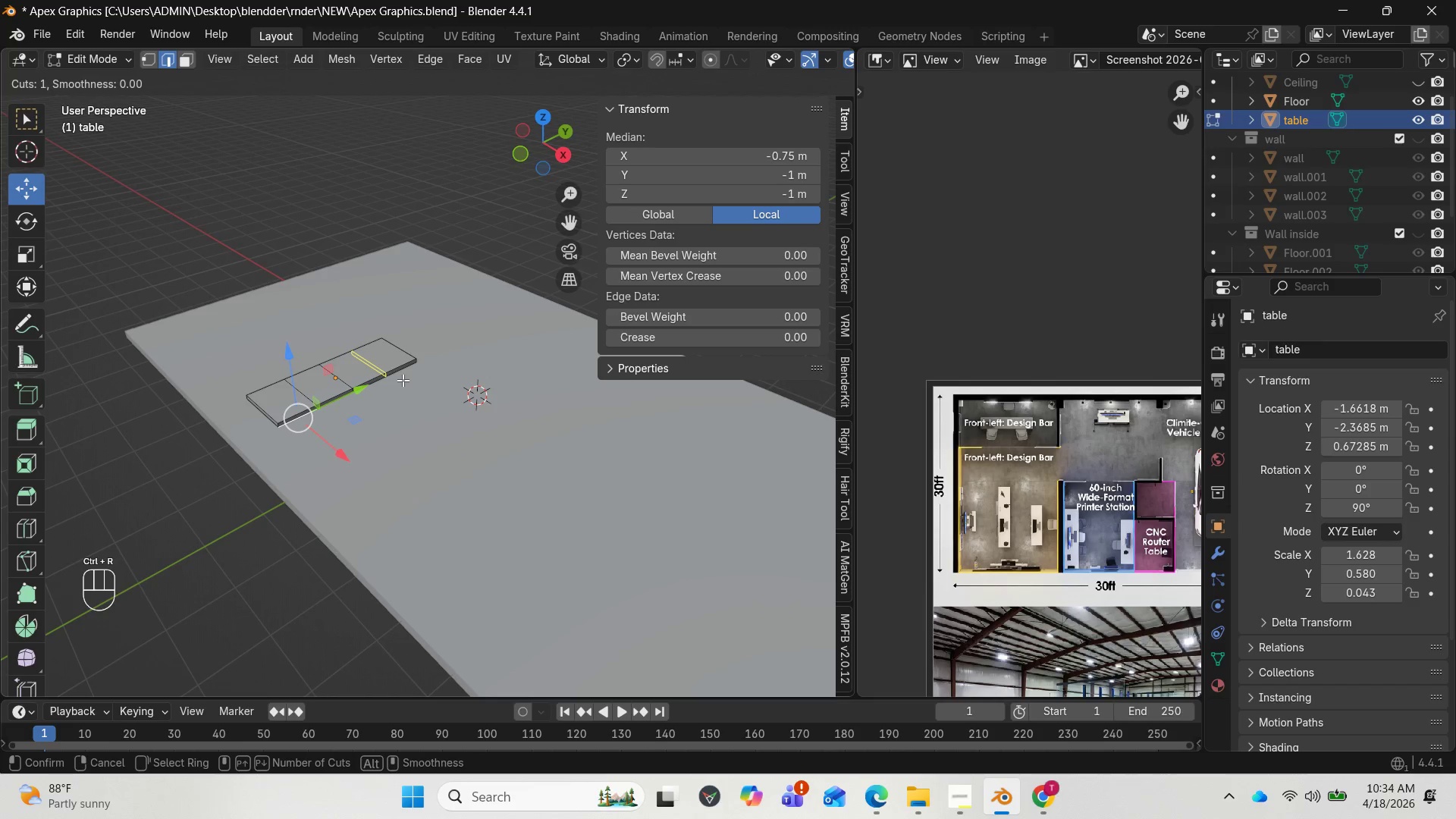 
left_click([403, 380])
 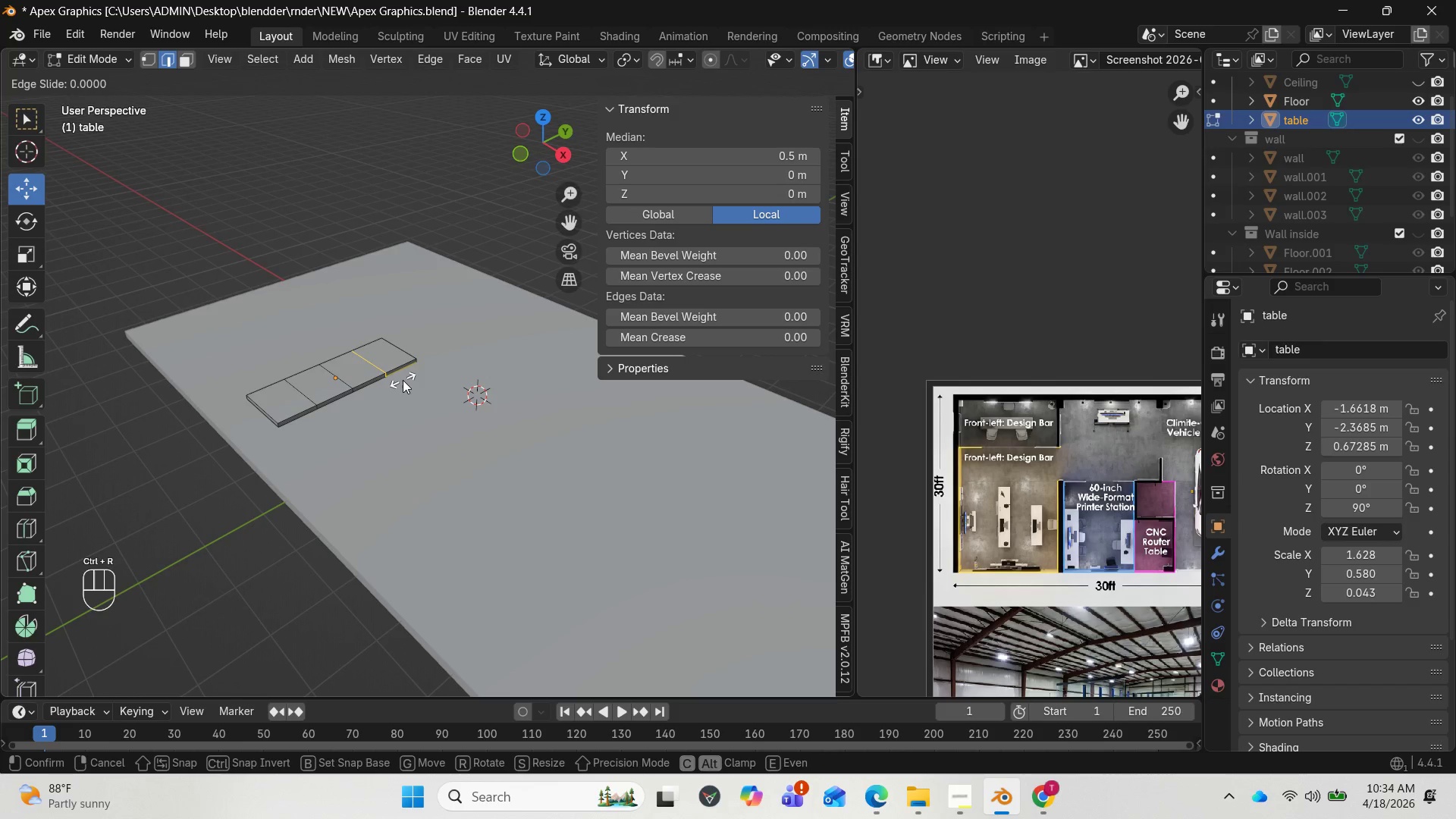 
right_click([403, 380])
 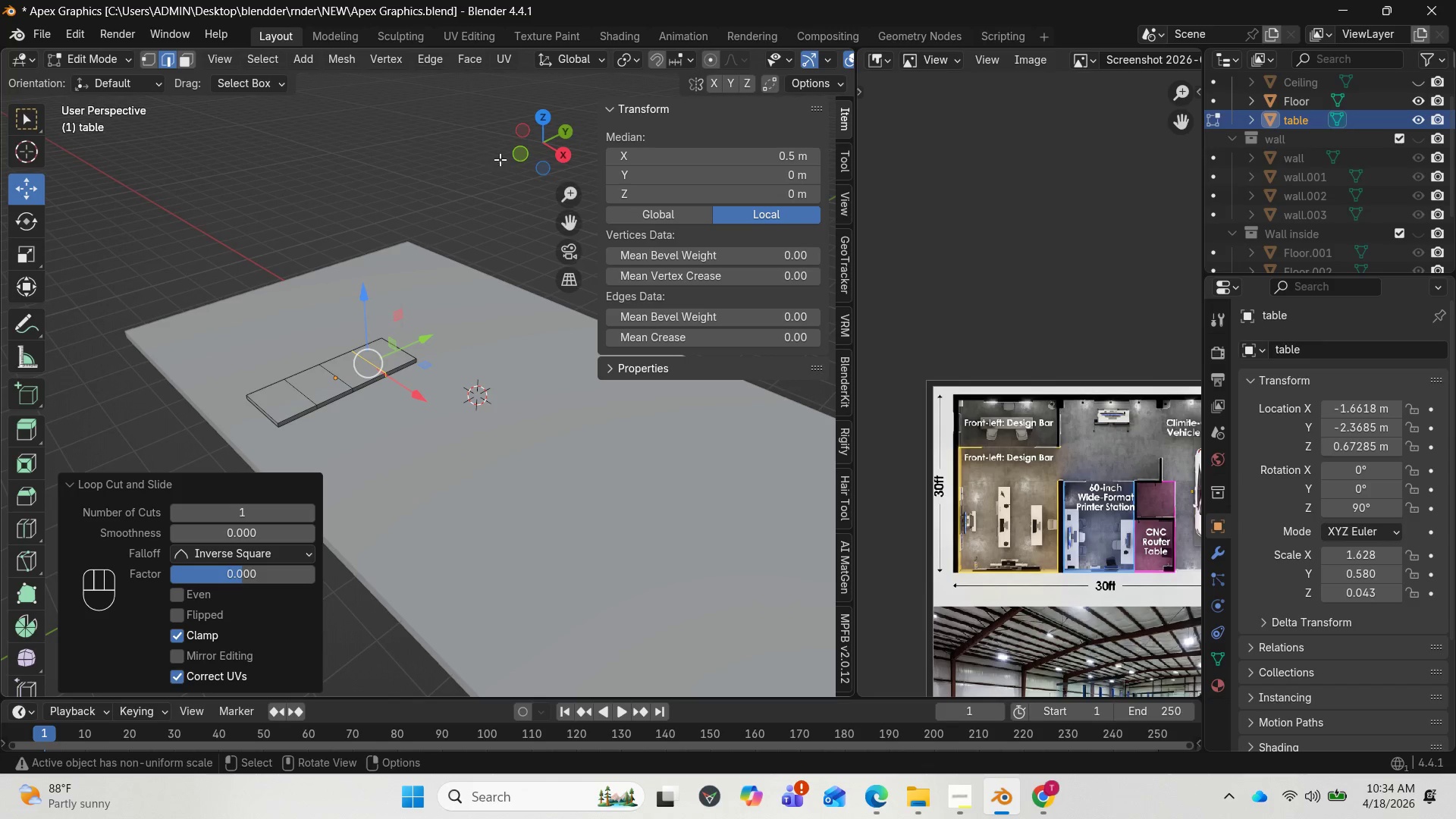 
left_click_drag(start_coordinate=[529, 148], to_coordinate=[530, 66])
 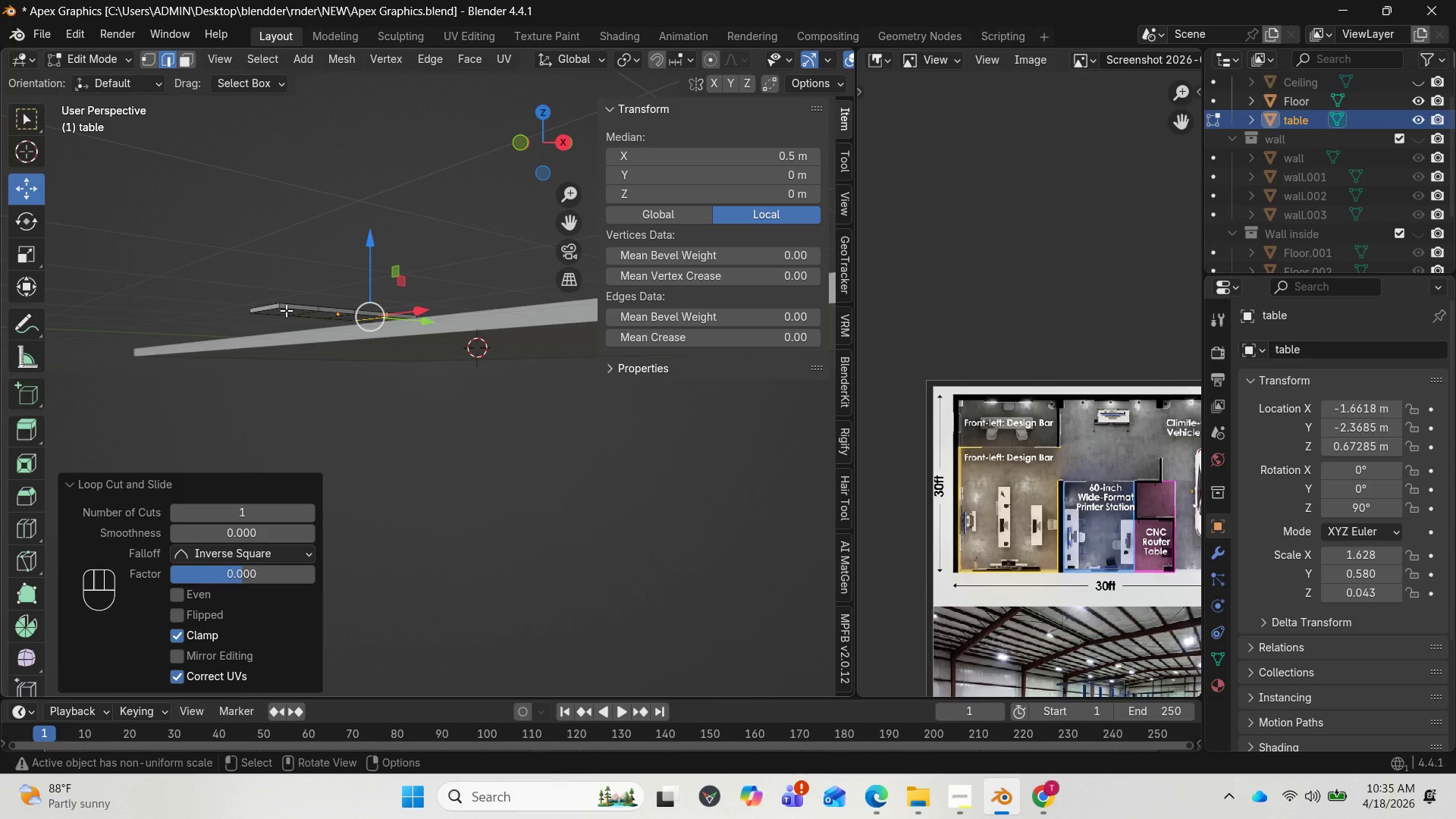 
key(3)
 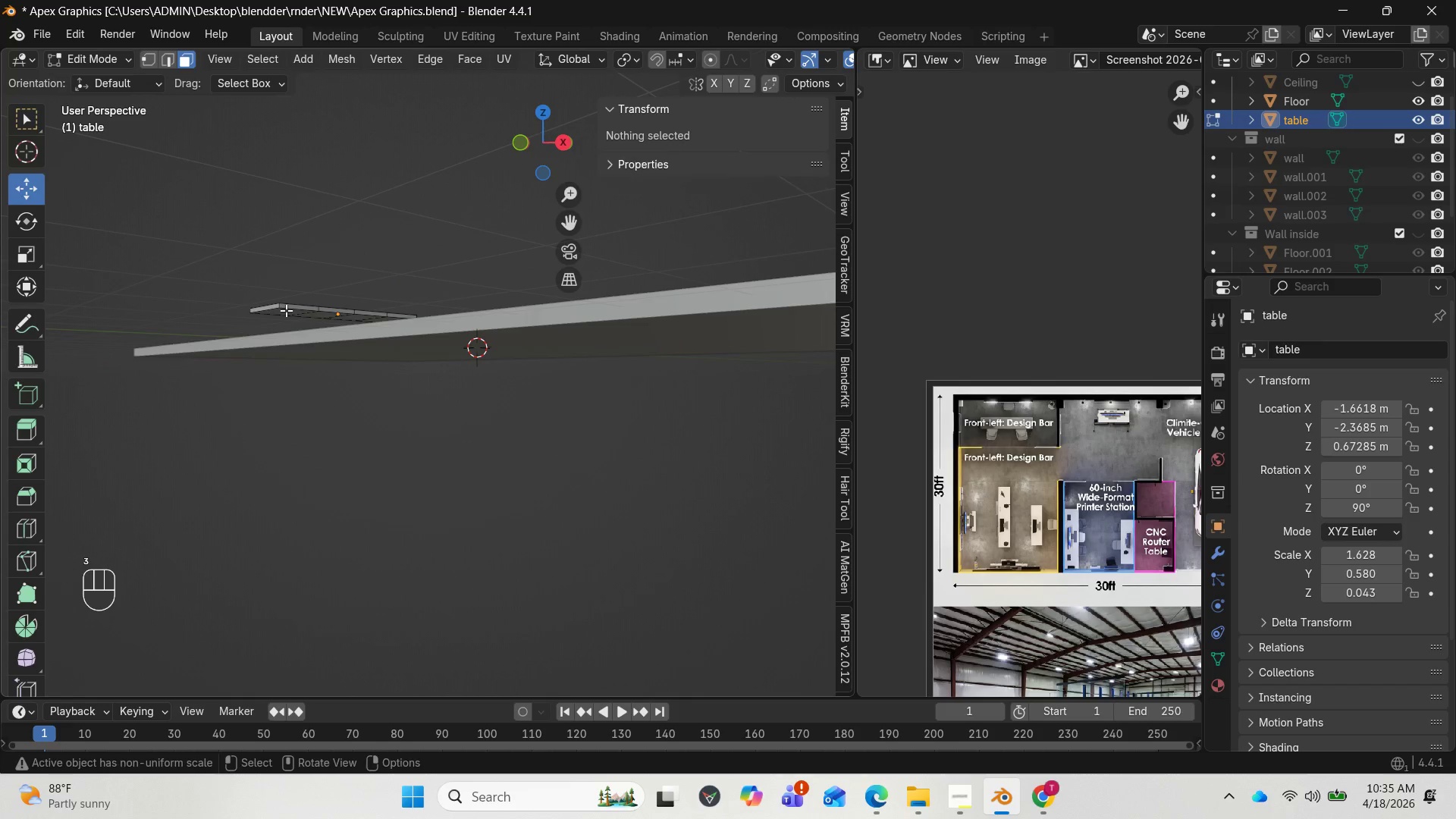 
left_click([286, 310])
 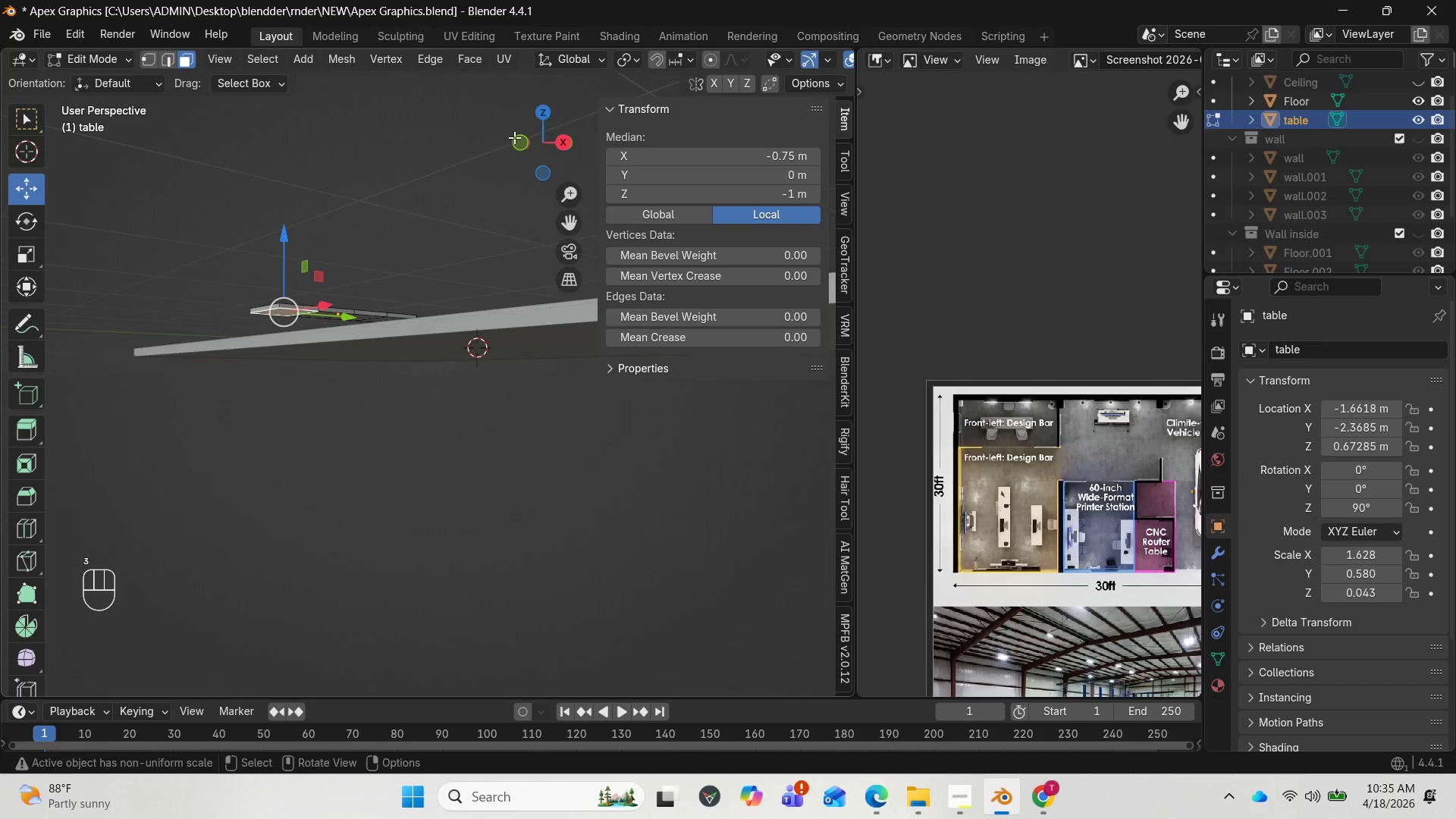 
left_click_drag(start_coordinate=[529, 134], to_coordinate=[417, 170])
 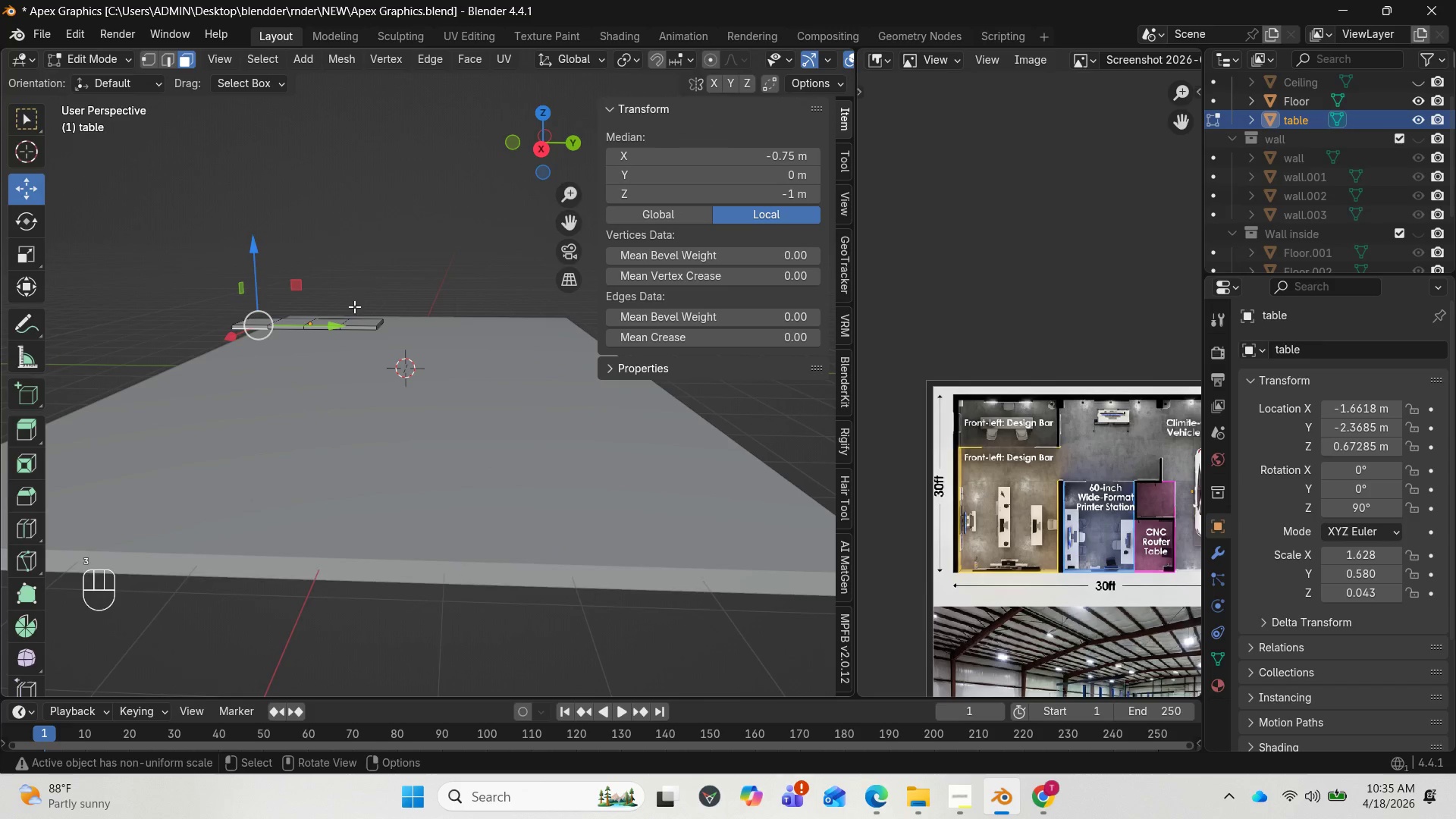 
scroll: coordinate [341, 330], scroll_direction: up, amount: 2.0
 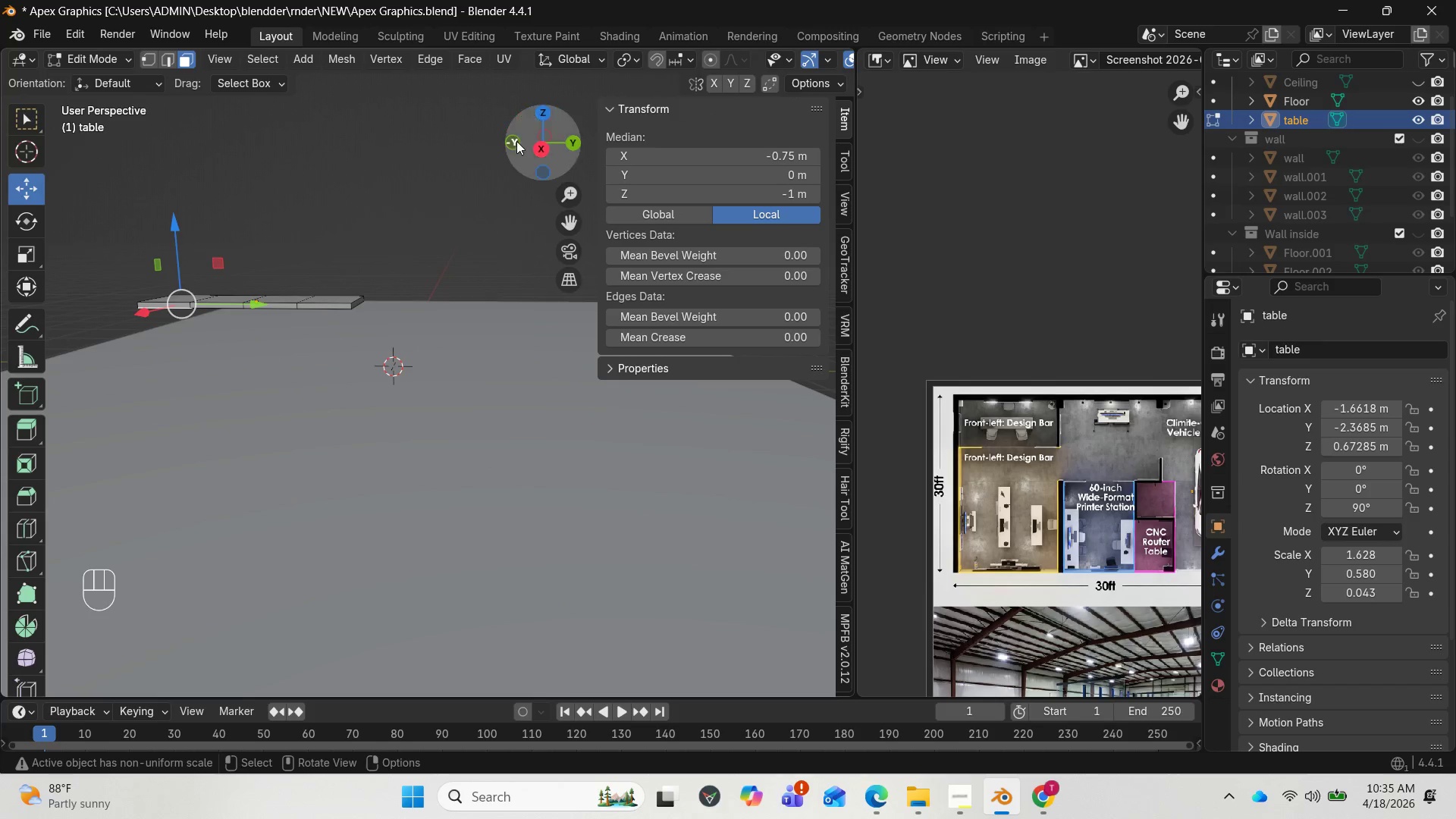 
left_click_drag(start_coordinate=[526, 140], to_coordinate=[544, 116])
 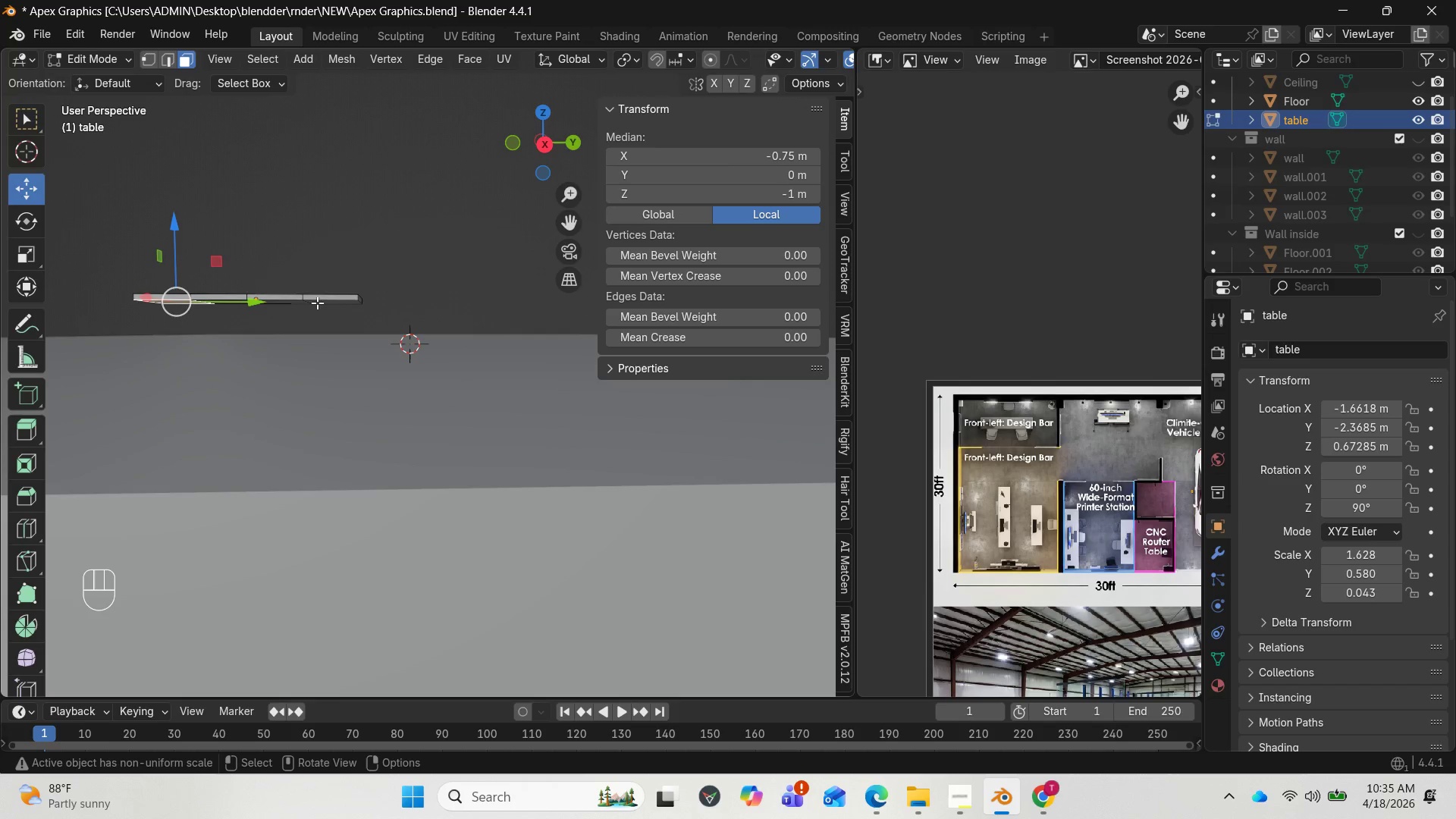 
hold_key(key=ShiftLeft, duration=0.78)
 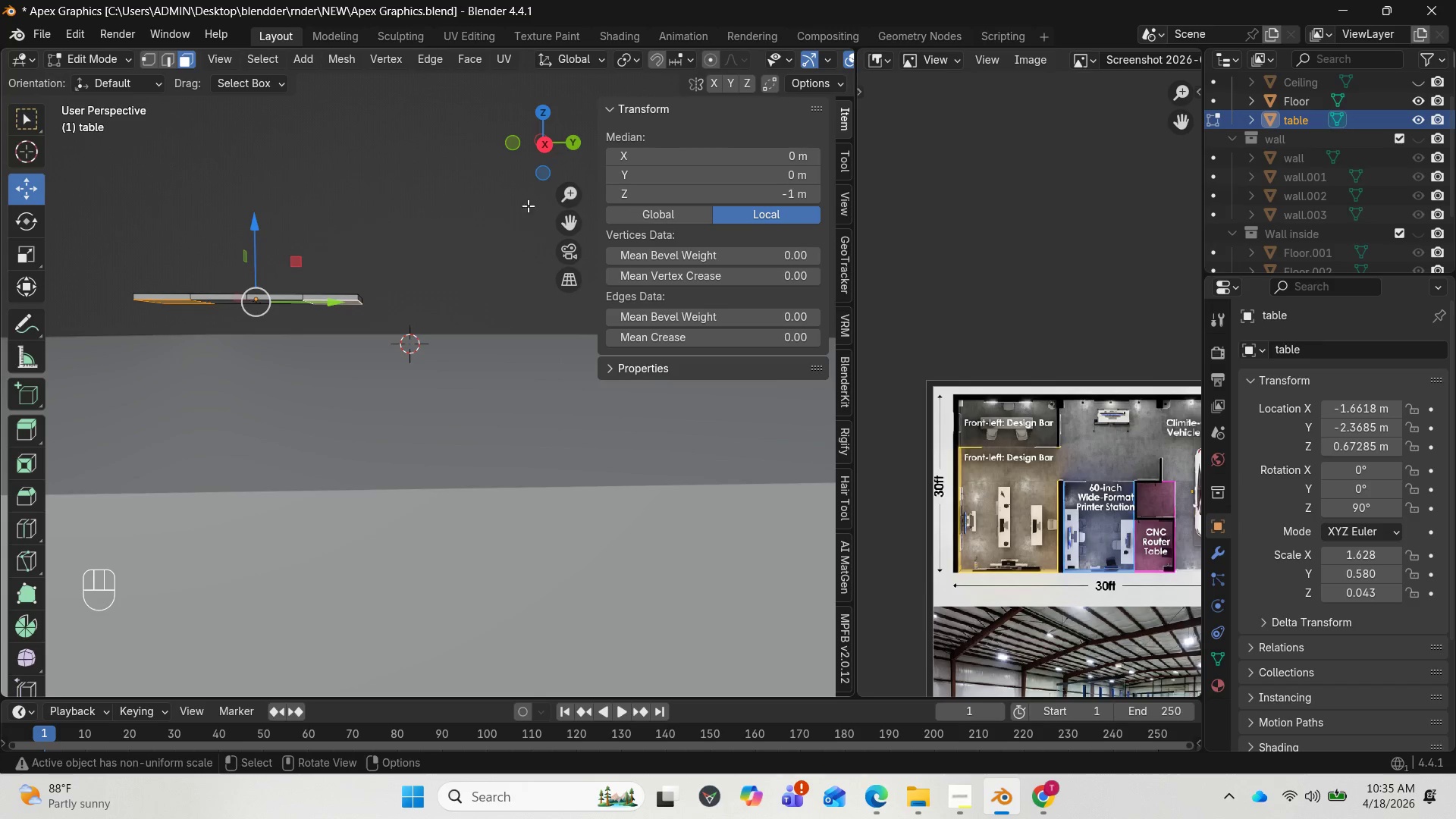 
left_click_drag(start_coordinate=[538, 159], to_coordinate=[592, 207])
 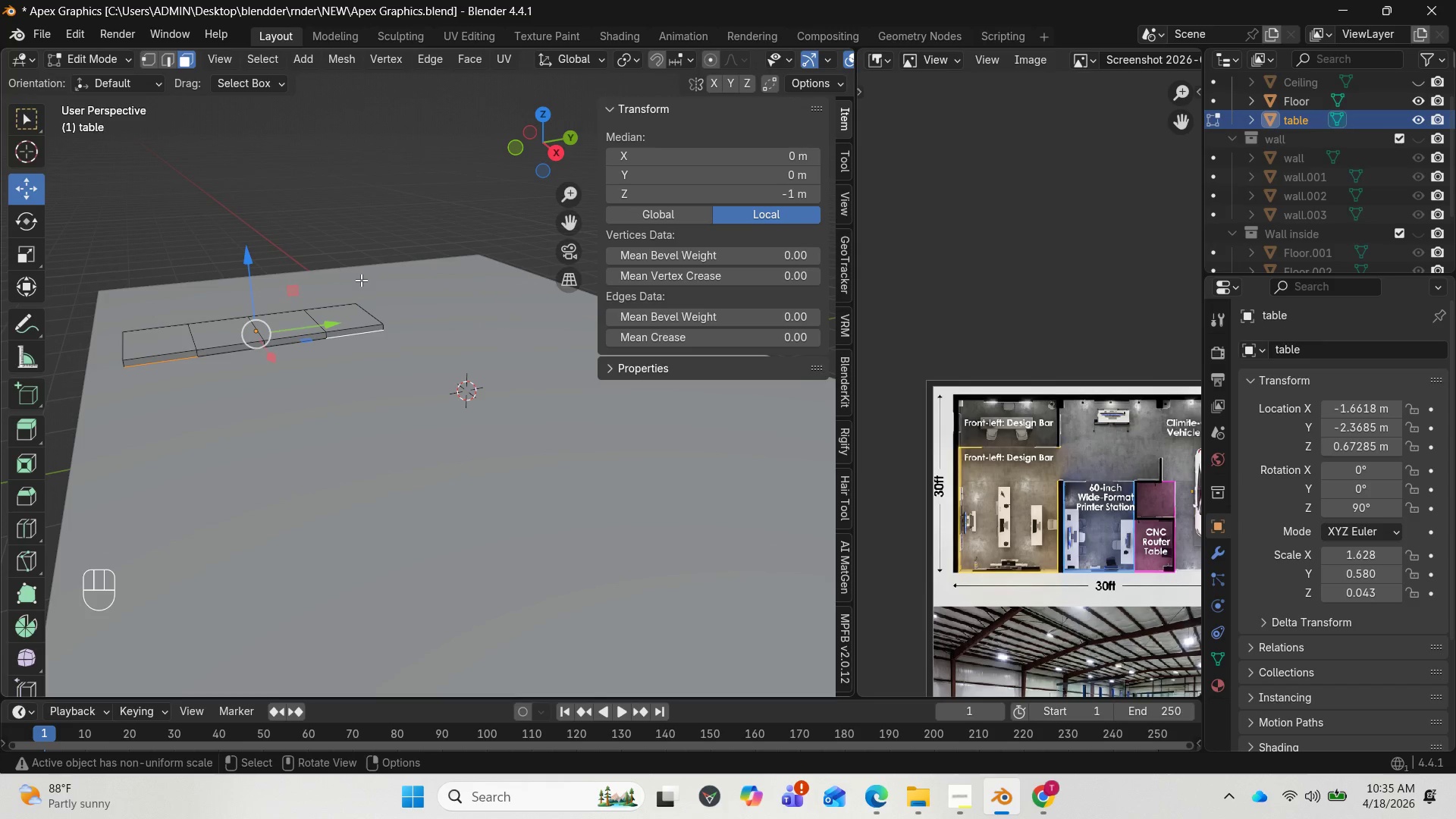 
key(E)
 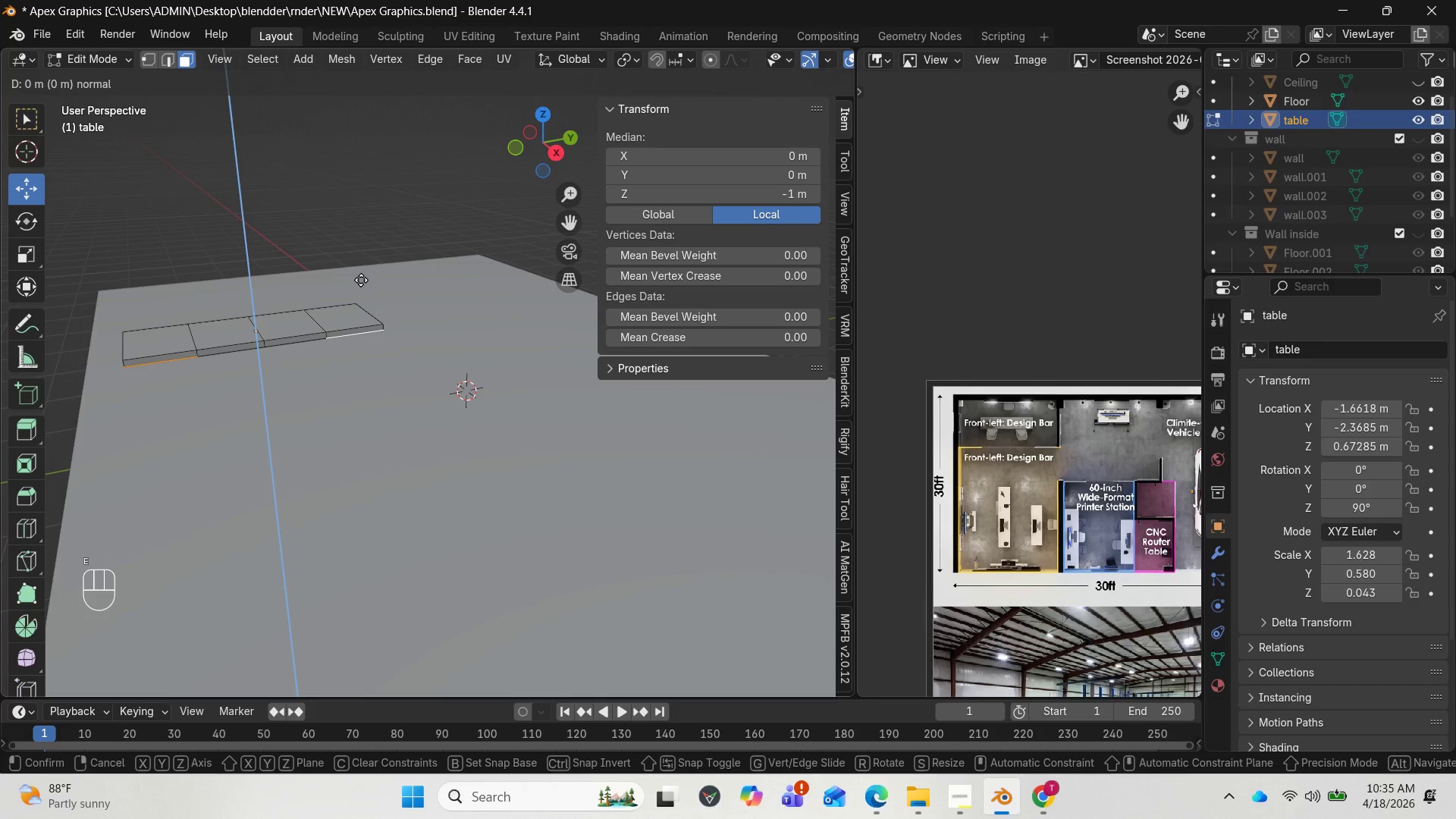 
left_click([361, 280])
 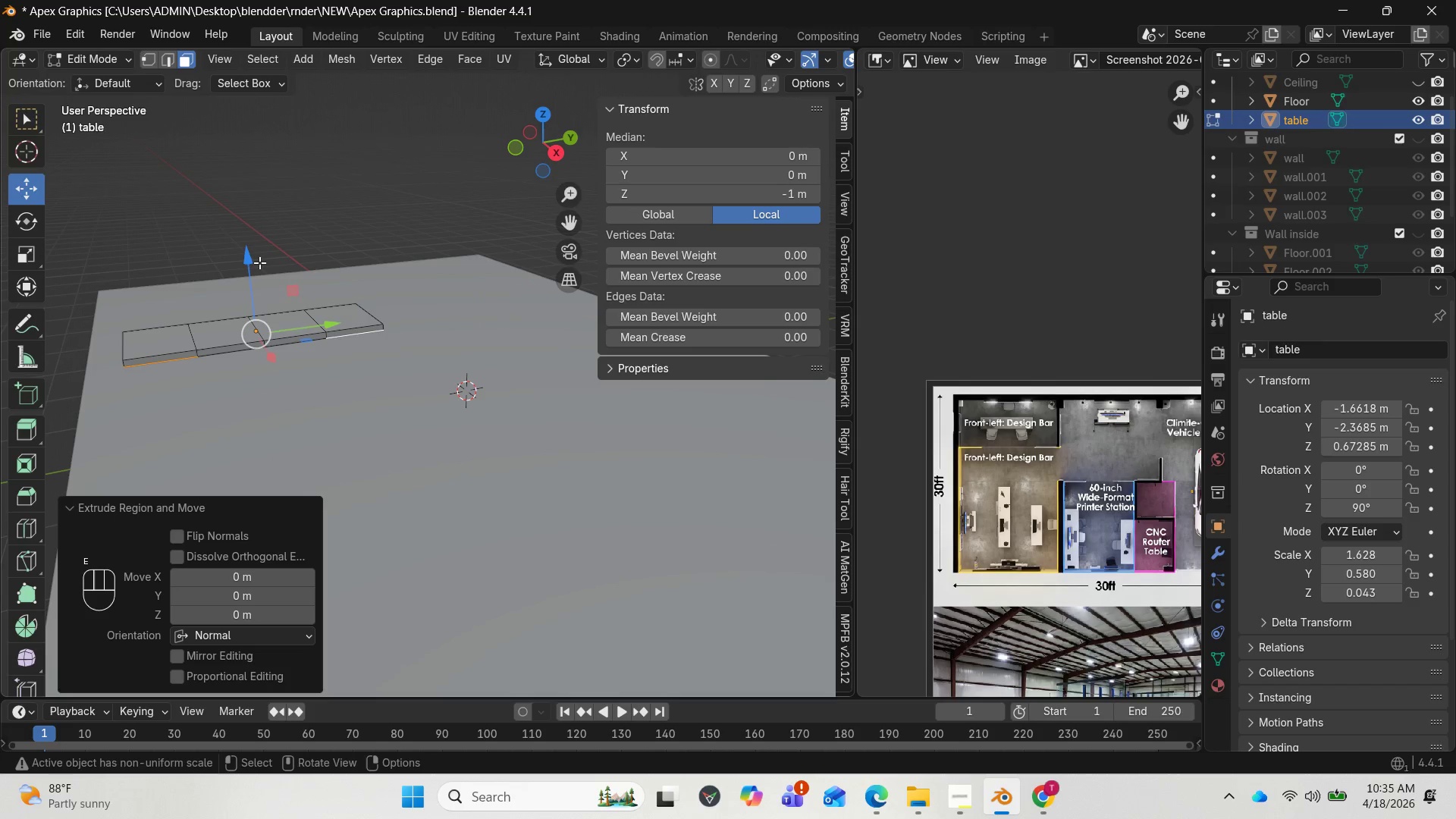 
left_click_drag(start_coordinate=[253, 262], to_coordinate=[248, 293])
 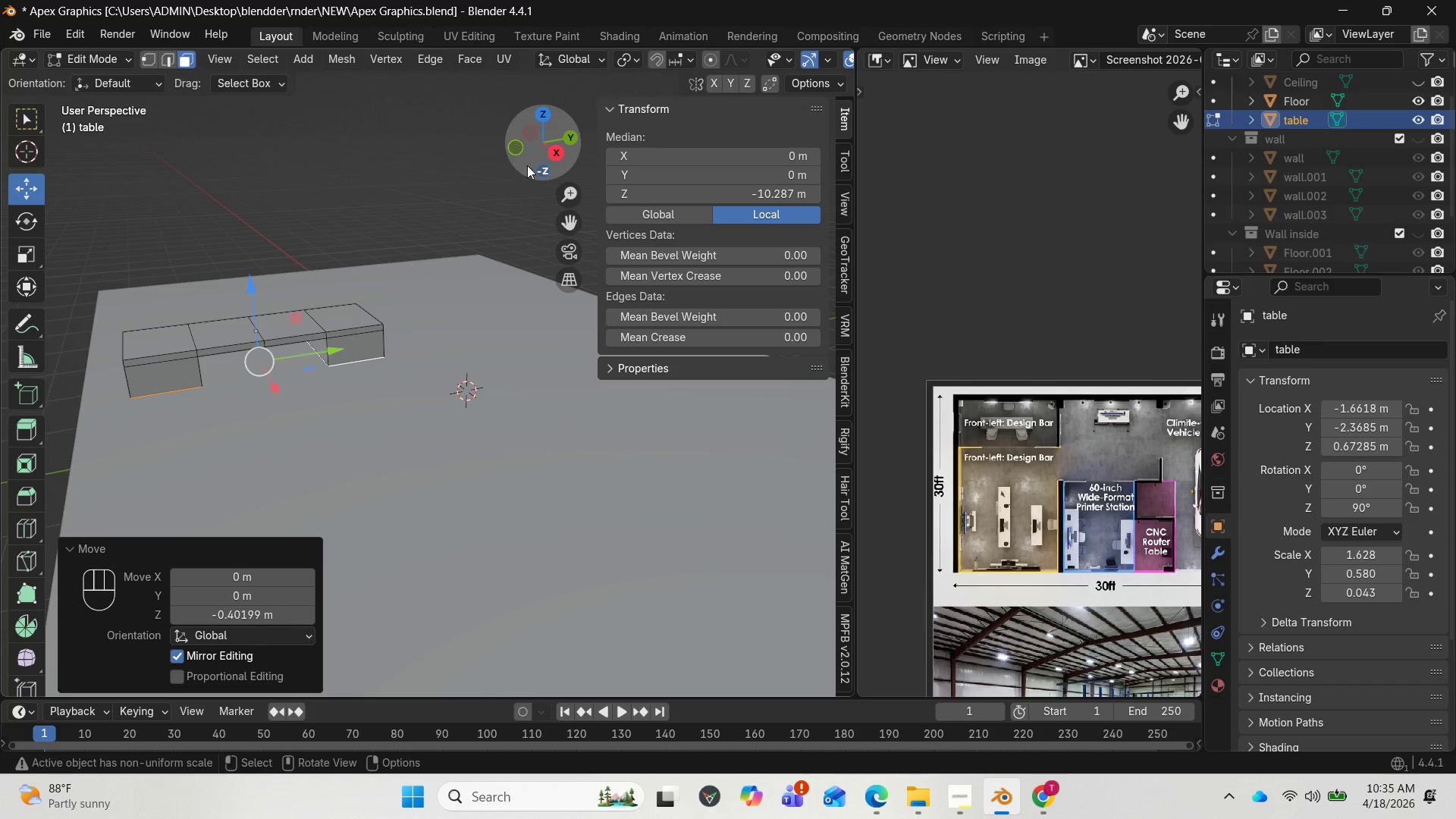 
left_click_drag(start_coordinate=[535, 162], to_coordinate=[613, 130])
 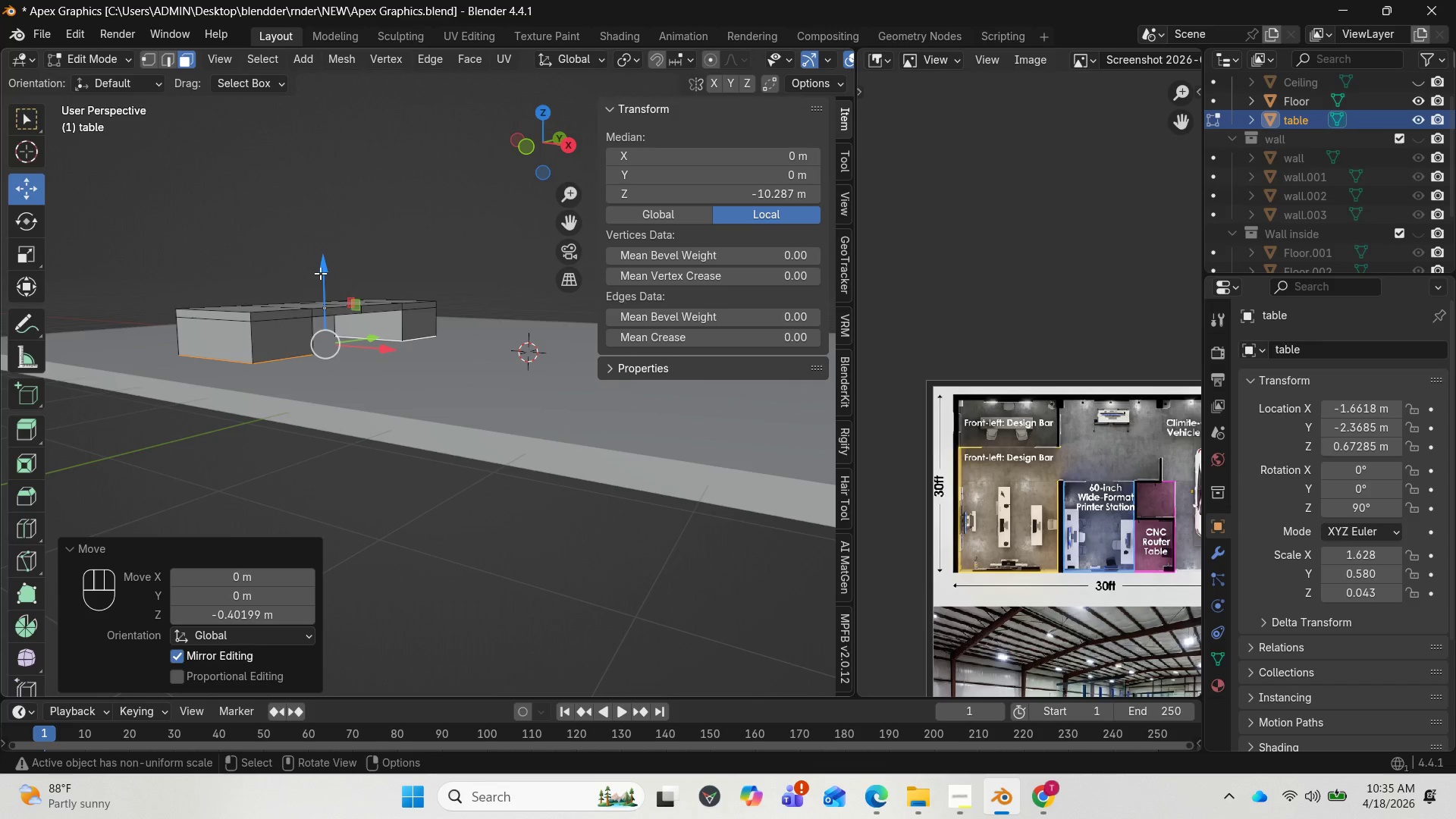 
left_click_drag(start_coordinate=[320, 274], to_coordinate=[322, 263])
 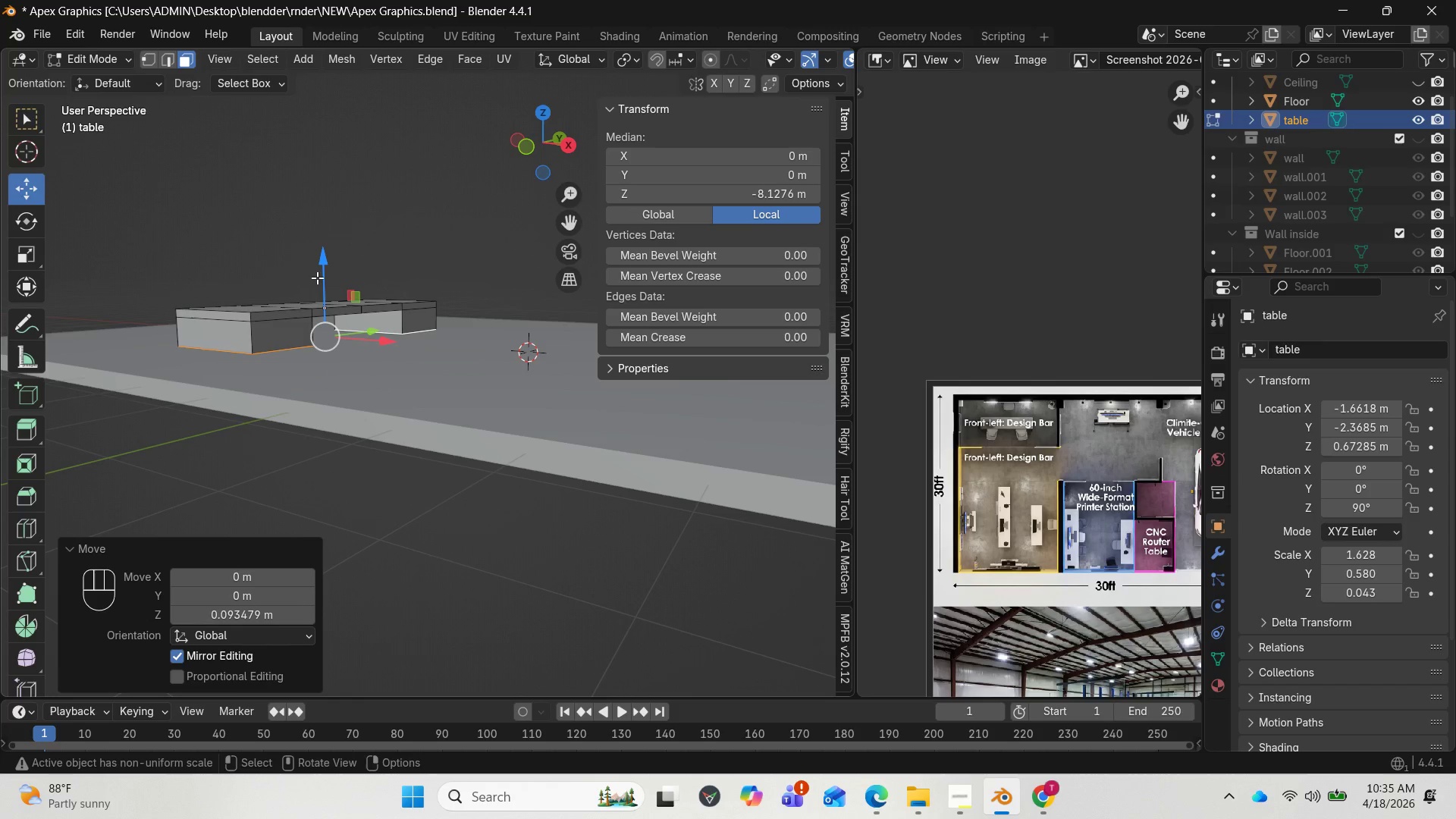 
key(E)
 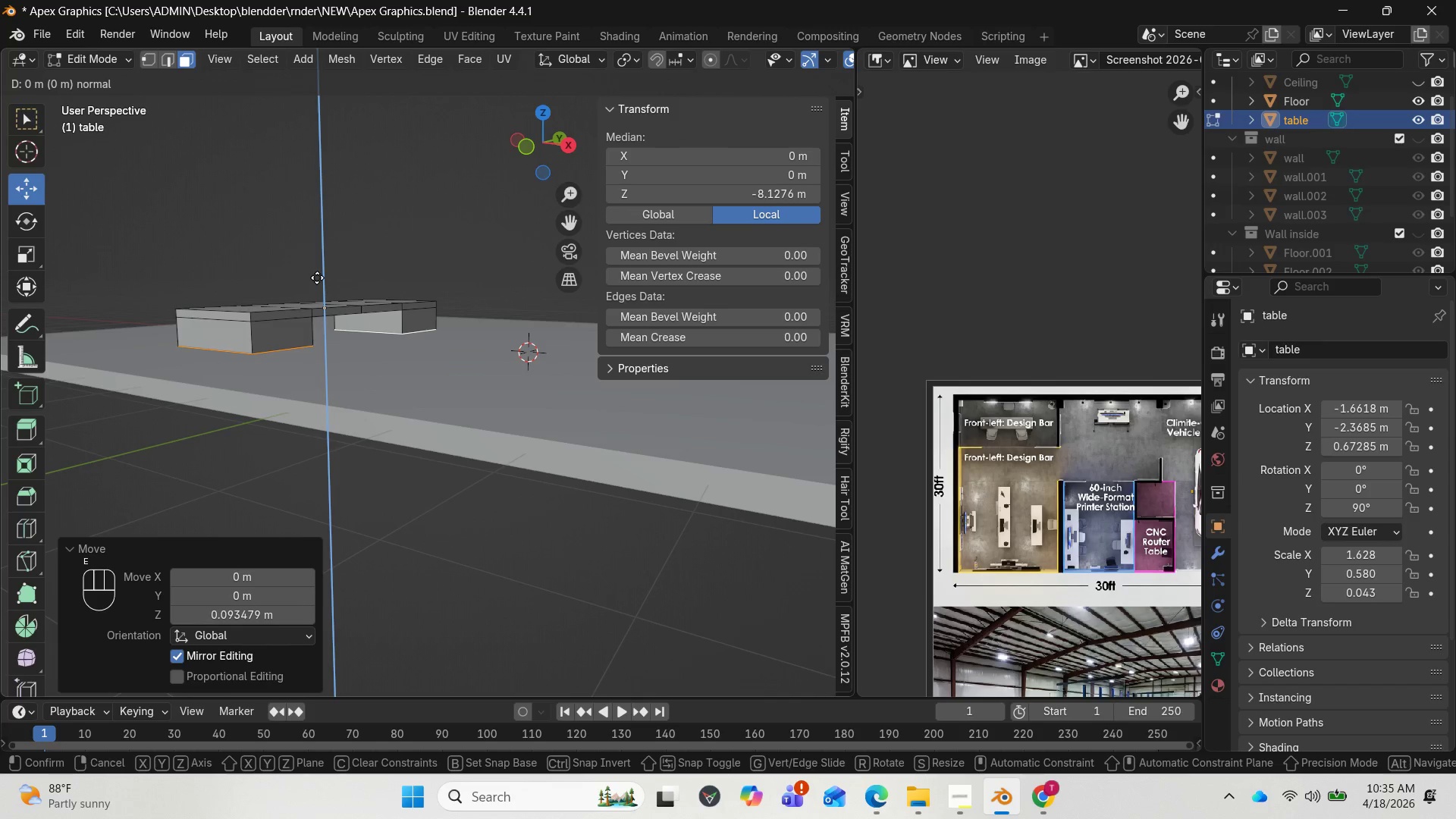 
left_click([317, 278])
 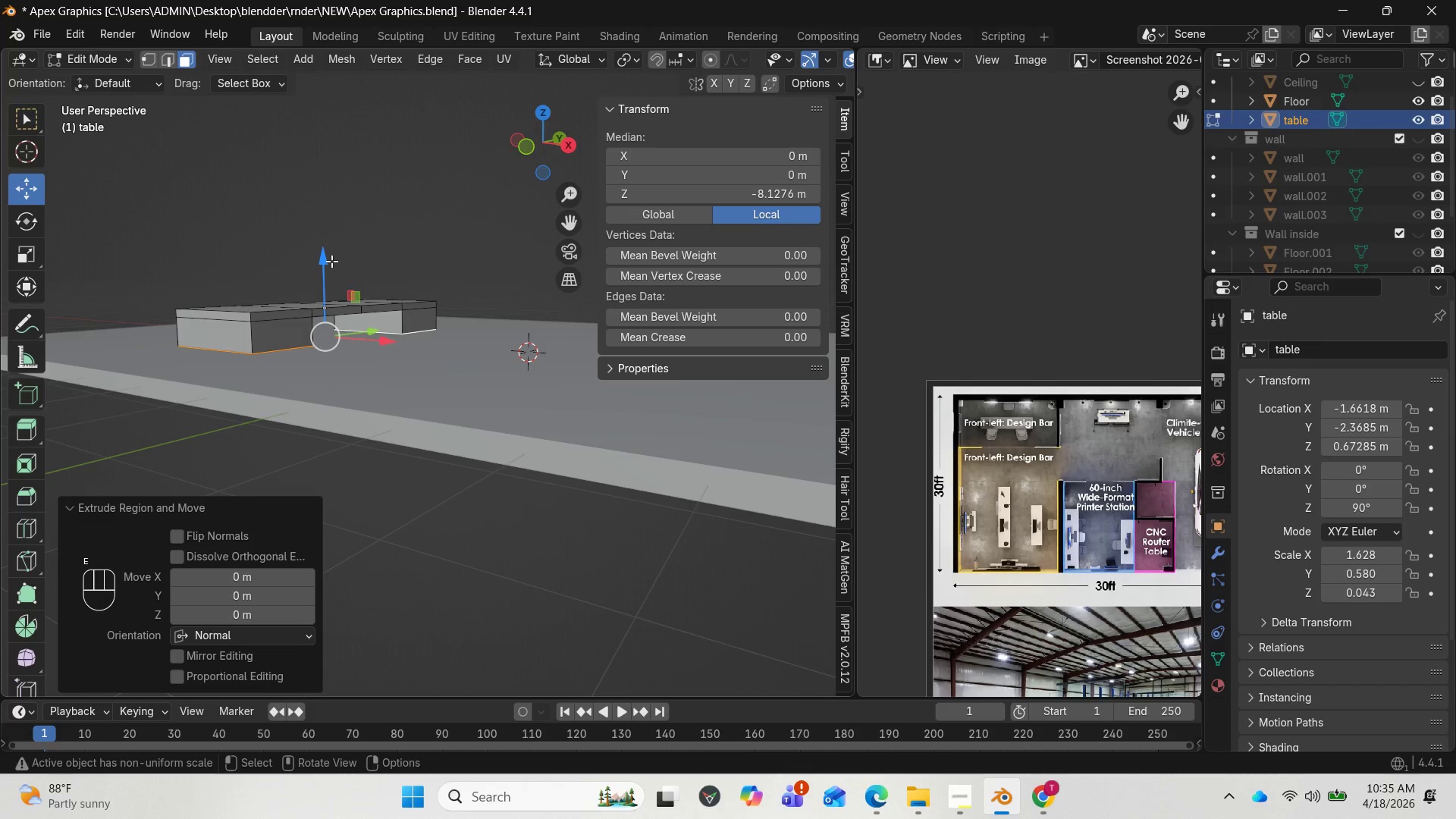 
left_click_drag(start_coordinate=[331, 261], to_coordinate=[320, 268])
 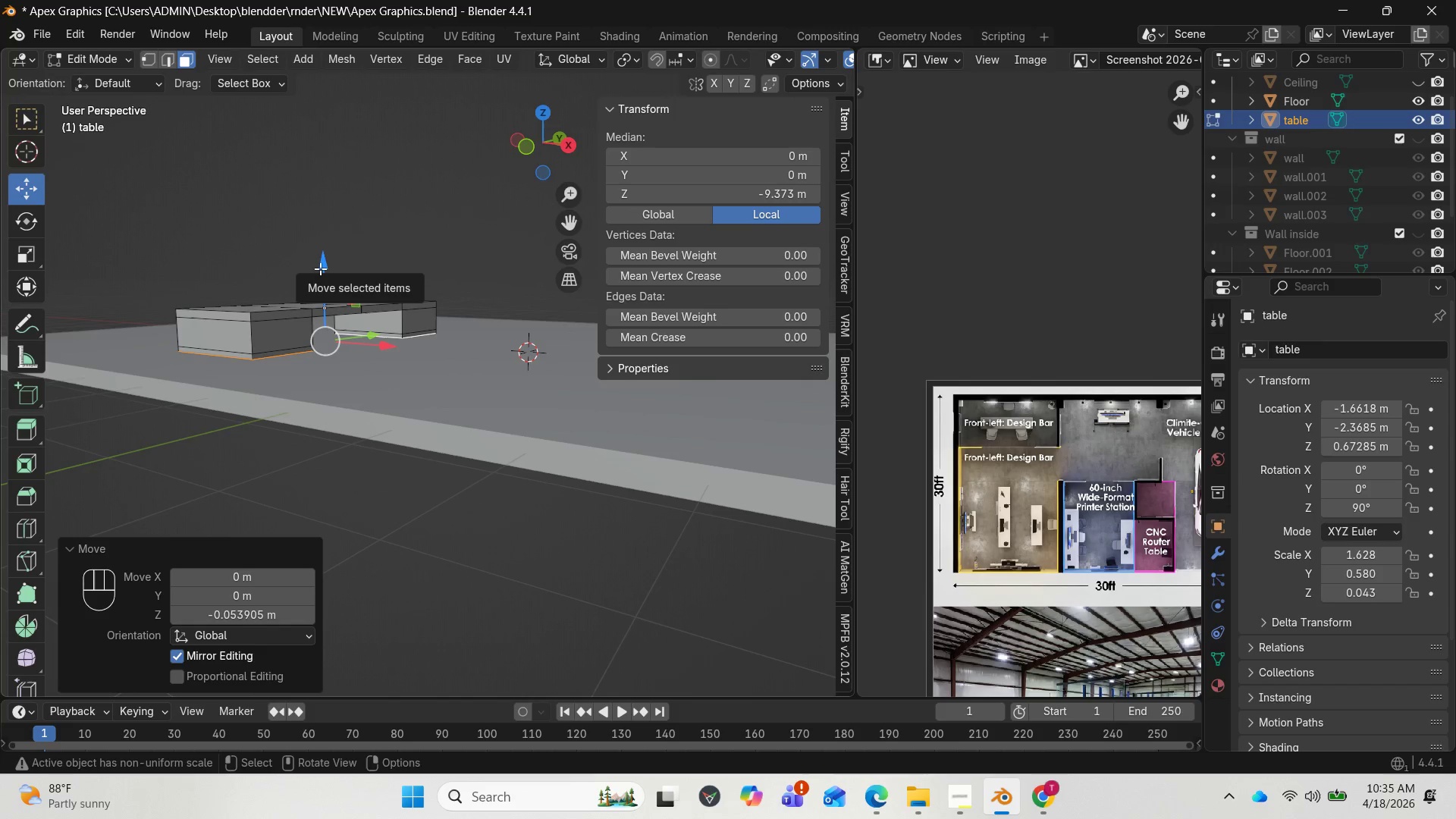 
key(E)
 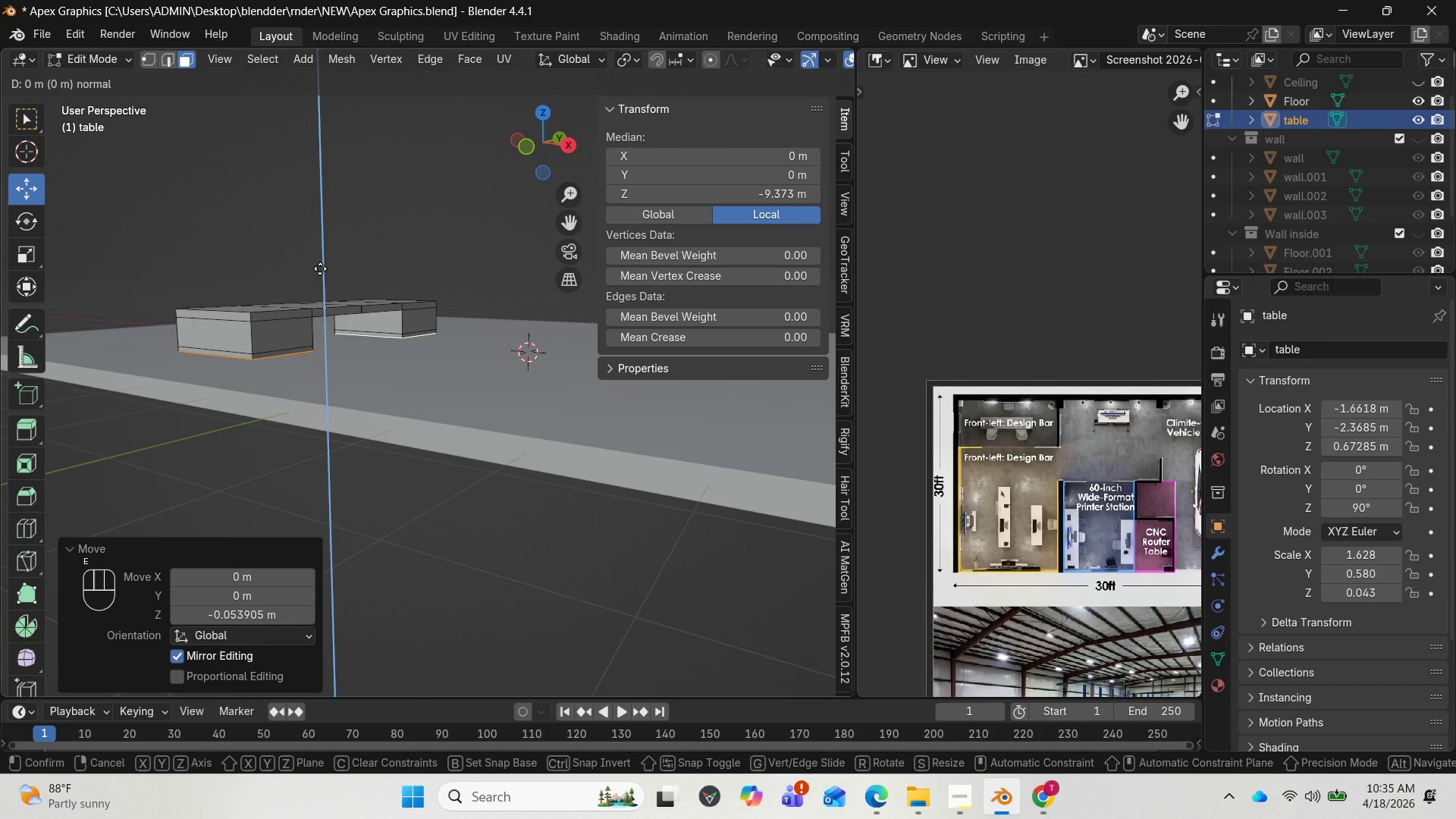 
left_click([320, 268])
 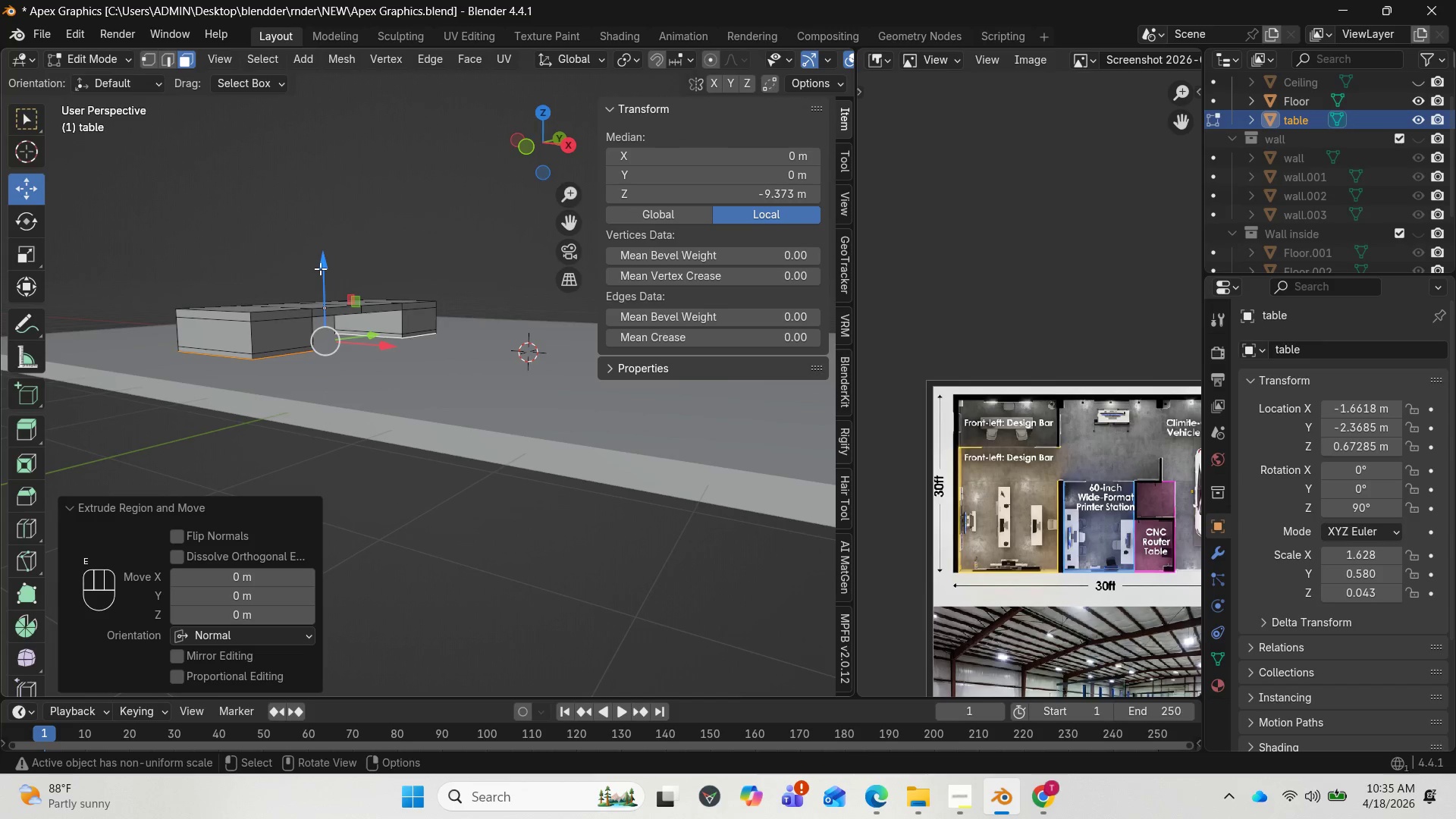 
left_click_drag(start_coordinate=[320, 268], to_coordinate=[315, 284])
 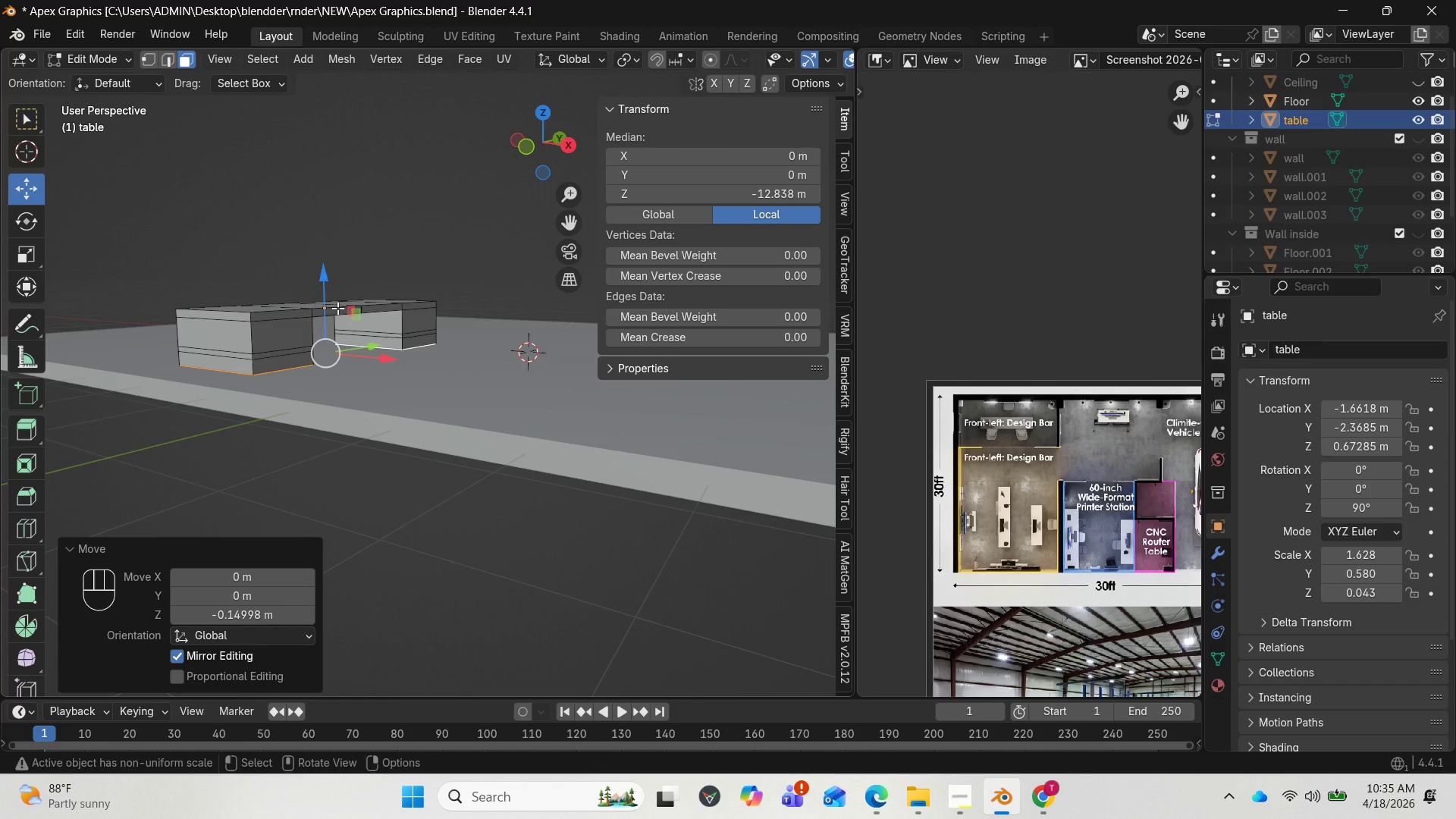 
key(Tab)
 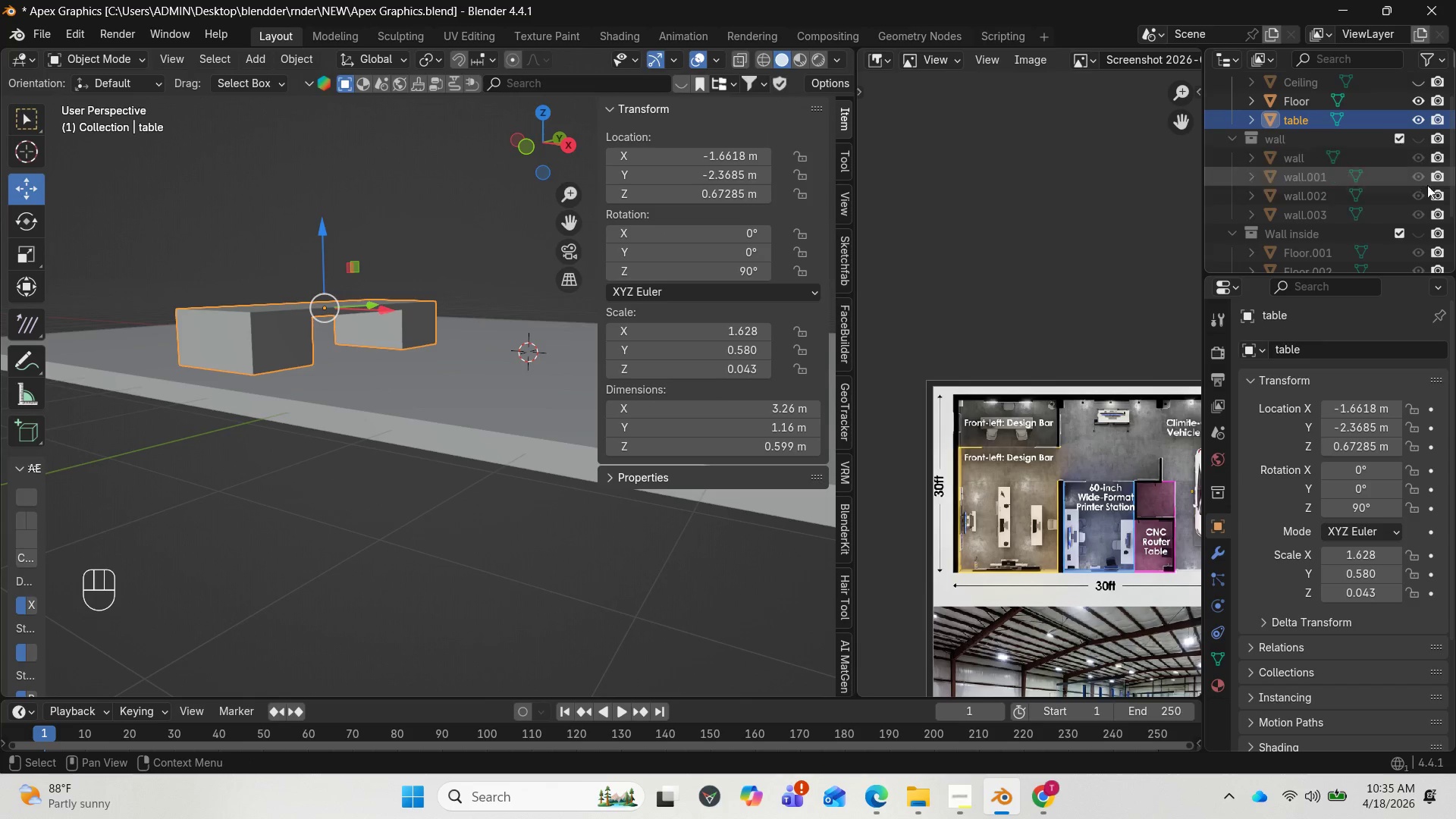 
left_click([1426, 230])
 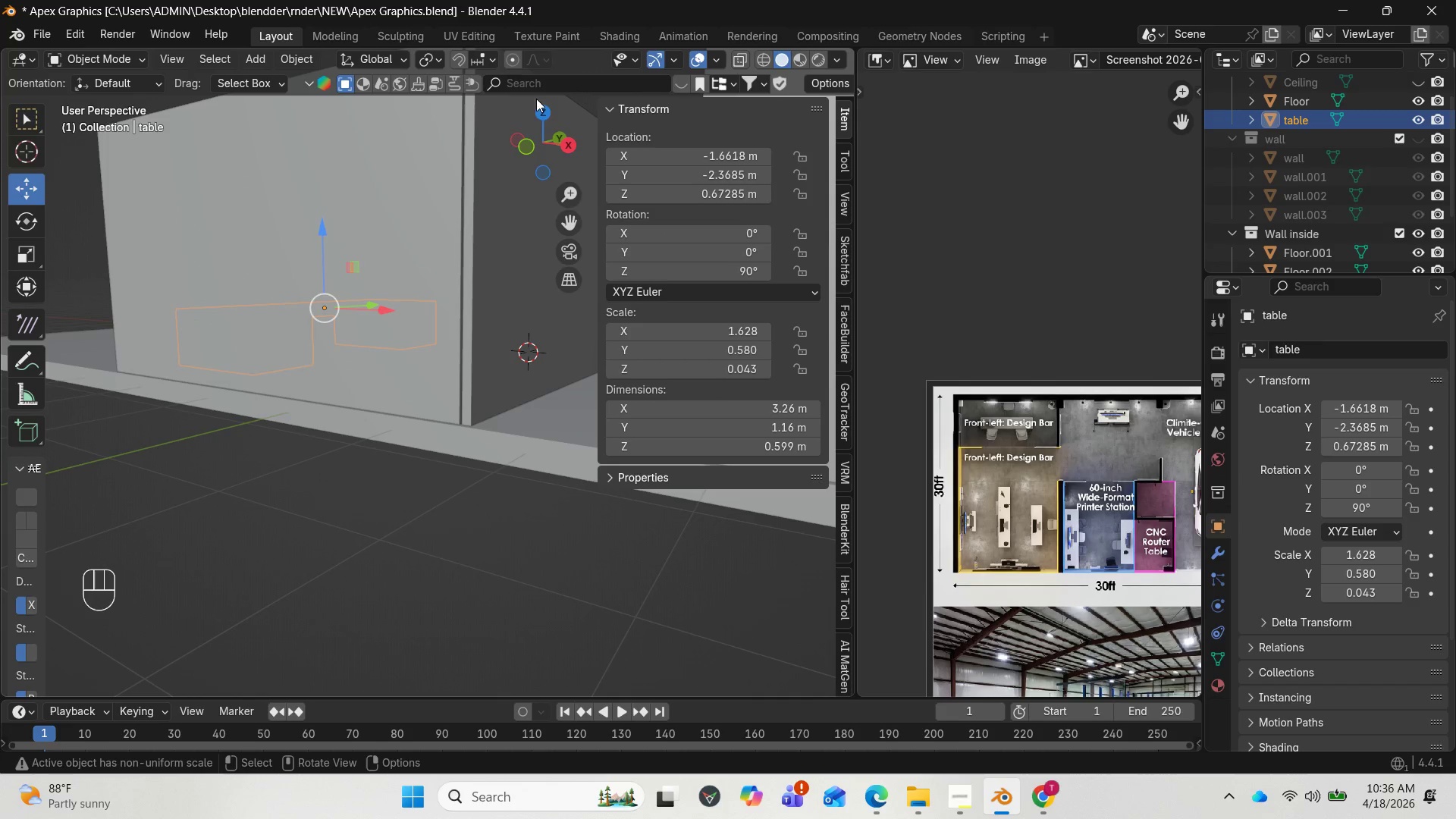 
left_click_drag(start_coordinate=[534, 127], to_coordinate=[552, 200])
 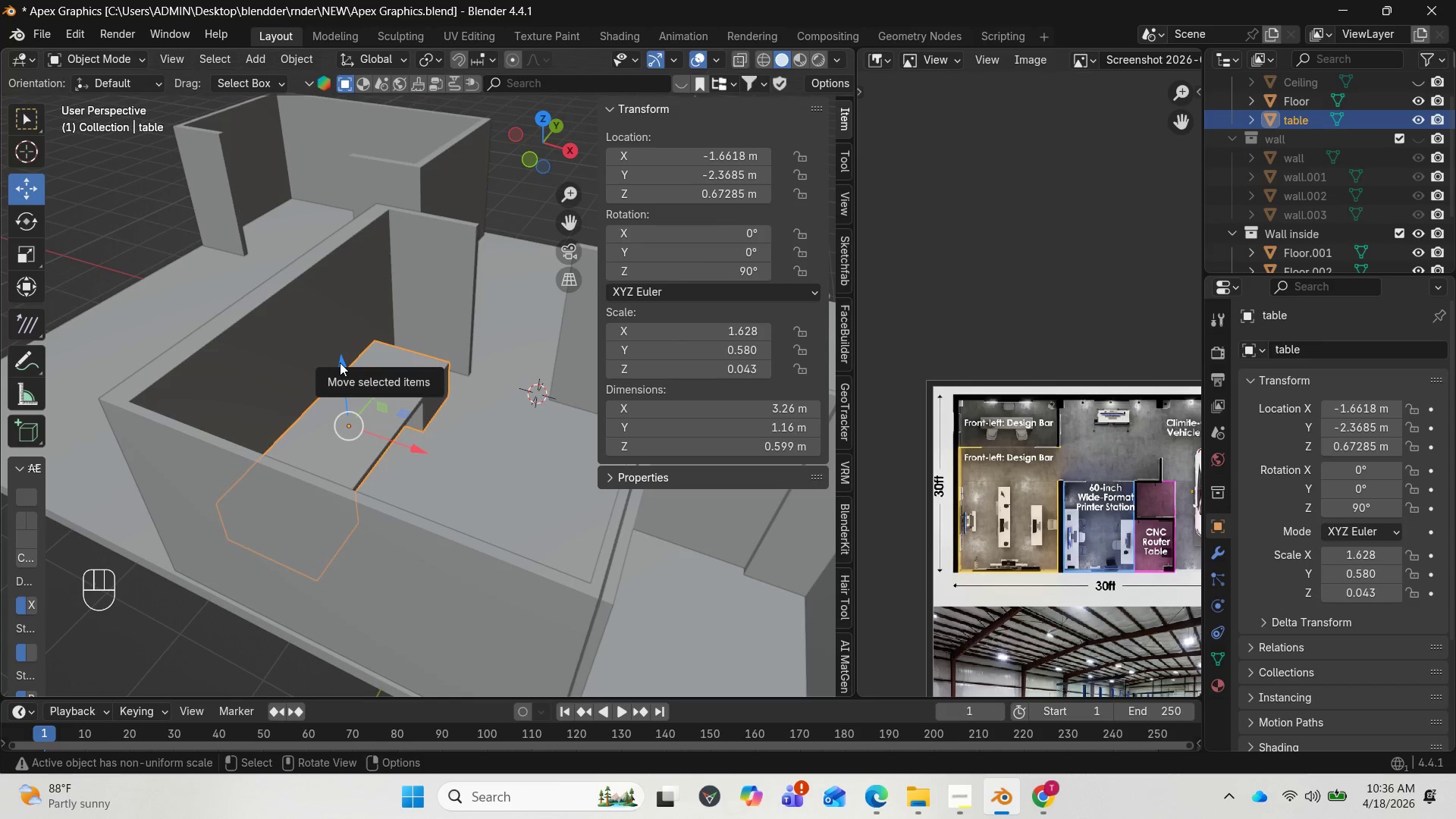 
left_click_drag(start_coordinate=[340, 362], to_coordinate=[342, 339])
 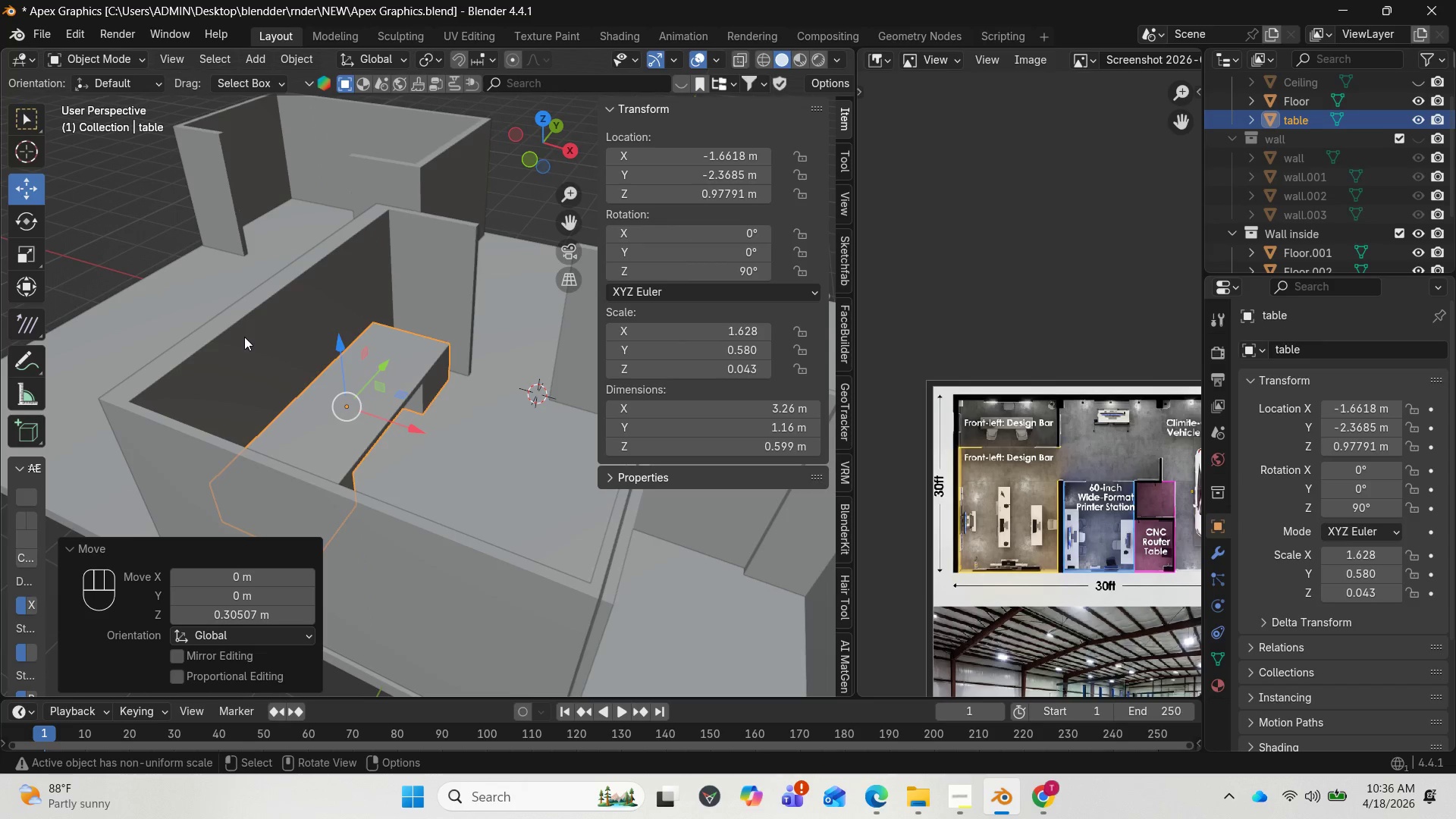 
left_click([244, 337])
 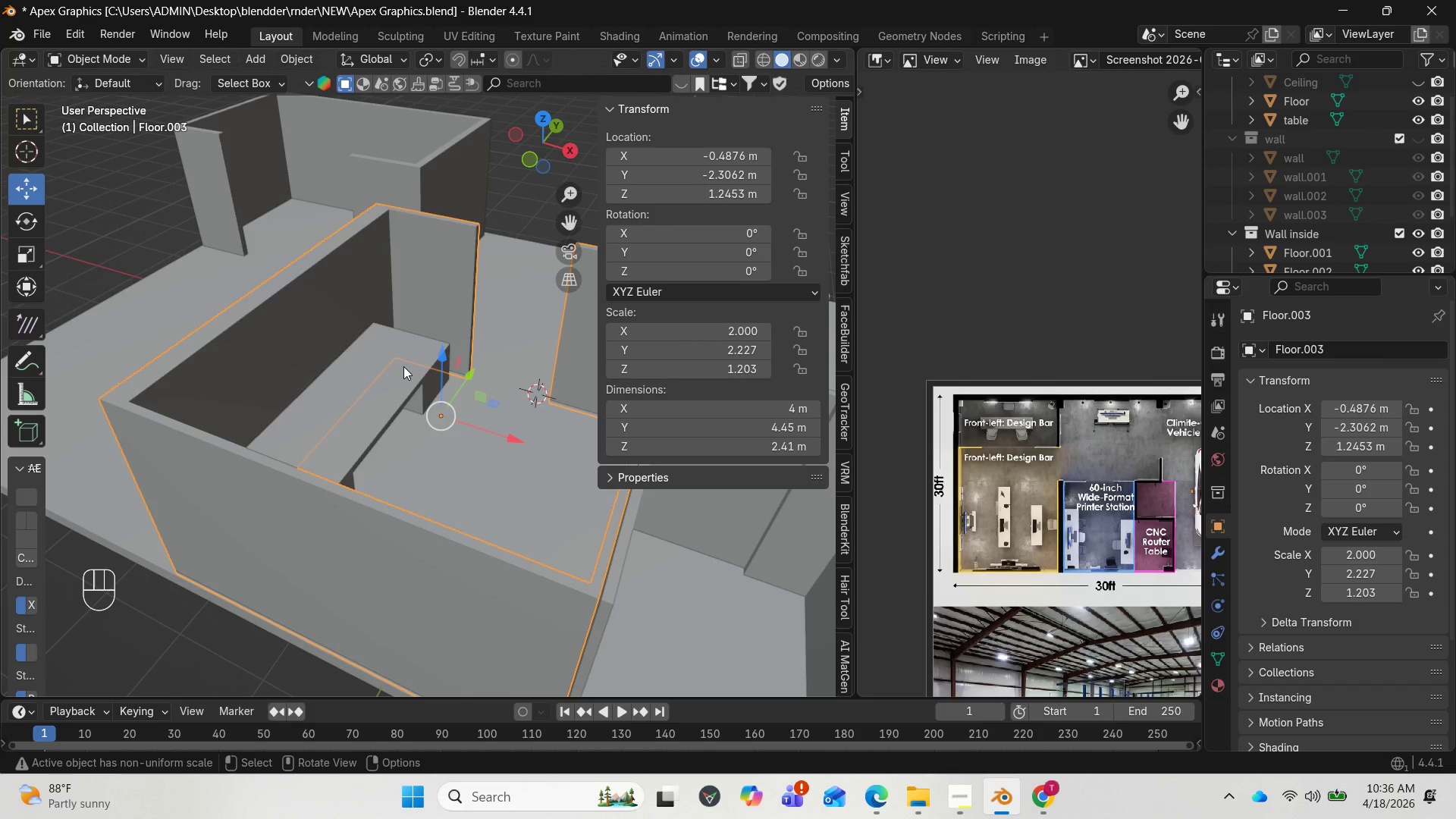 
wait(5.11)
 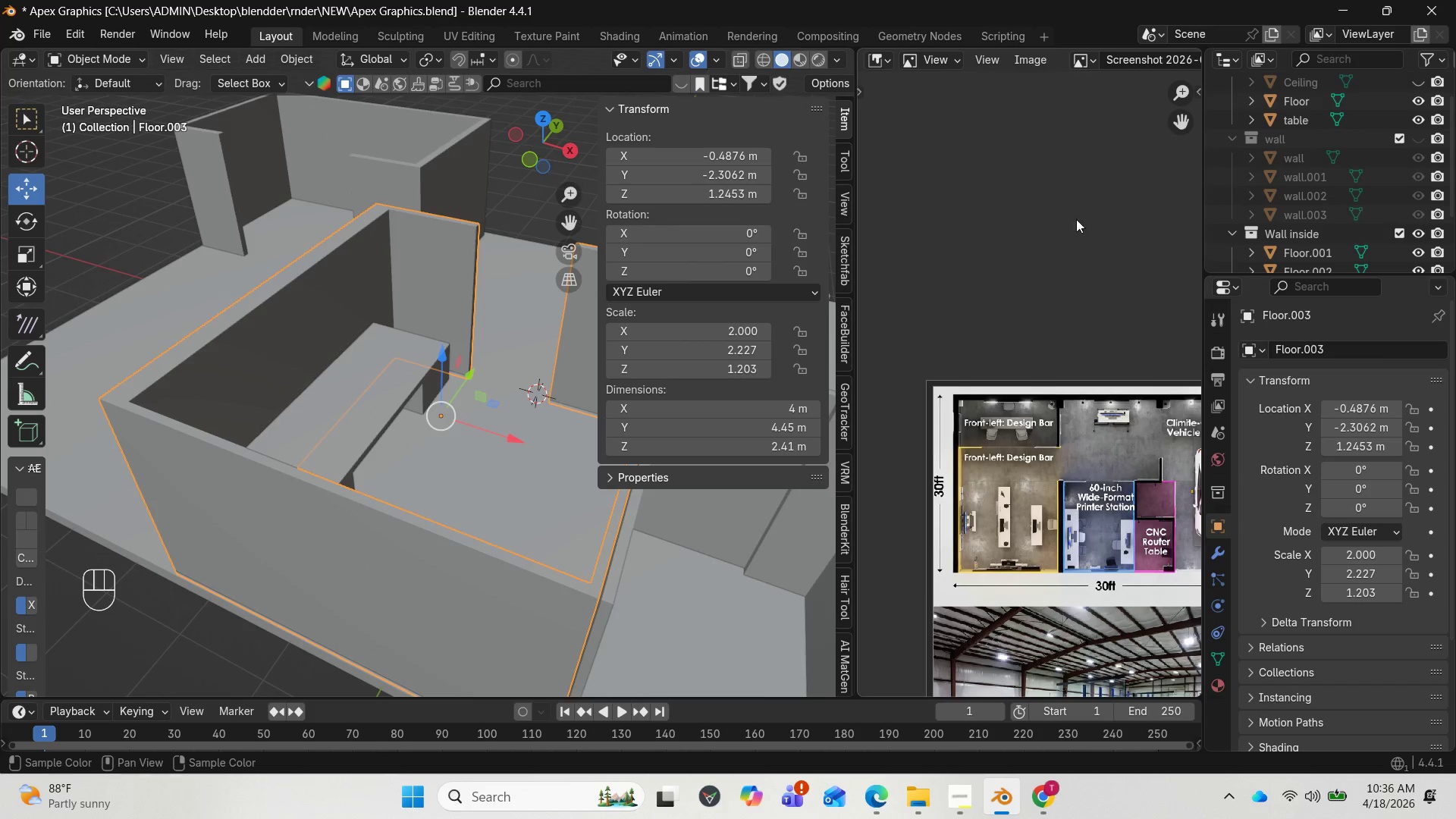 
key(Tab)
 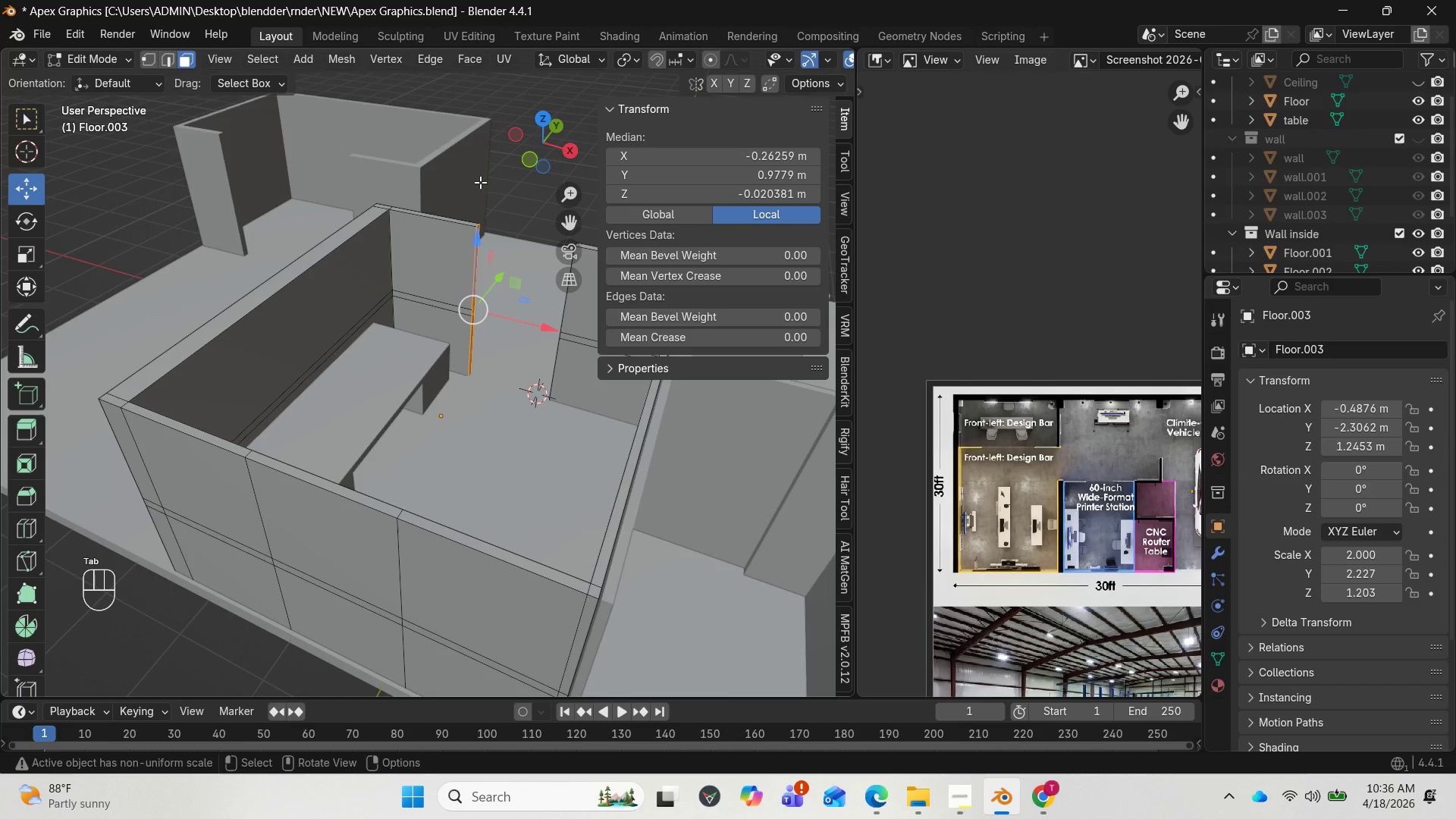 
left_click_drag(start_coordinate=[550, 157], to_coordinate=[573, 149])
 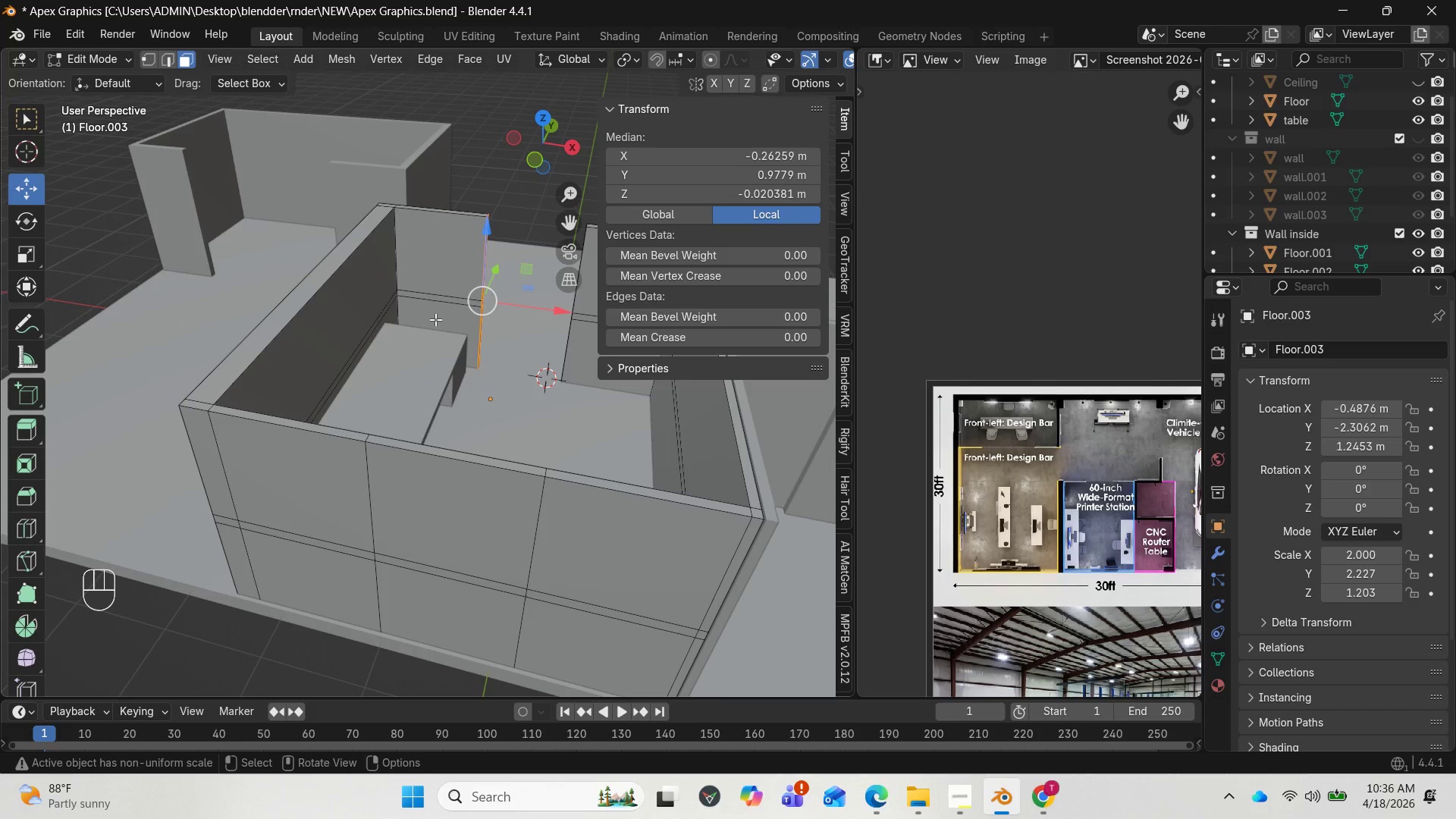 
key(Tab)
 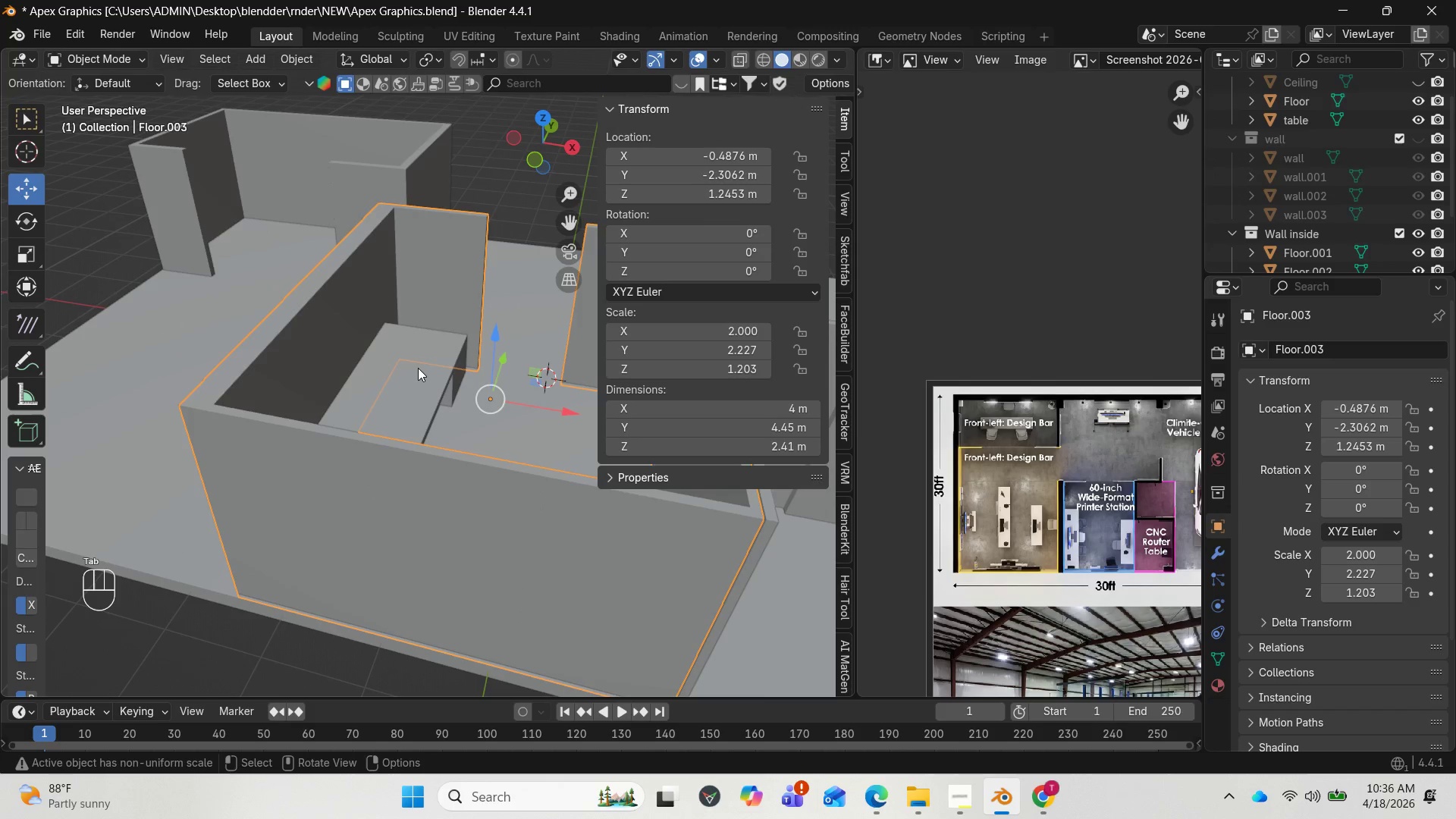 
left_click([418, 368])
 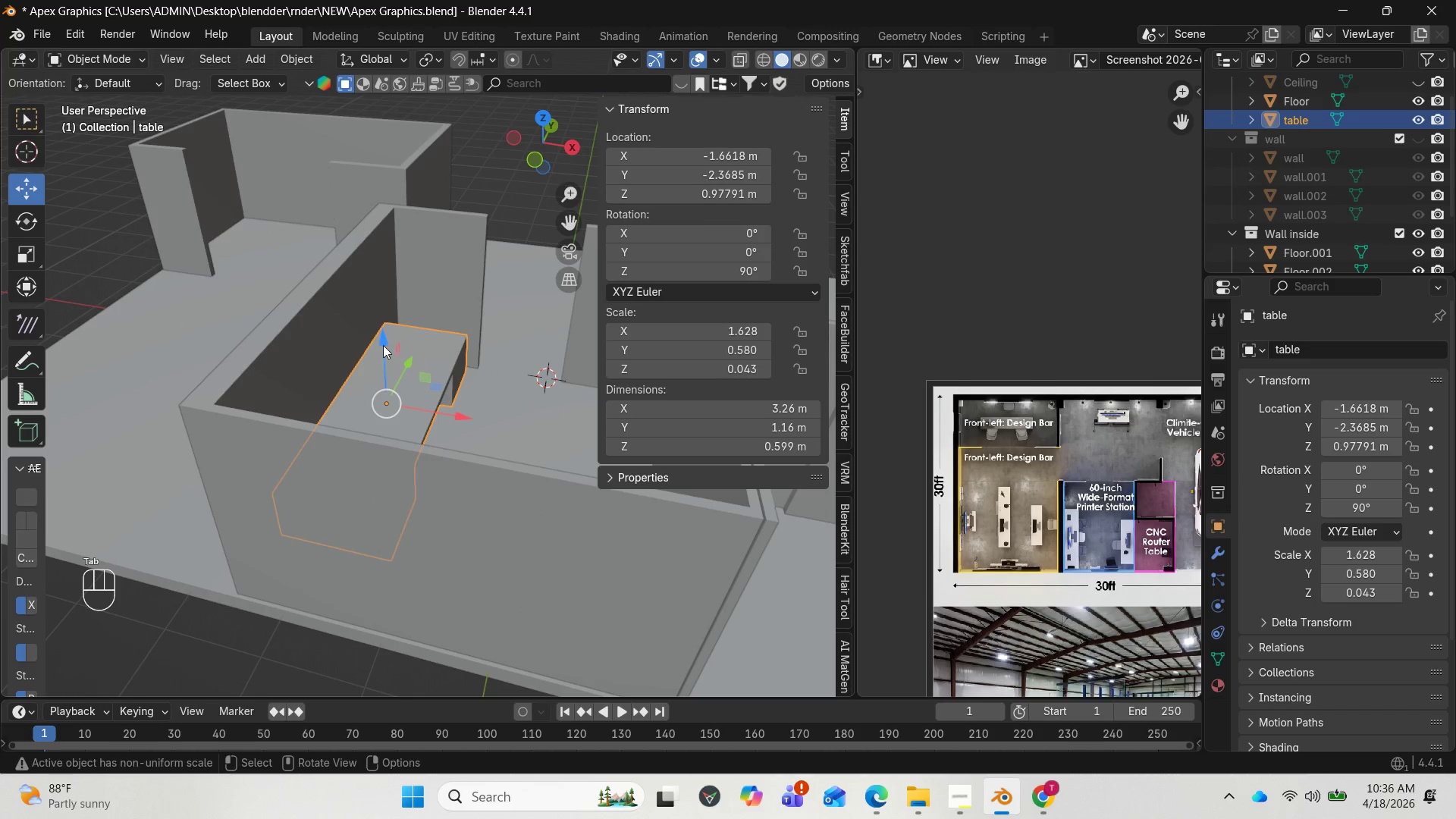 
left_click_drag(start_coordinate=[381, 344], to_coordinate=[379, 336])
 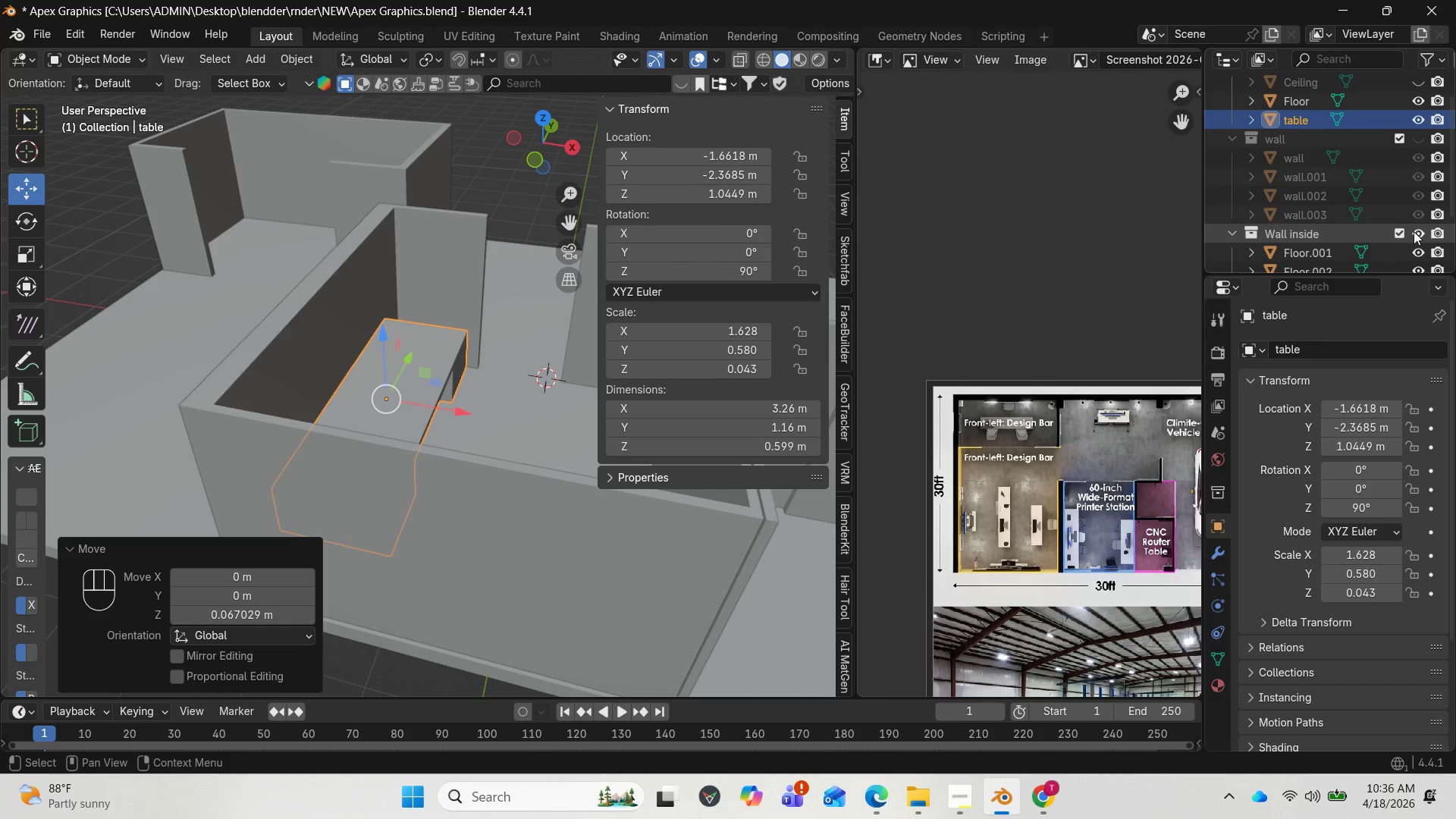 
left_click_drag(start_coordinate=[557, 155], to_coordinate=[540, 104])
 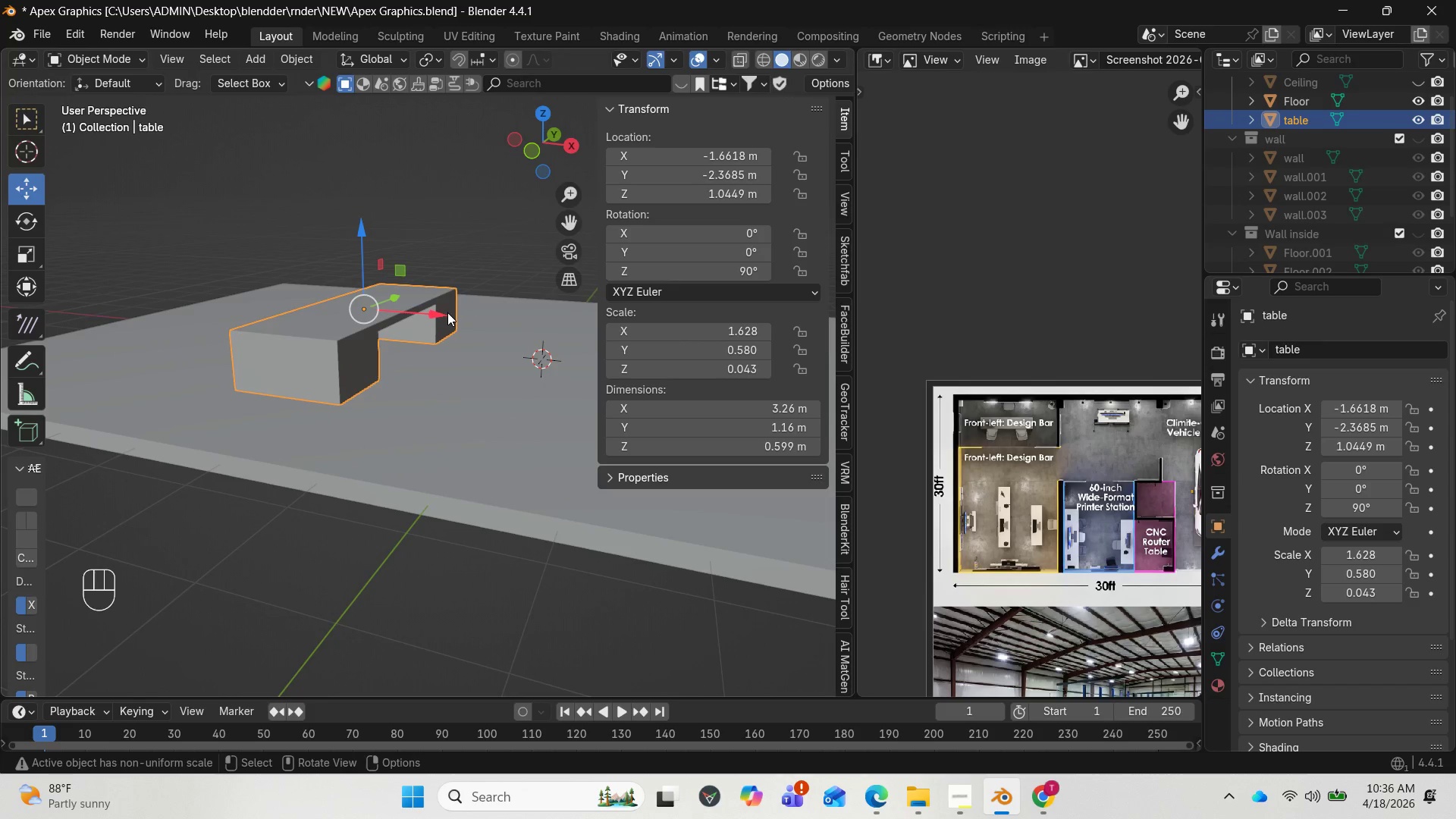 
key(Tab)
 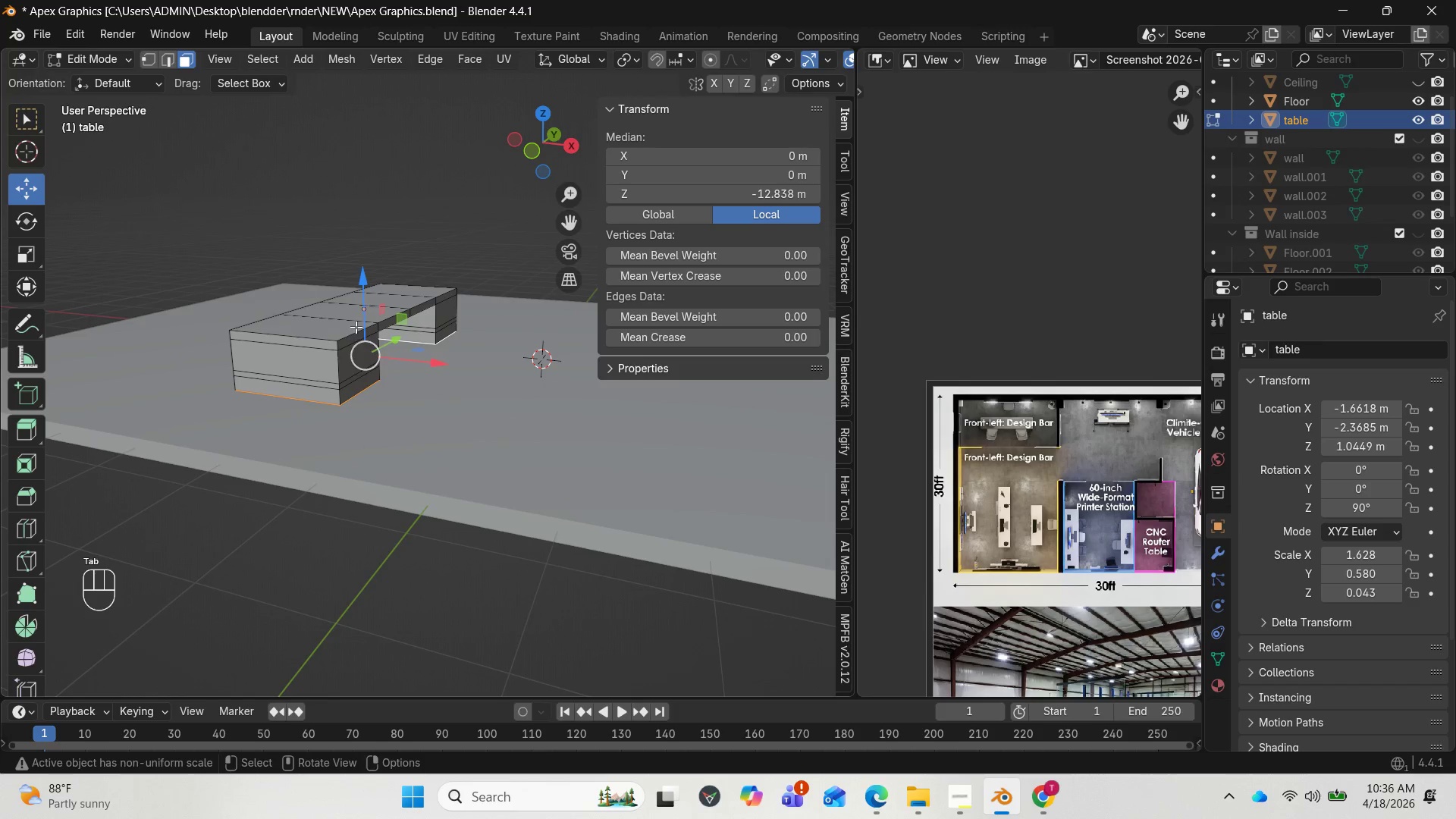 
left_click_drag(start_coordinate=[364, 285], to_coordinate=[360, 327])
 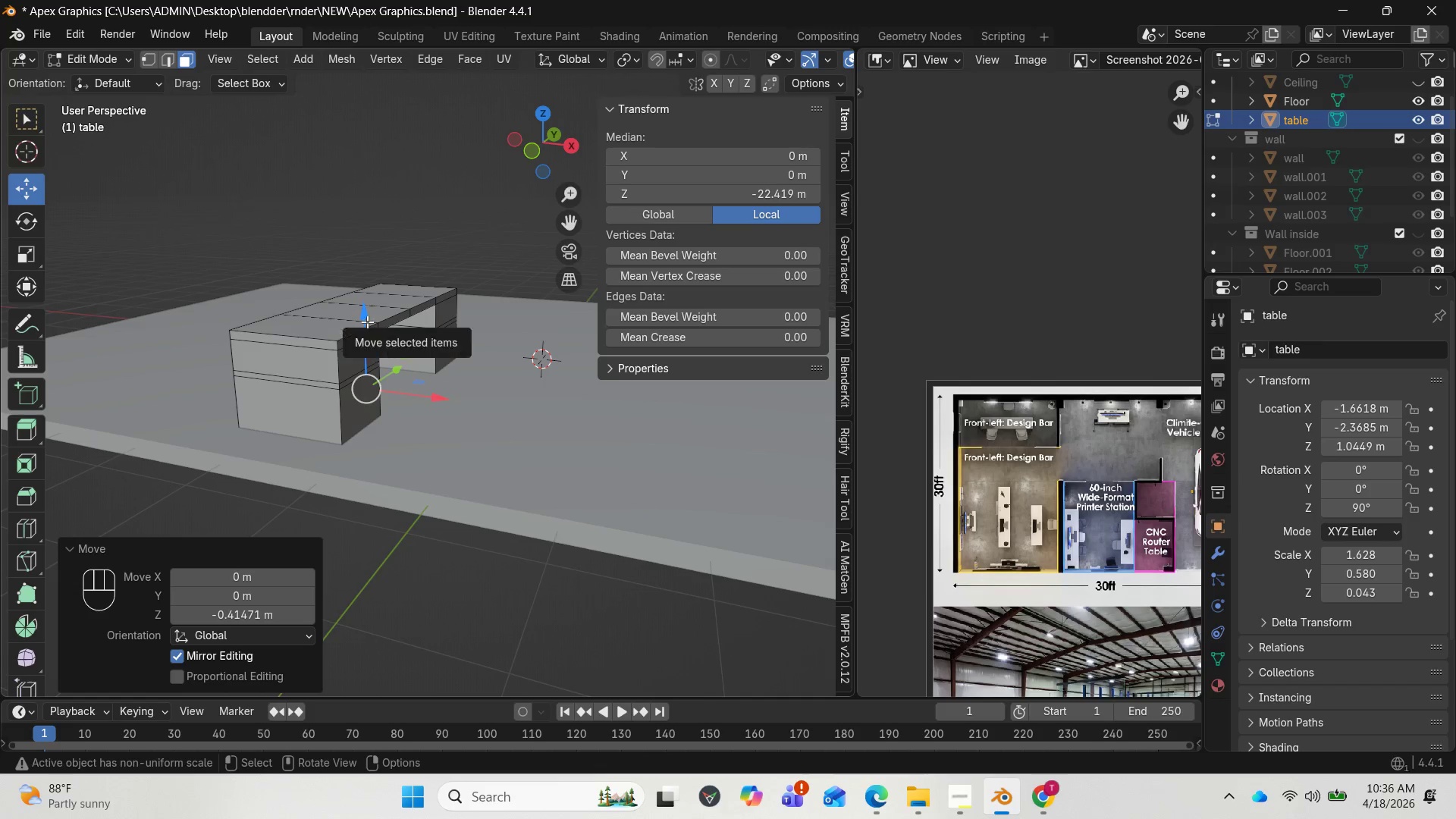 
left_click_drag(start_coordinate=[367, 320], to_coordinate=[366, 313])
 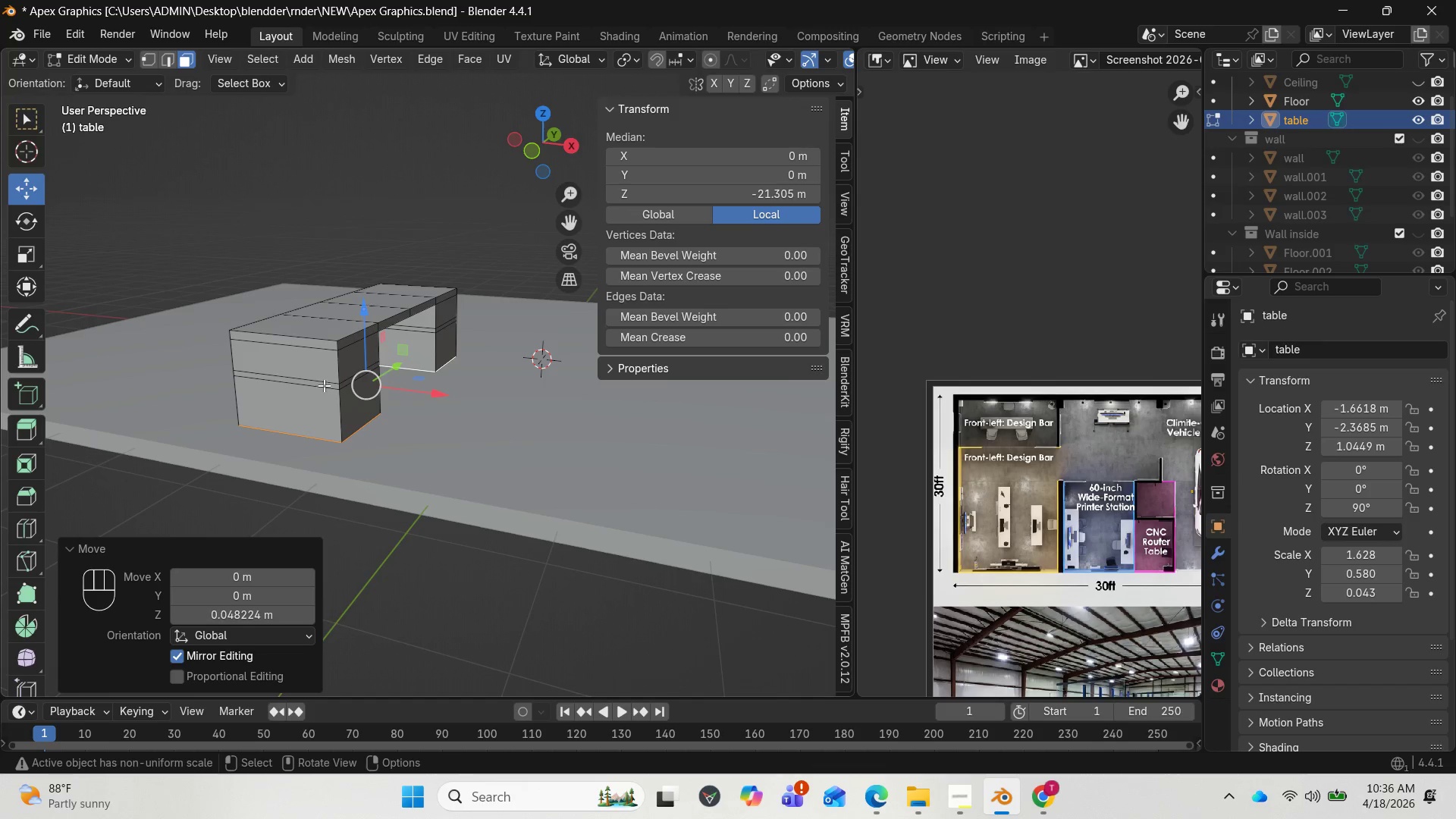 
wait(5.06)
 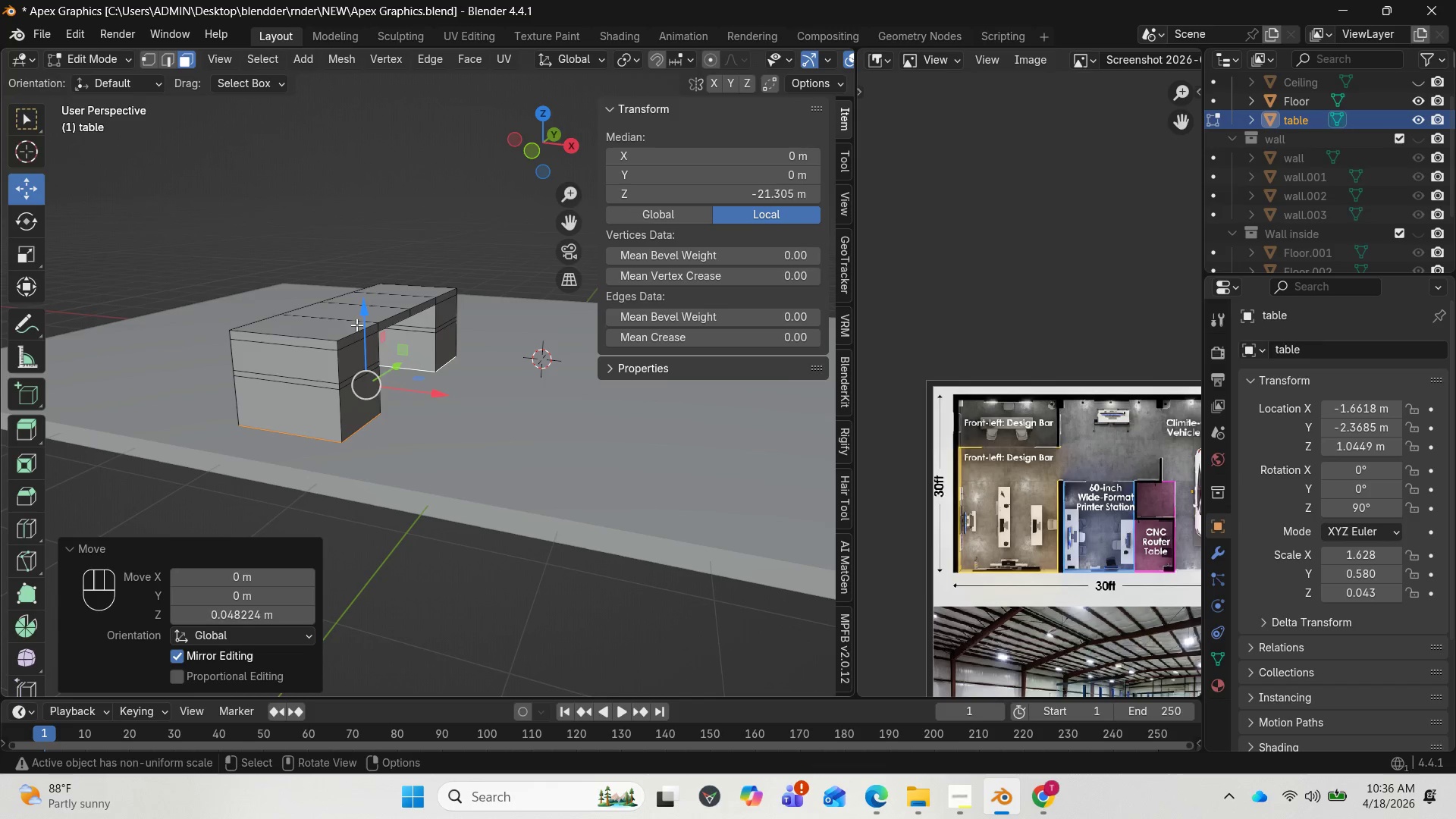 
key(2)
 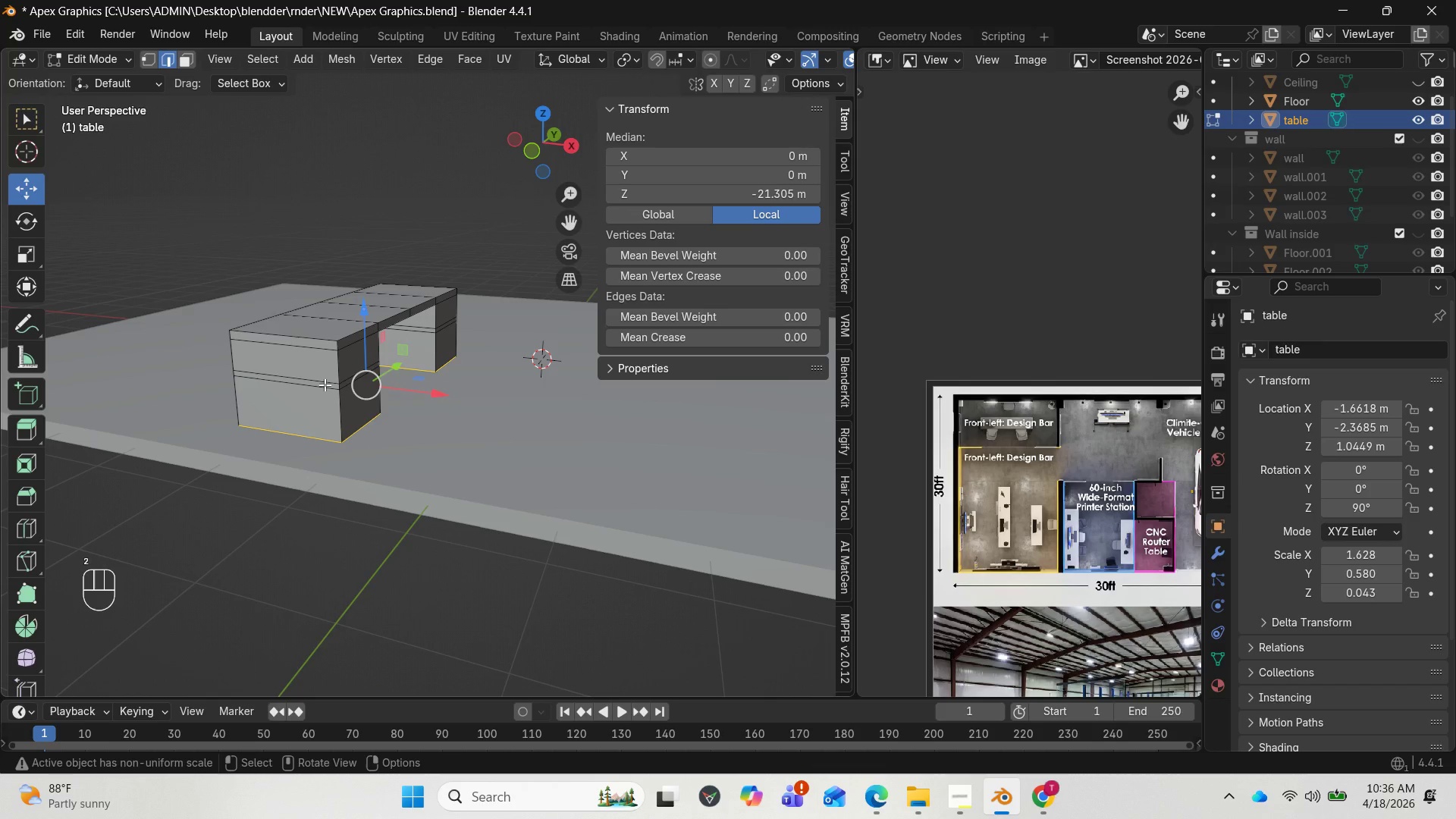 
hold_key(key=AltLeft, duration=1.02)
left_click([325, 384])
 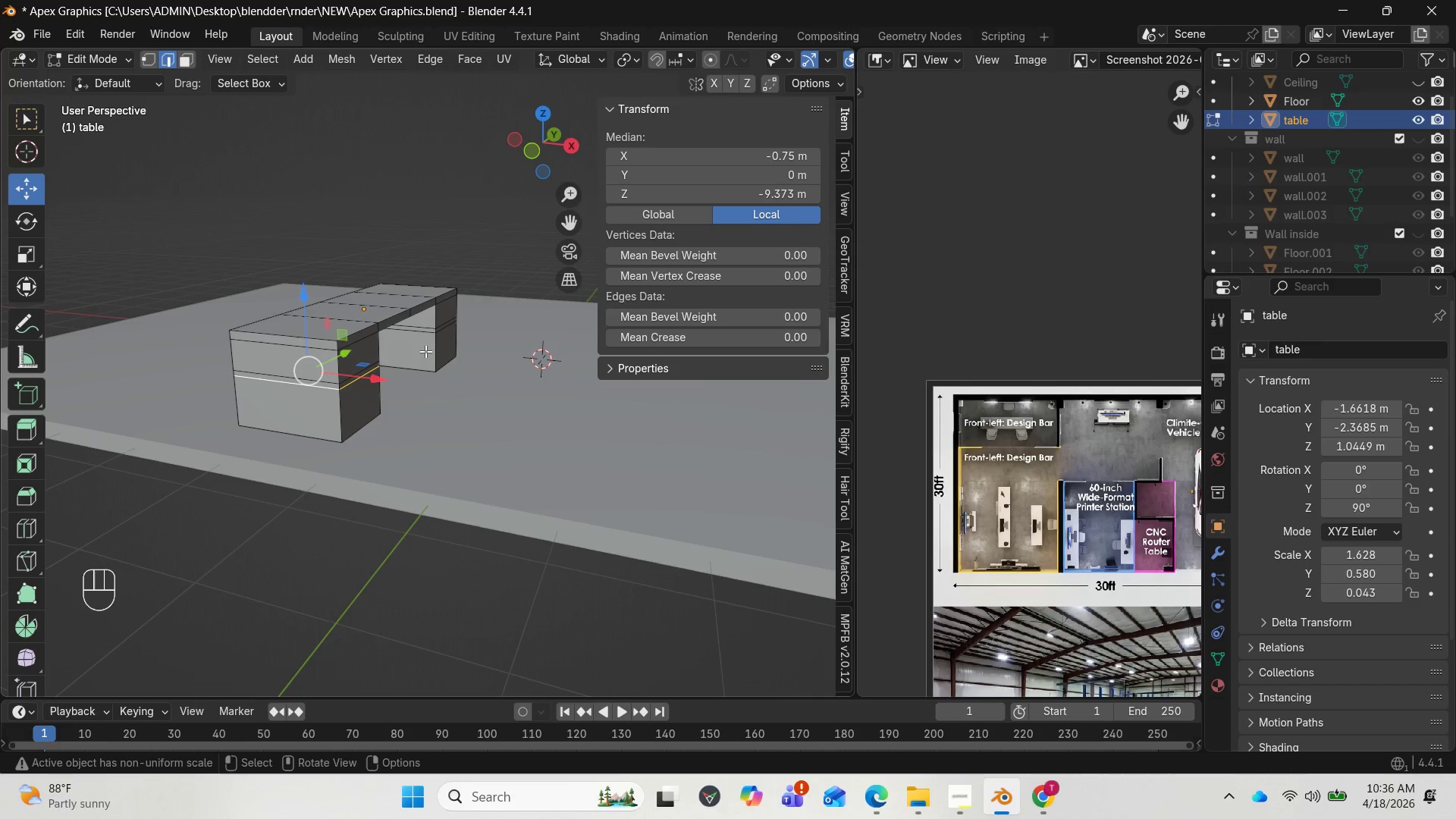 
hold_key(key=ShiftLeft, duration=1.36)
hold_key(key=AltLeft, duration=0.89)
left_click([431, 334])
 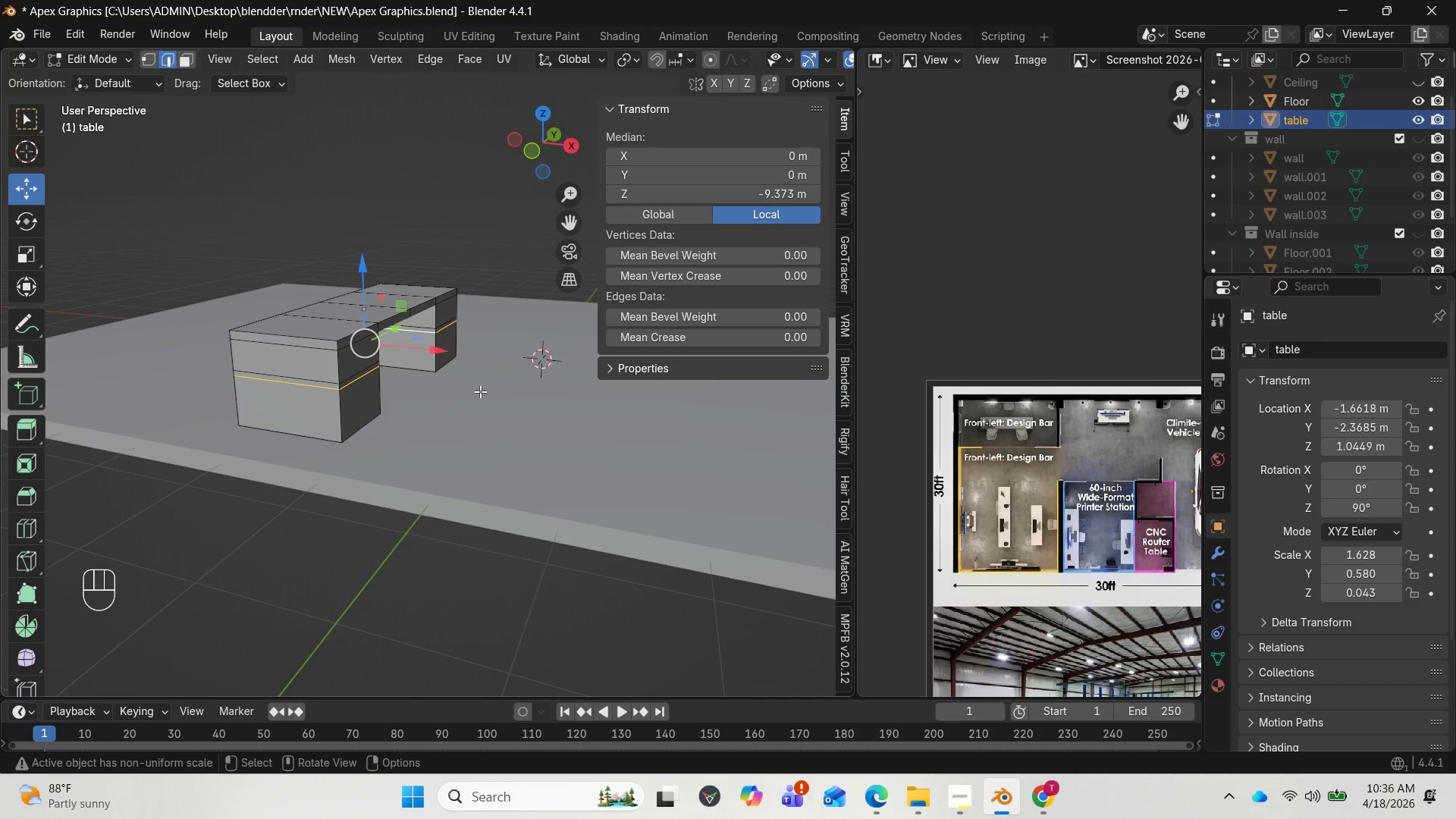 
type(GG)
 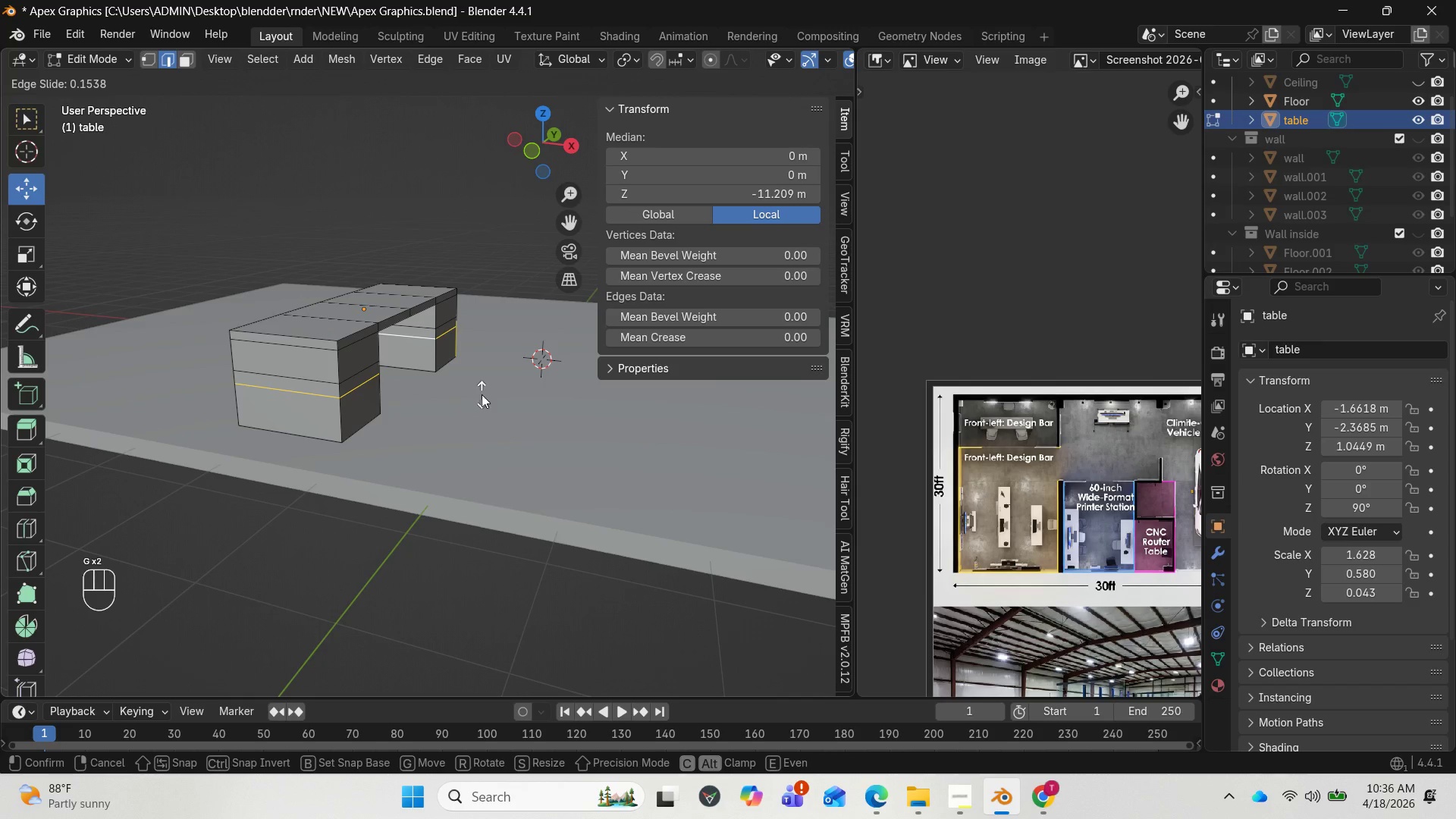 
left_click([482, 394])
 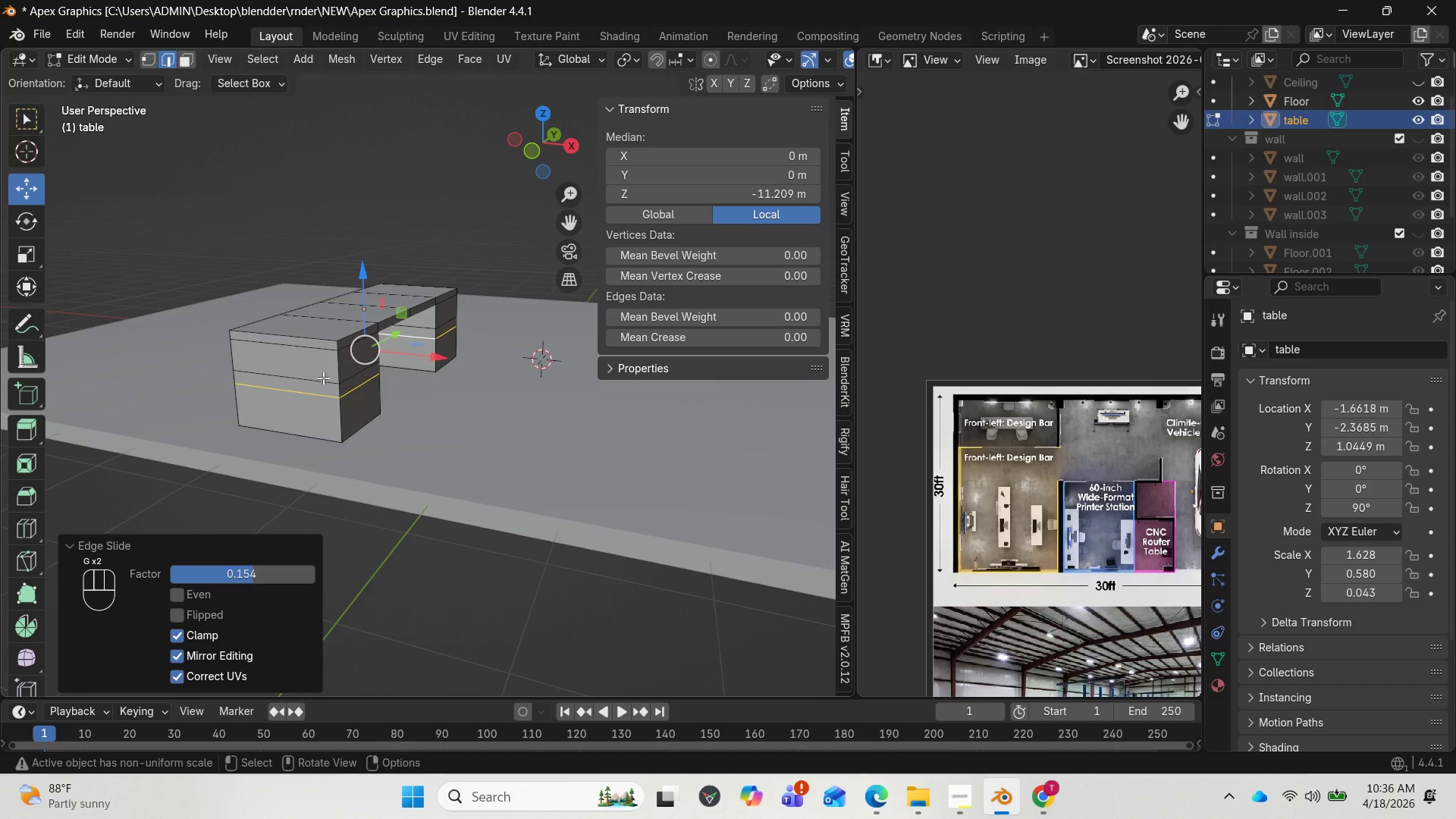 
hold_key(key=AltLeft, duration=1.12)
left_click([323, 378])
 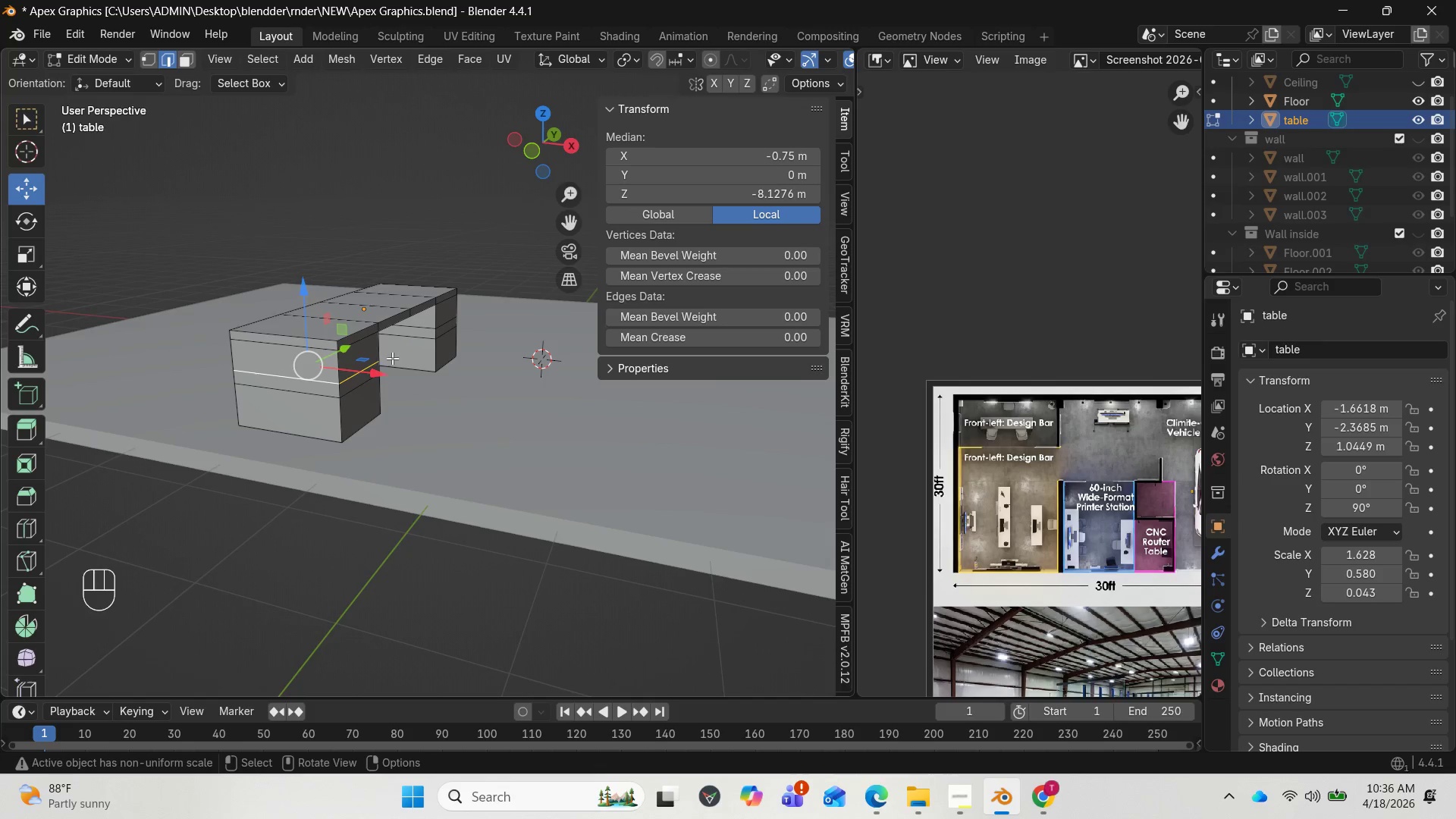 
hold_key(key=ShiftLeft, duration=2.14)
hold_key(key=AltLeft, duration=1.56)
left_click([438, 328])
 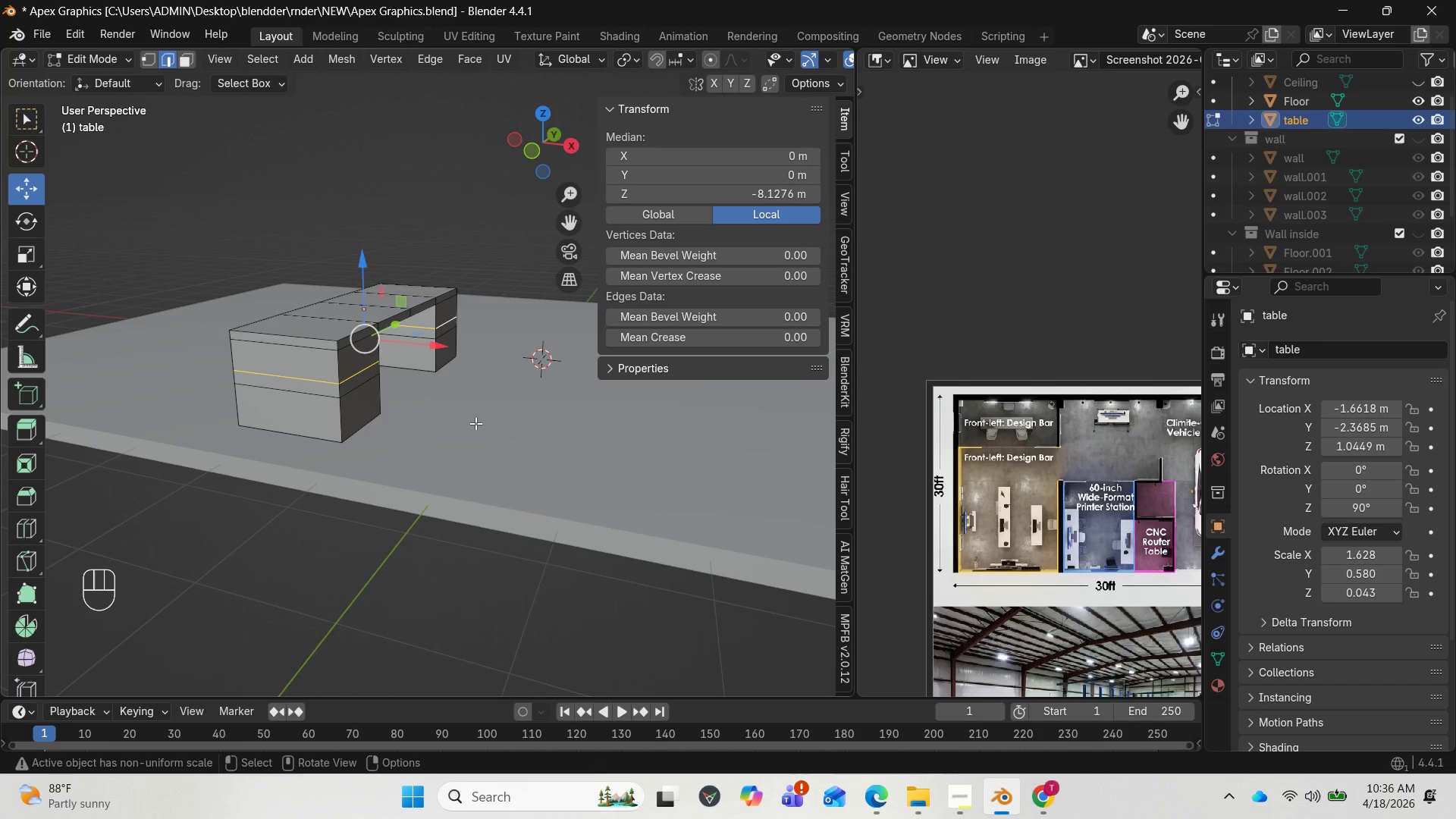 
type(GG)
 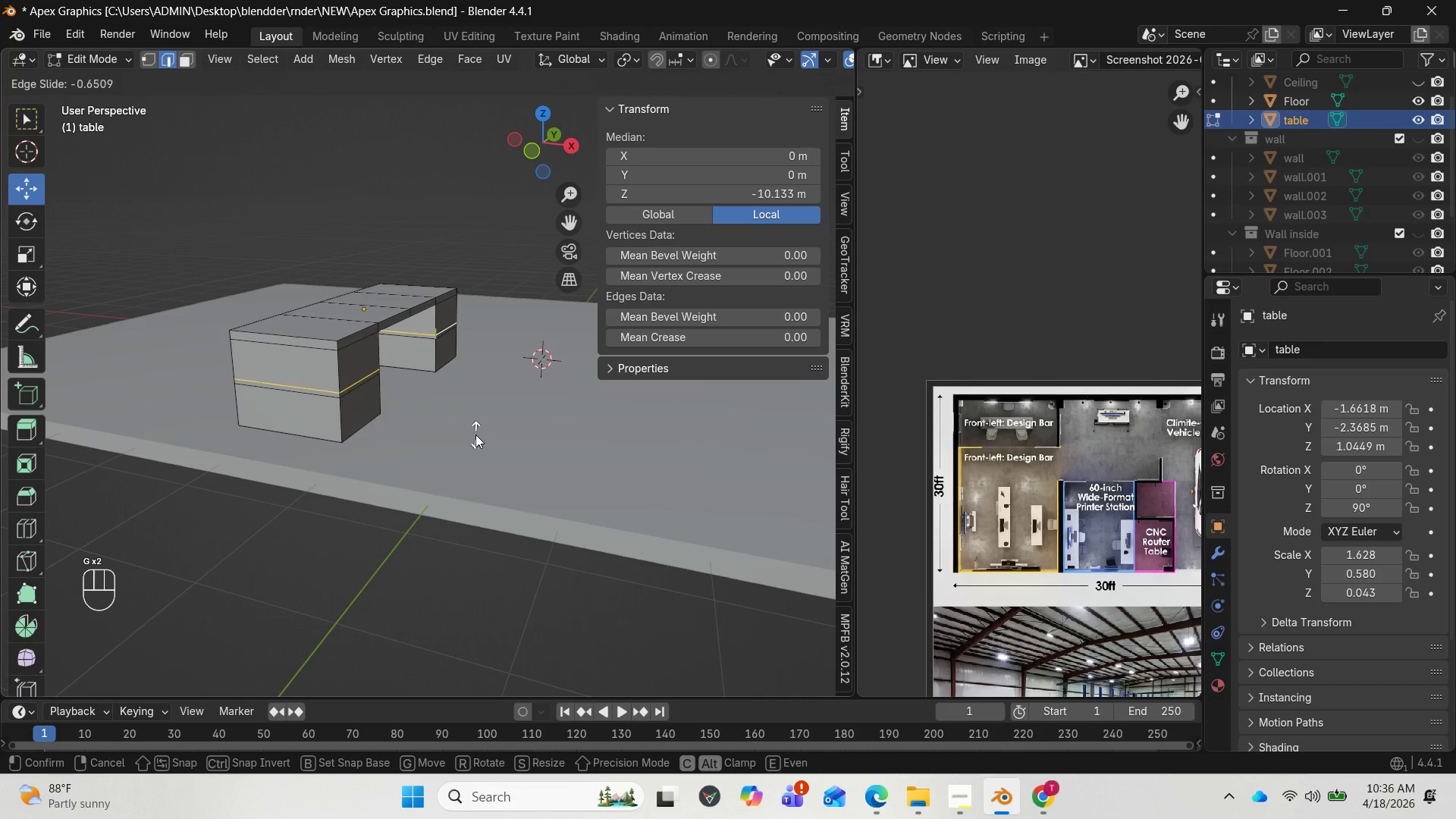 
left_click([475, 435])
 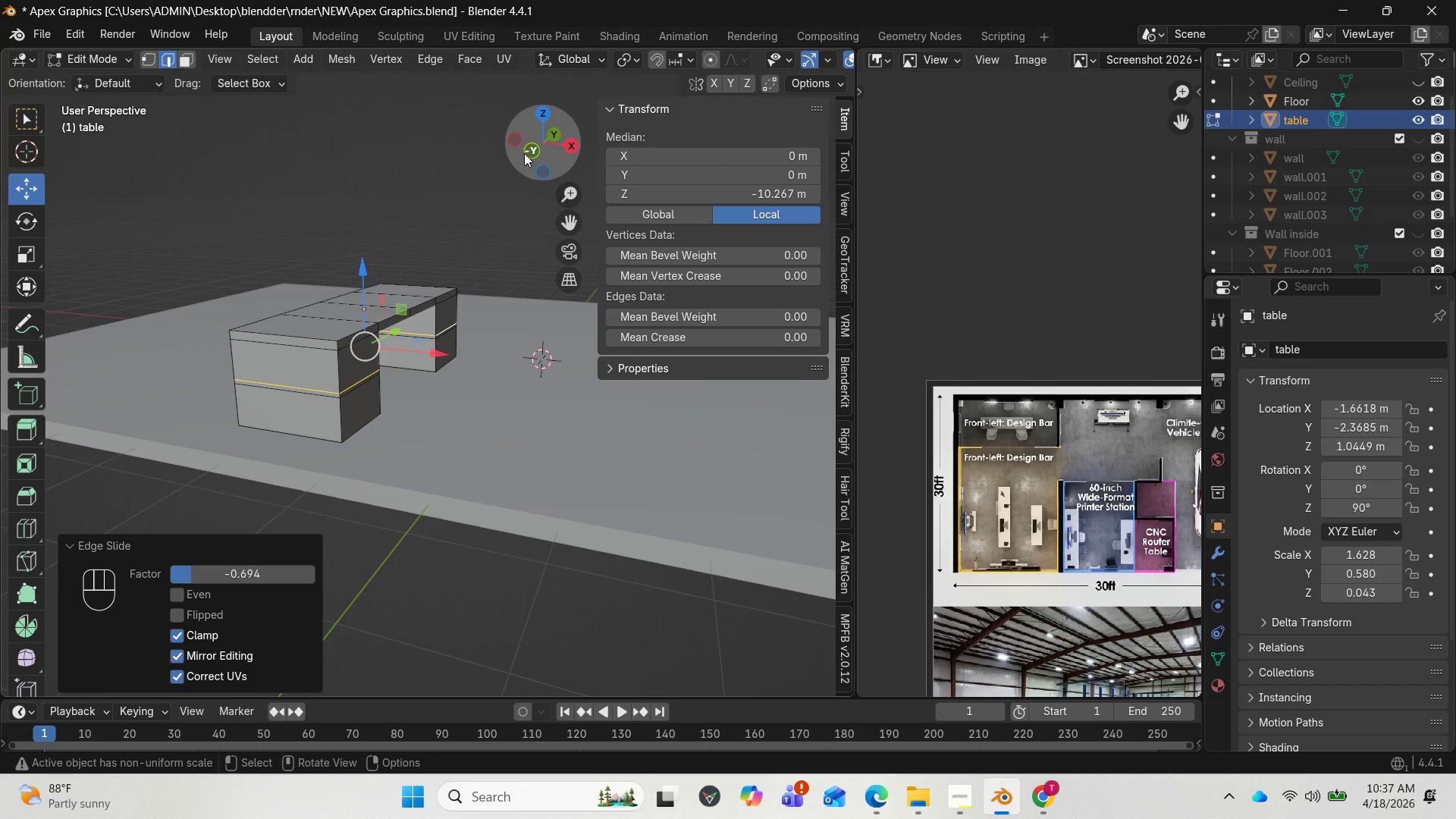 
left_click_drag(start_coordinate=[524, 153], to_coordinate=[428, 132])
 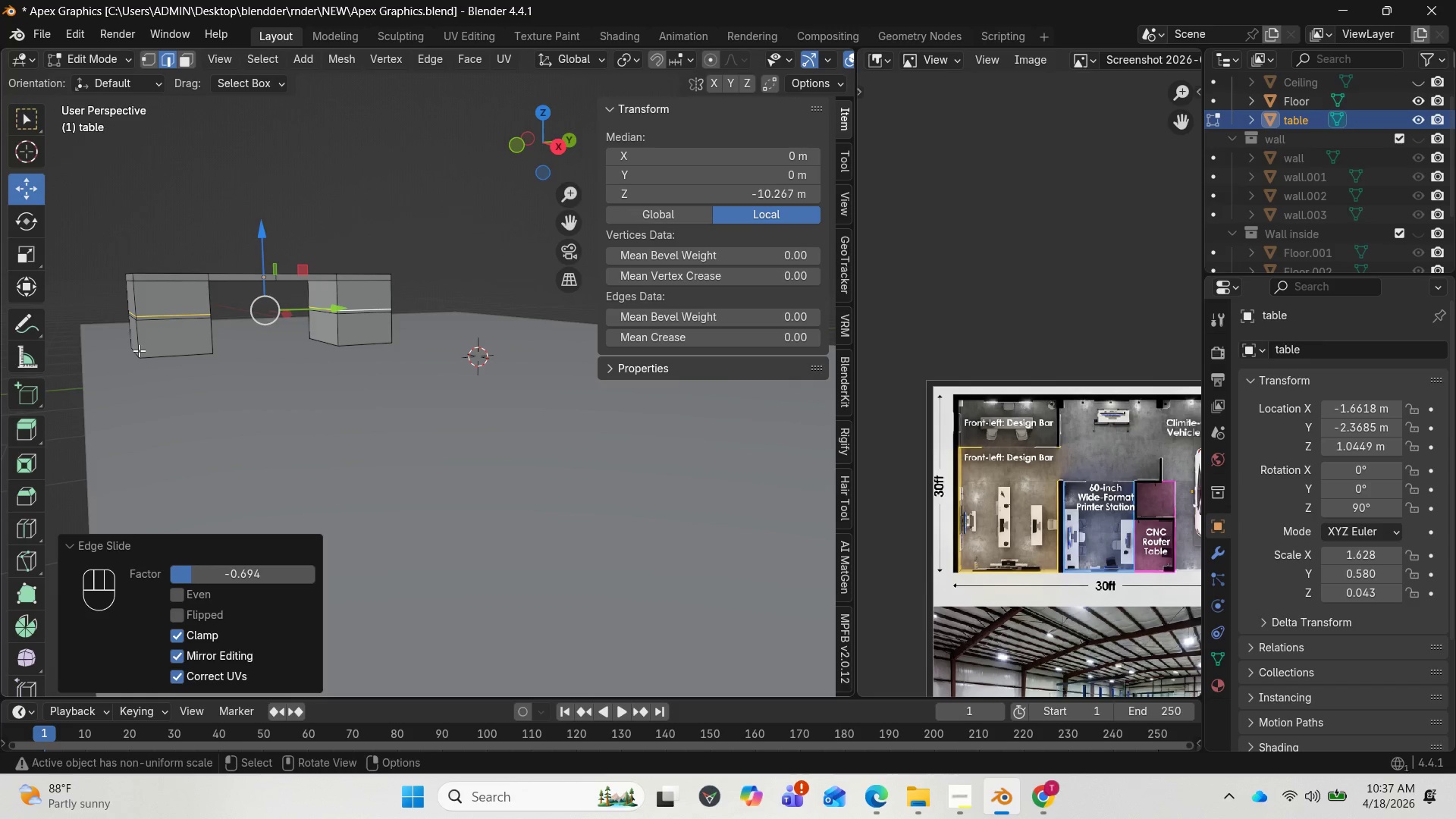 
wait(11.22)
 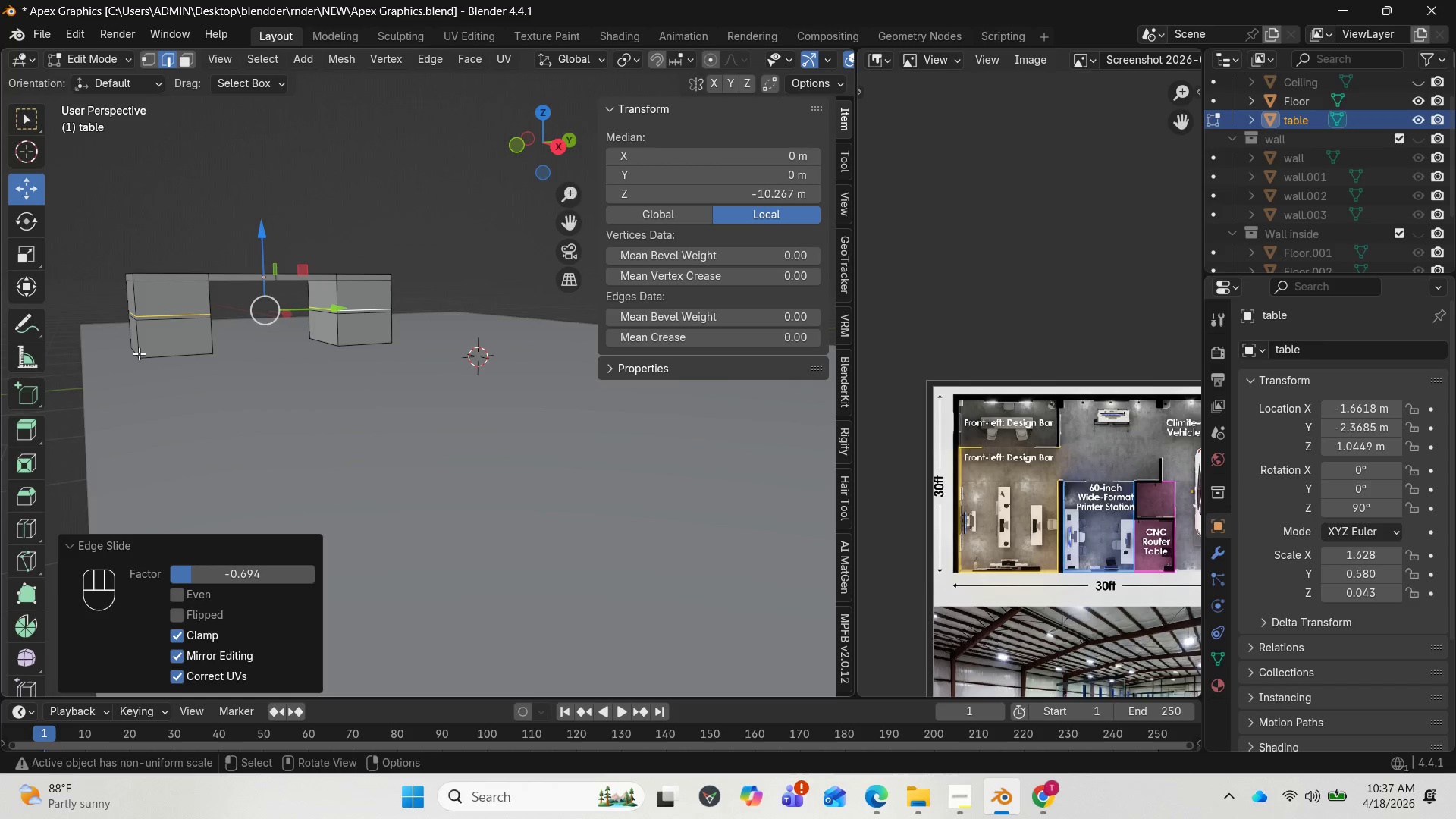 
key(Control+R)
 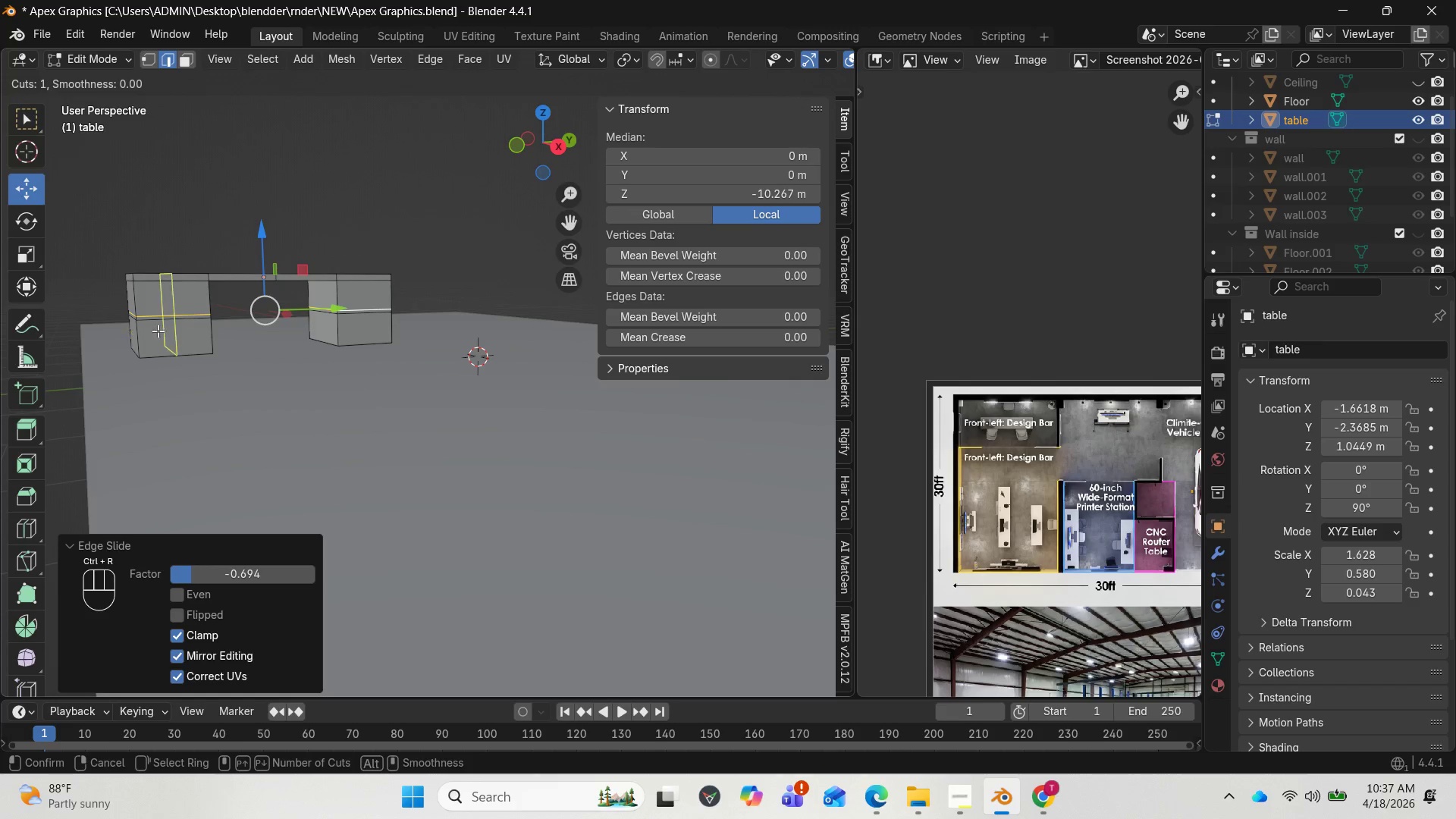 
left_click([164, 320])
 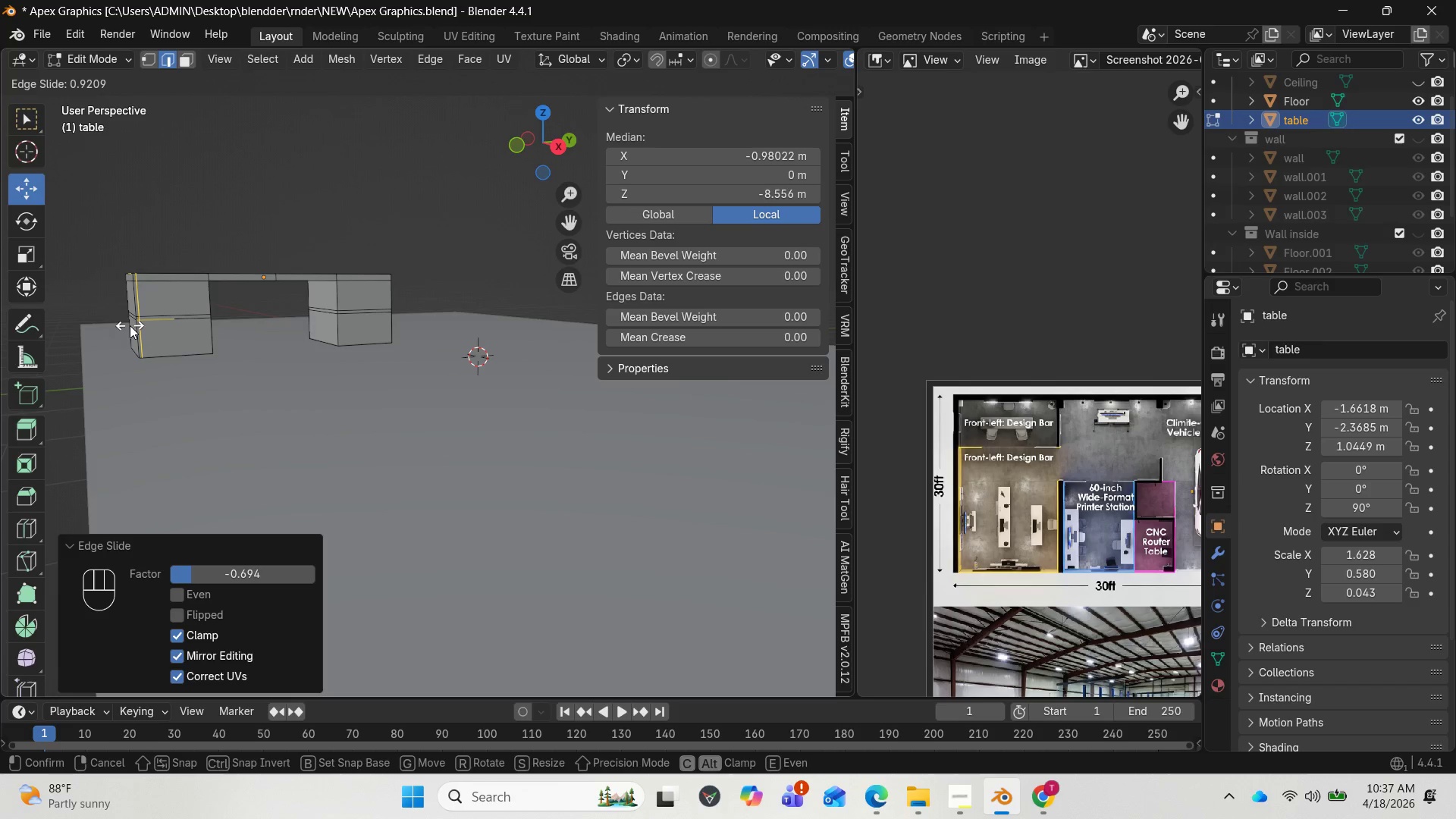 
wait(5.44)
 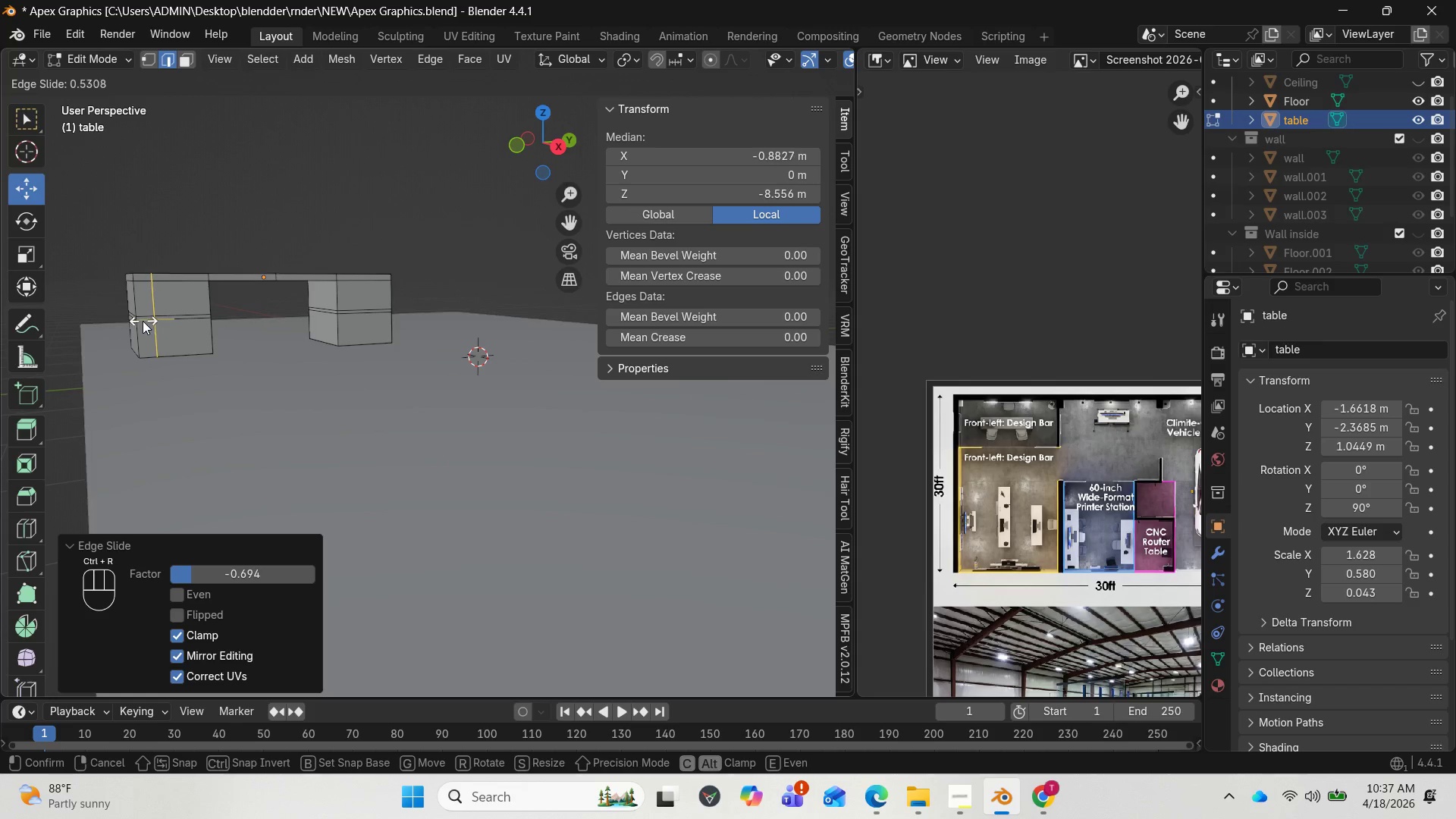 
left_click([130, 325])
 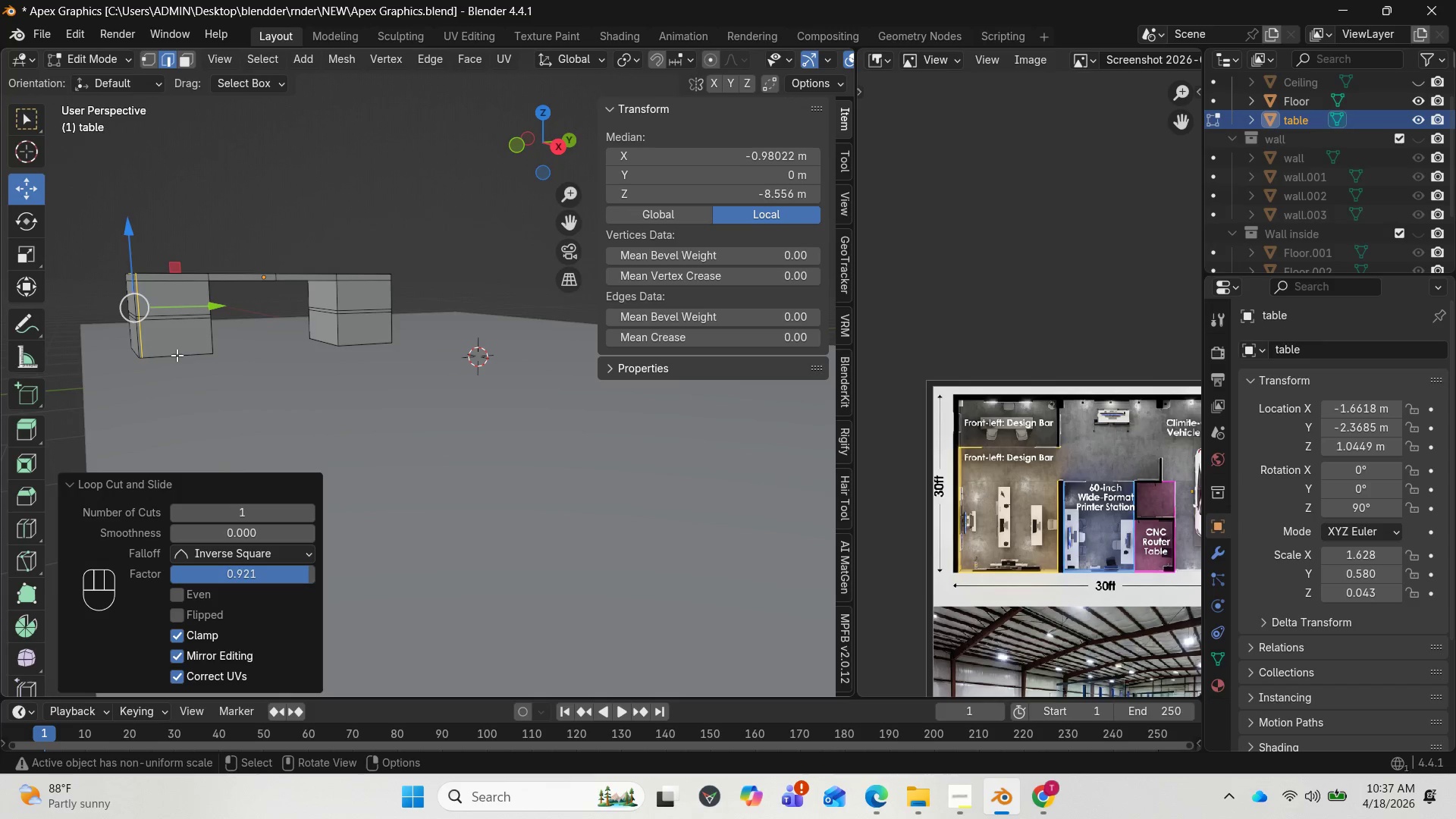 
key(Control+R)
 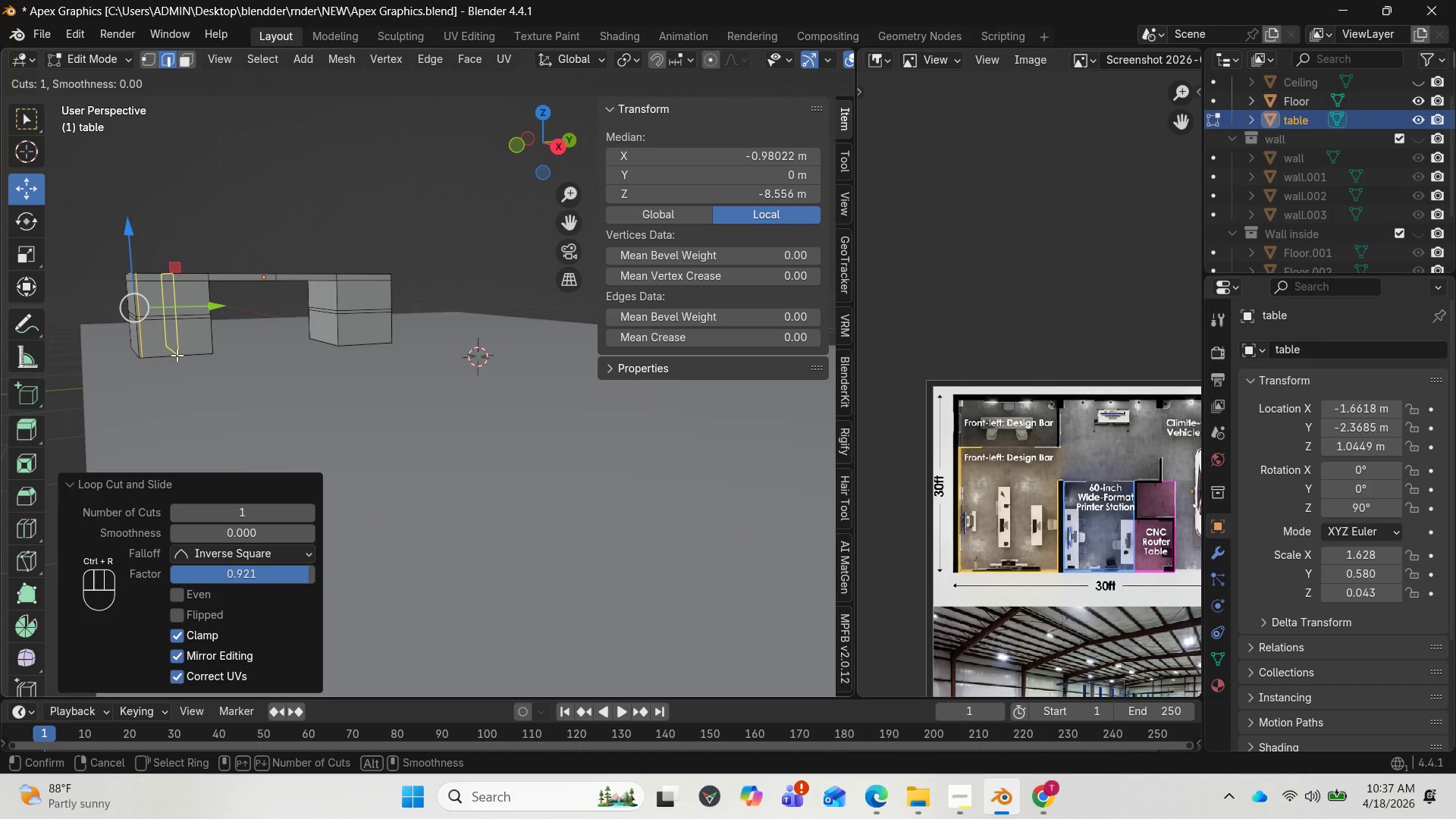 
left_click([177, 355])
 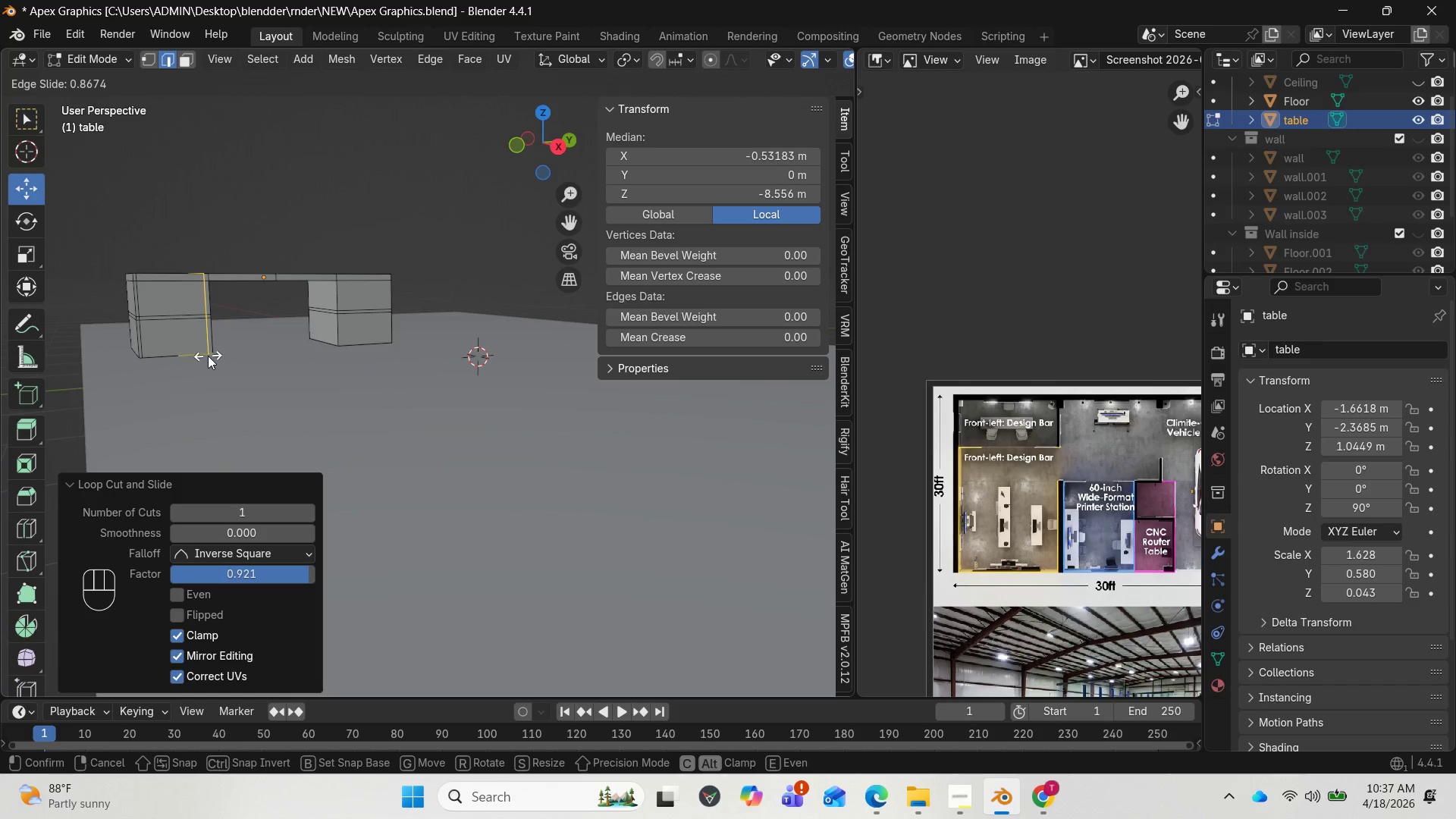 
left_click([208, 356])
 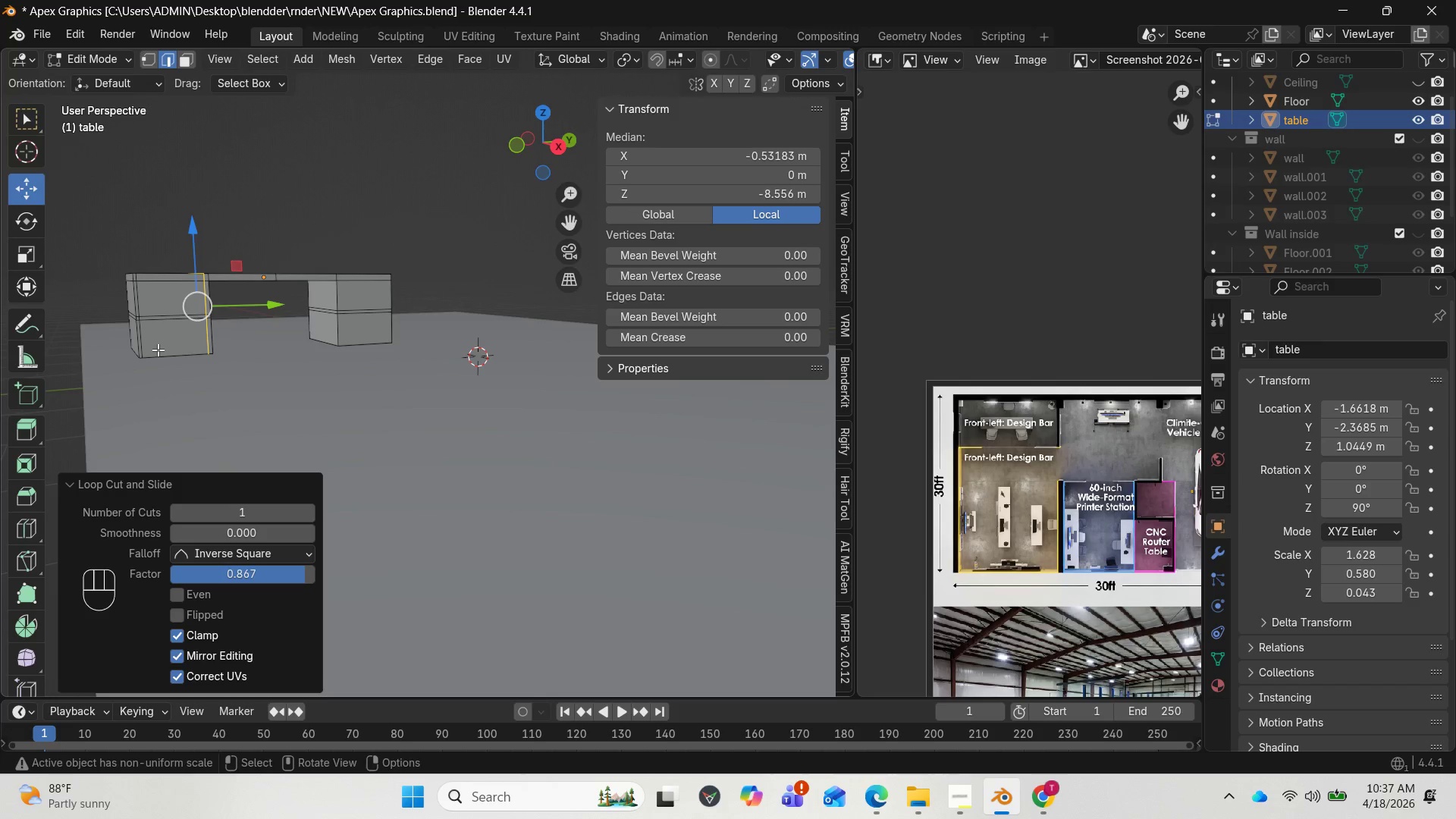 
scroll: coordinate [158, 350], scroll_direction: up, amount: 2.0
 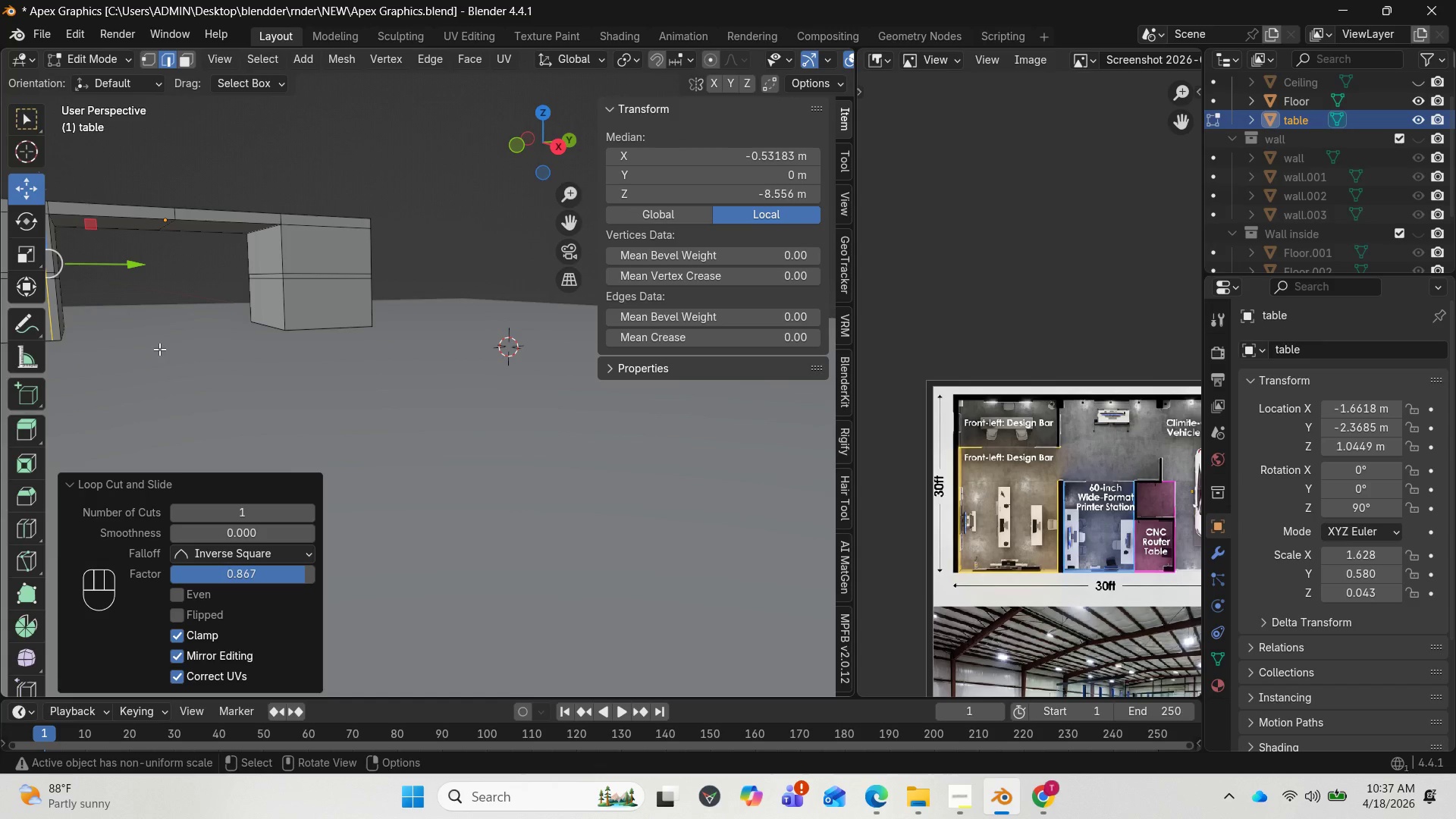 
key(NumpadDecimal)
 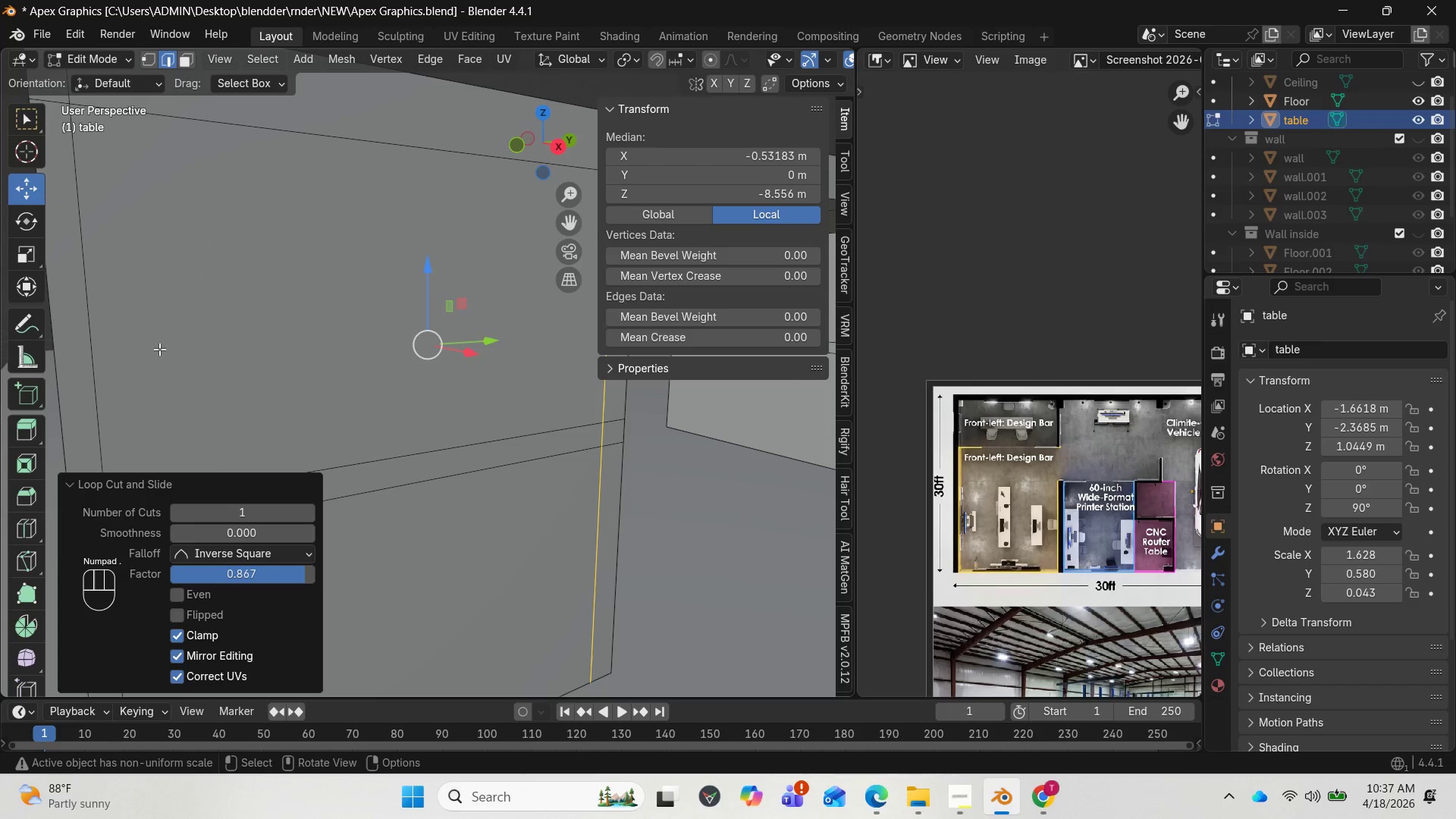 
scroll: coordinate [160, 349], scroll_direction: down, amount: 3.0
 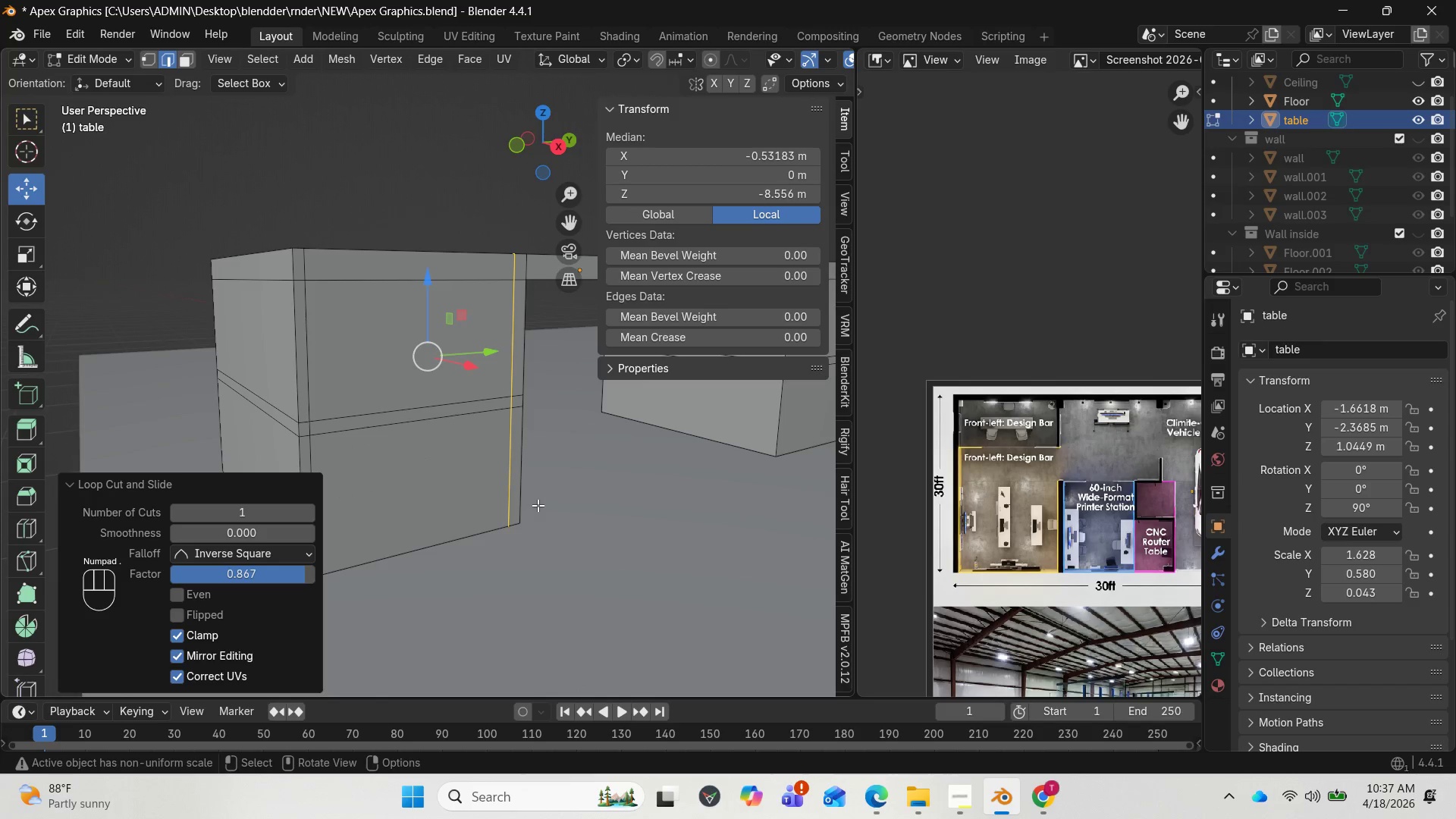 
type(GG)
 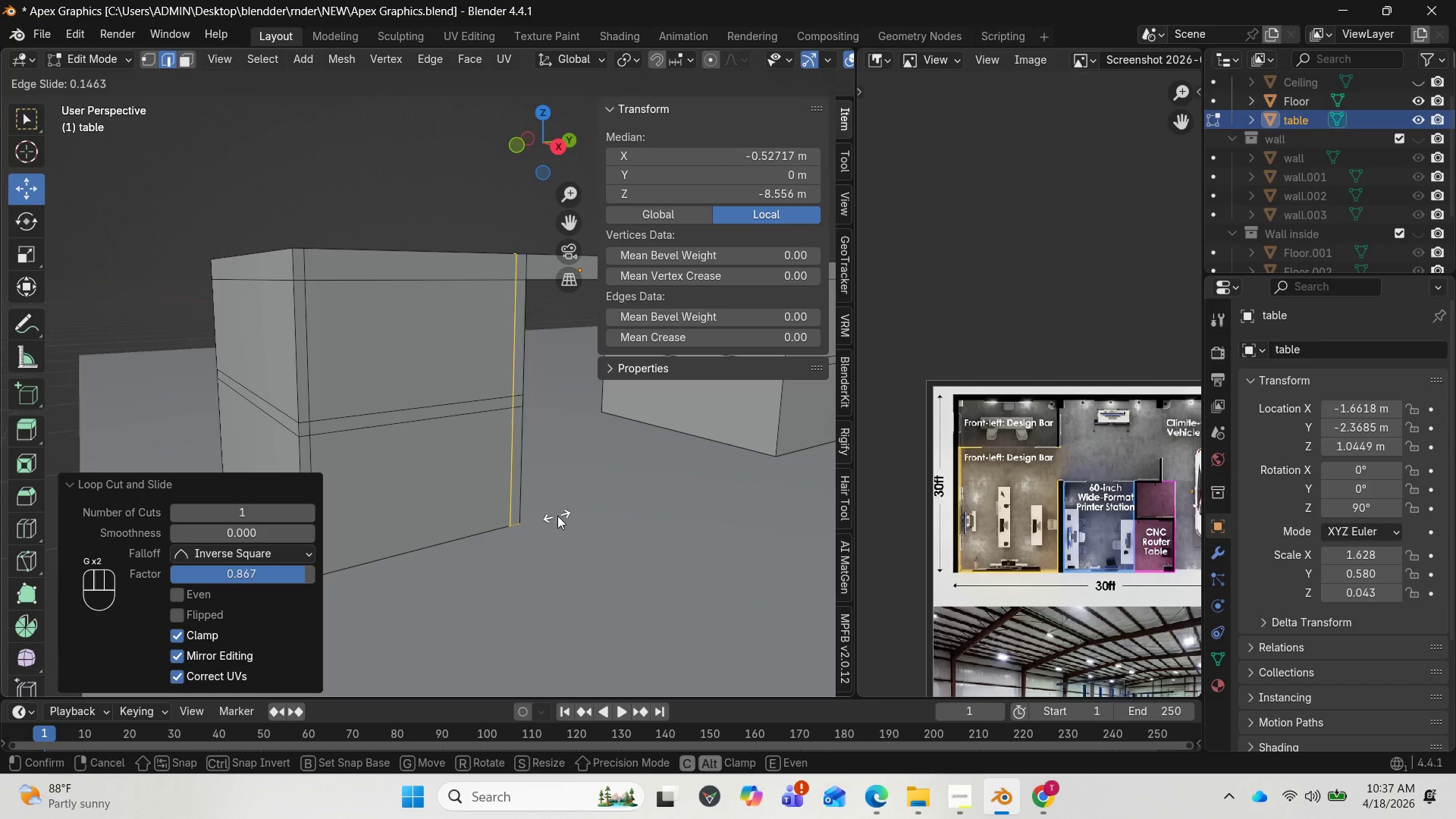 
left_click([560, 516])
 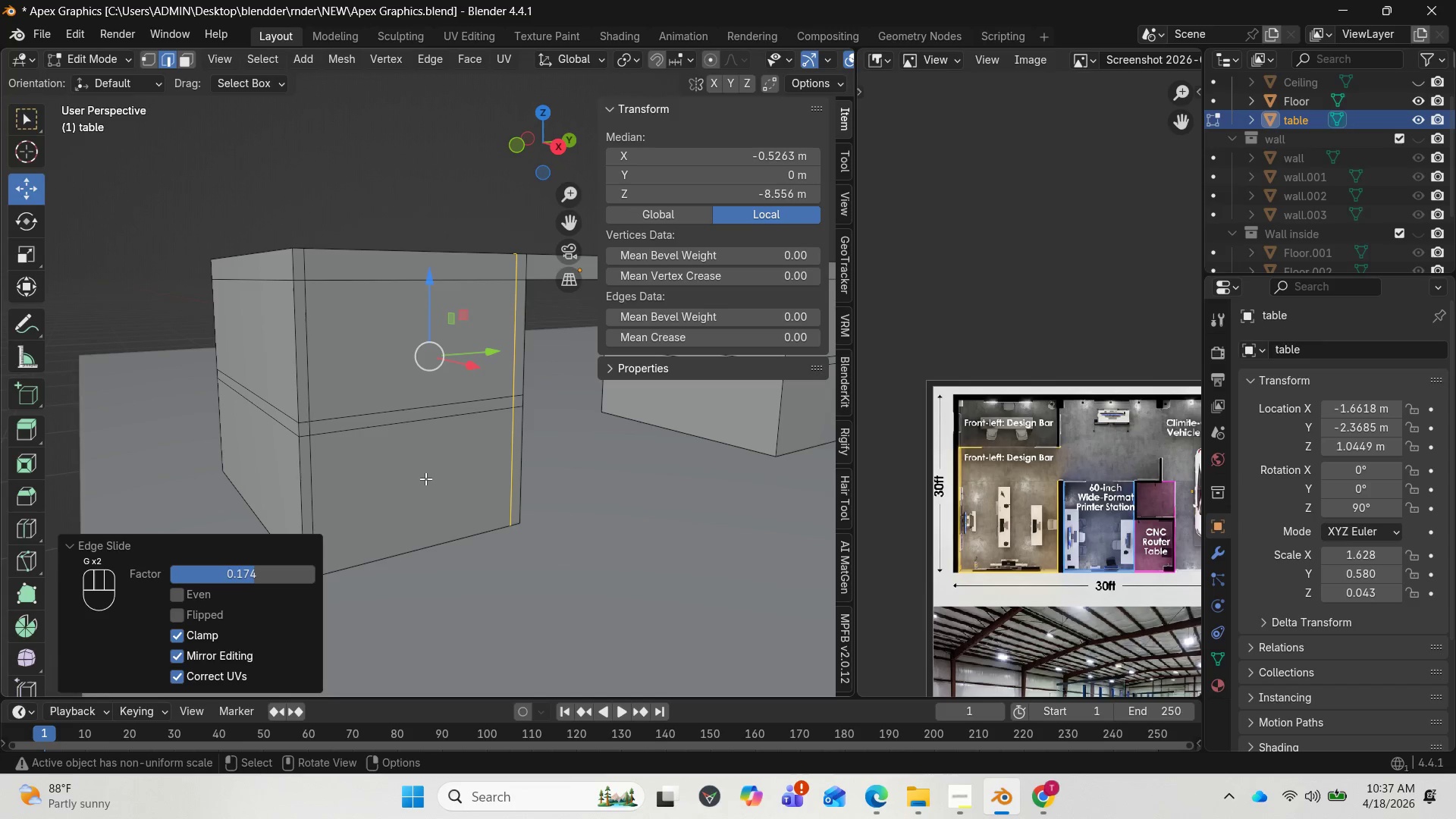 
key(Control+R)
 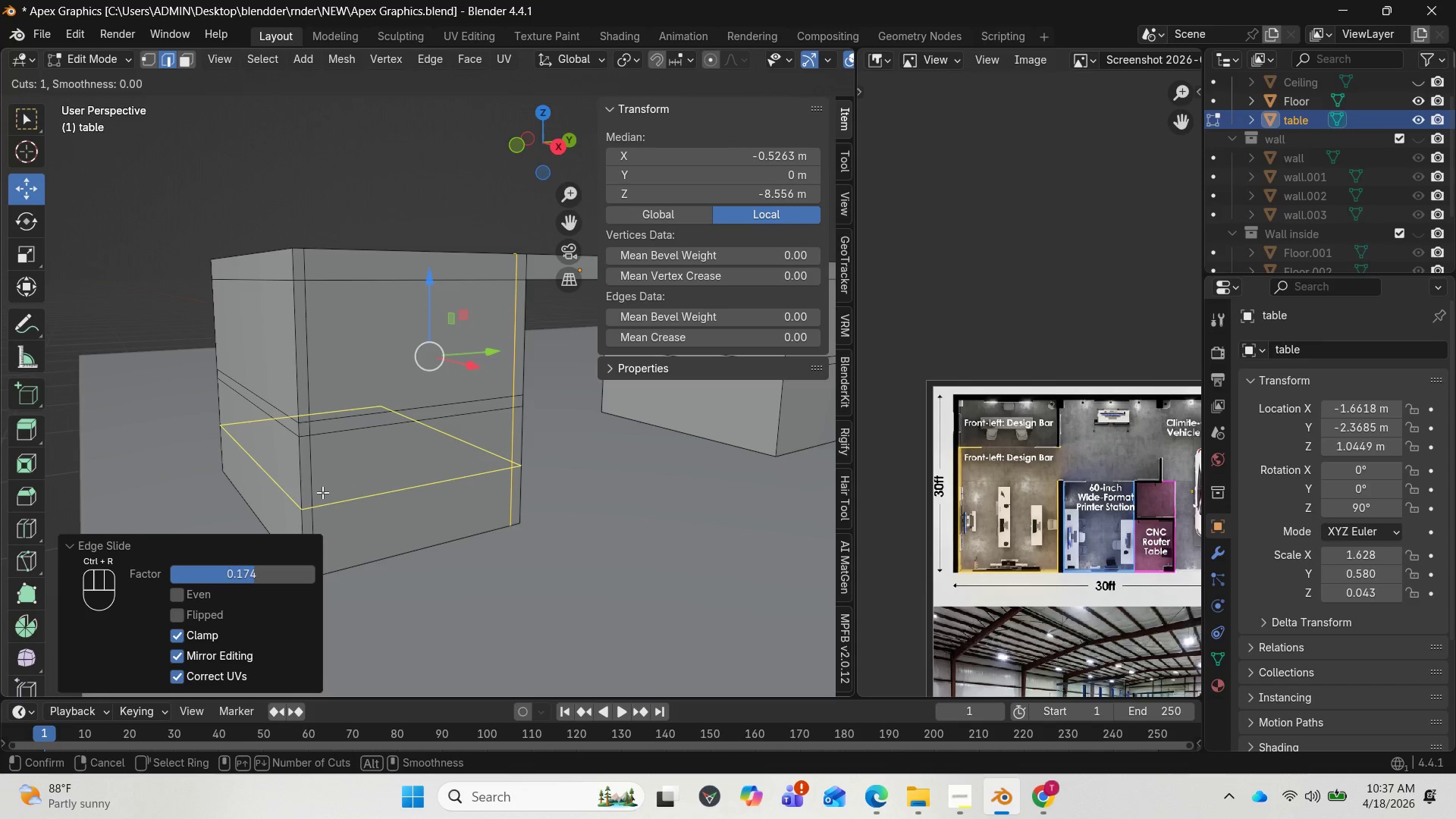 
left_click([322, 492])
 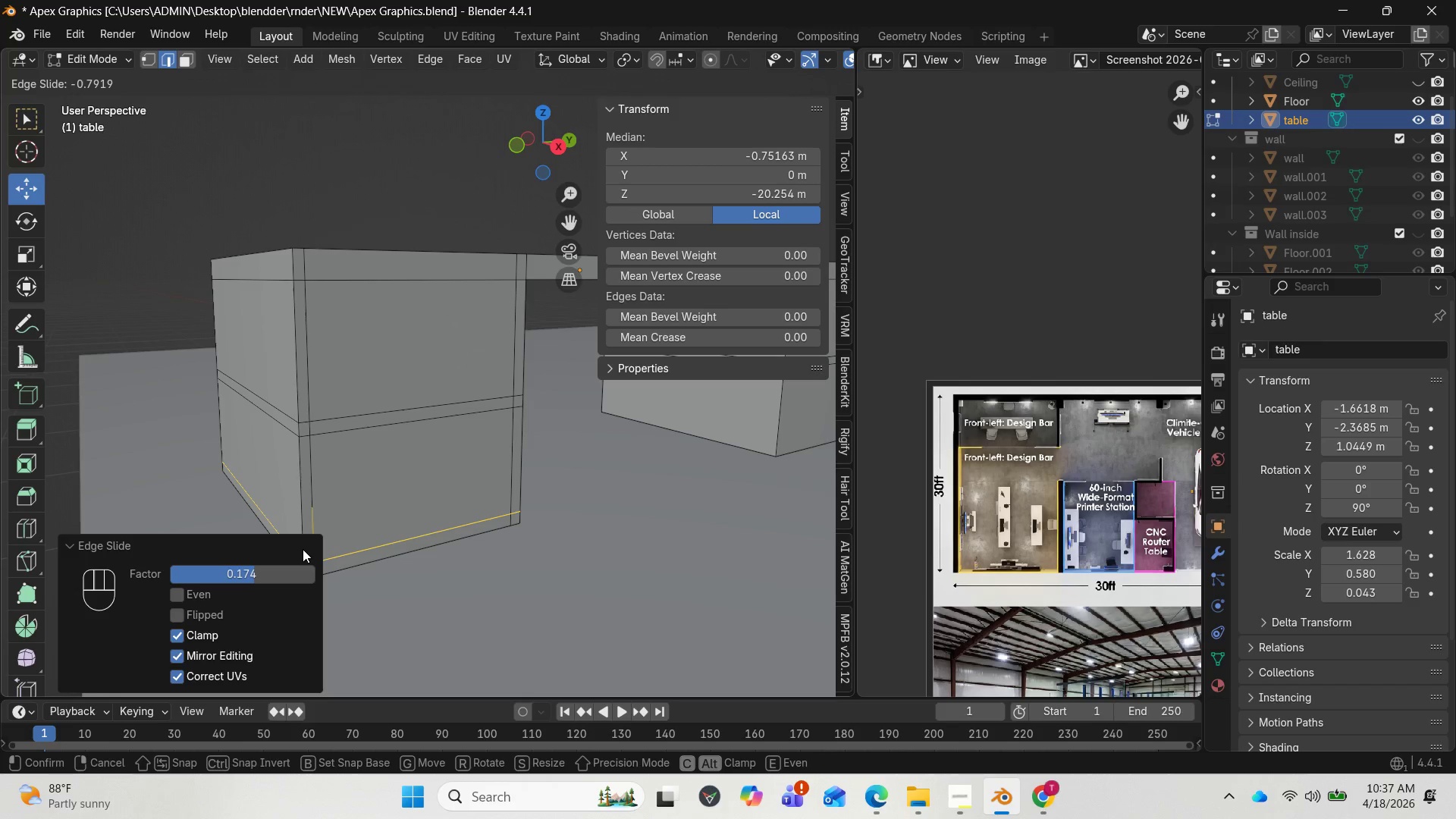 
left_click([303, 551])
 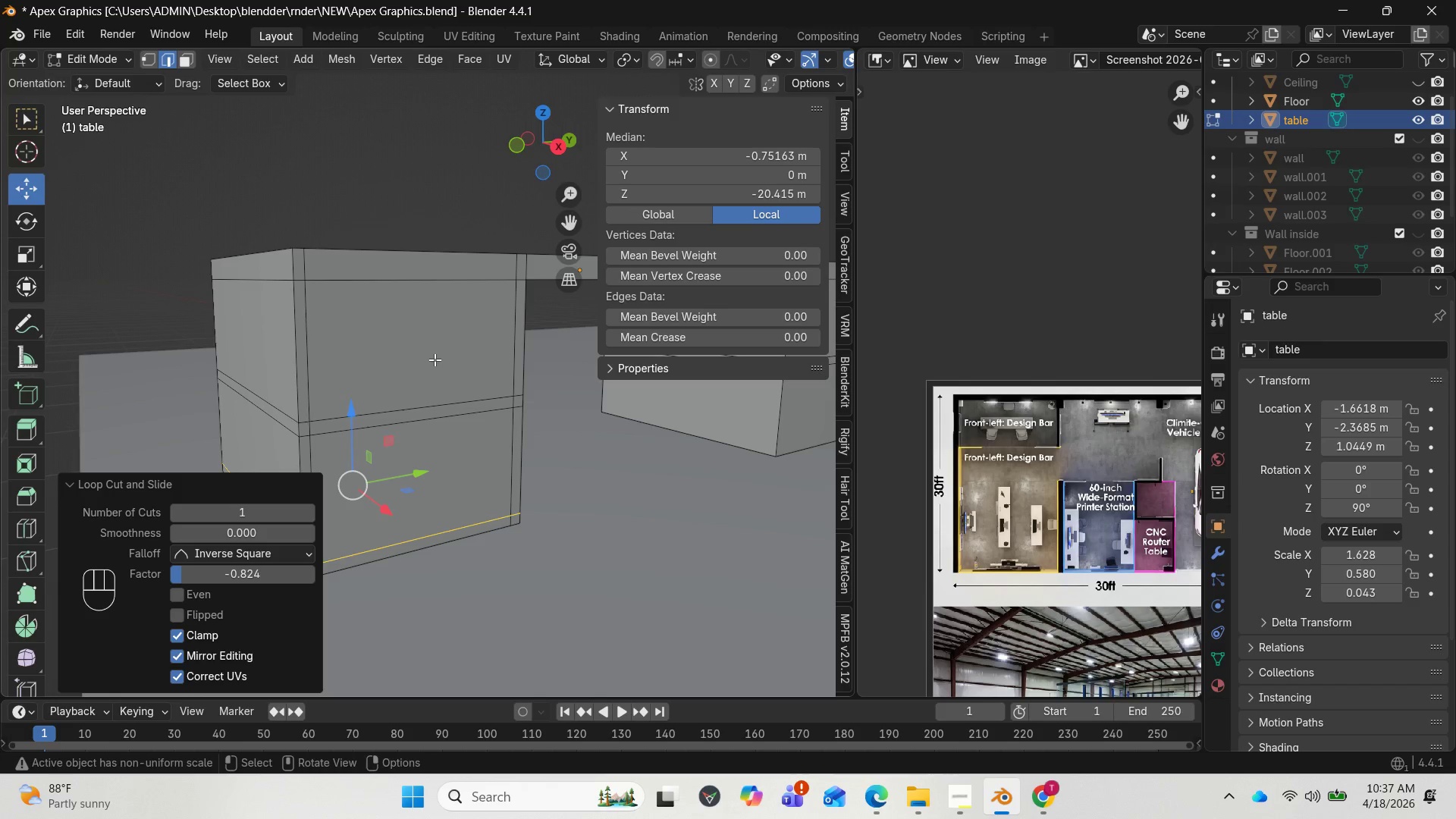 
wait(7.83)
 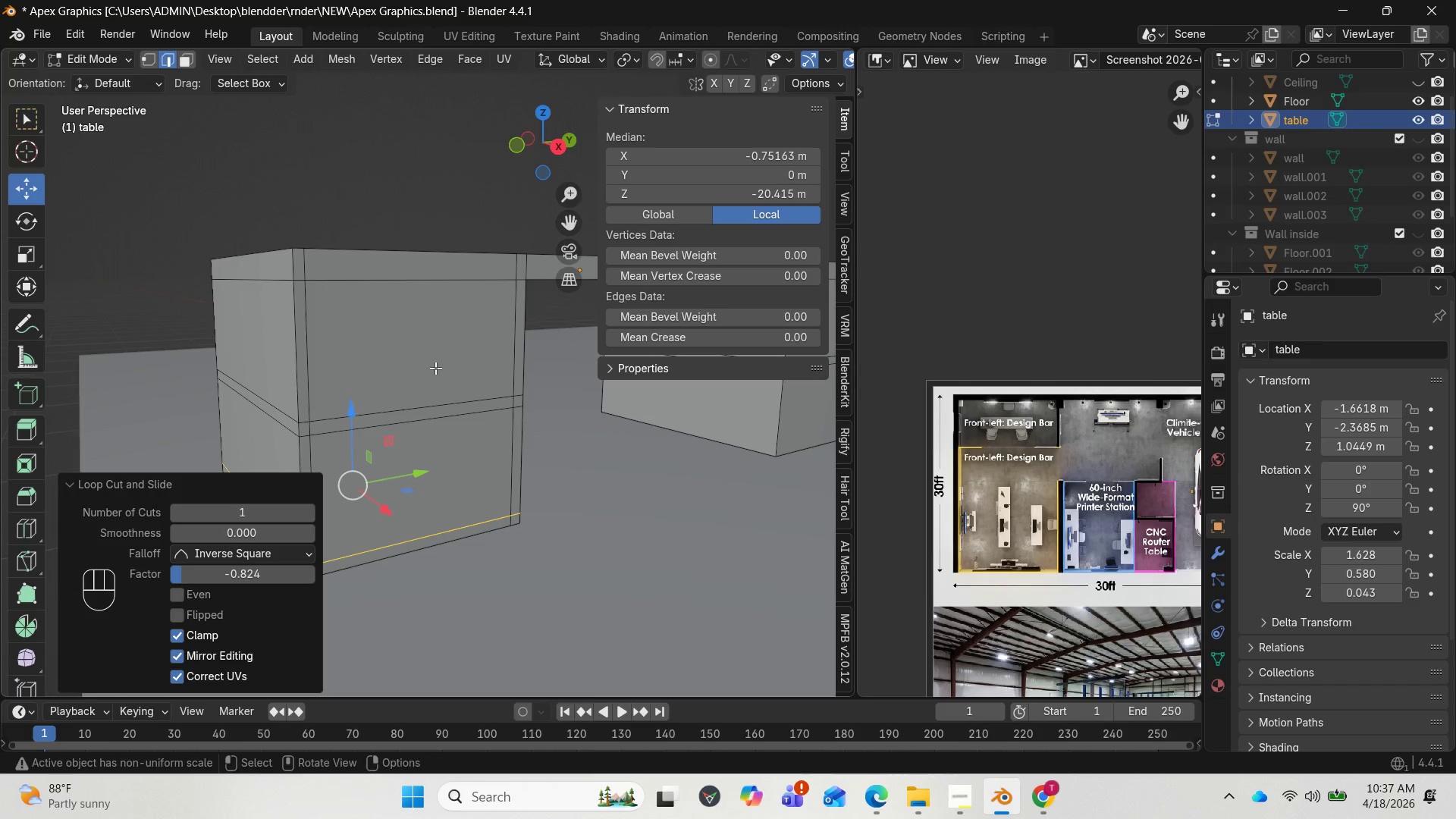 
left_click([435, 359])
 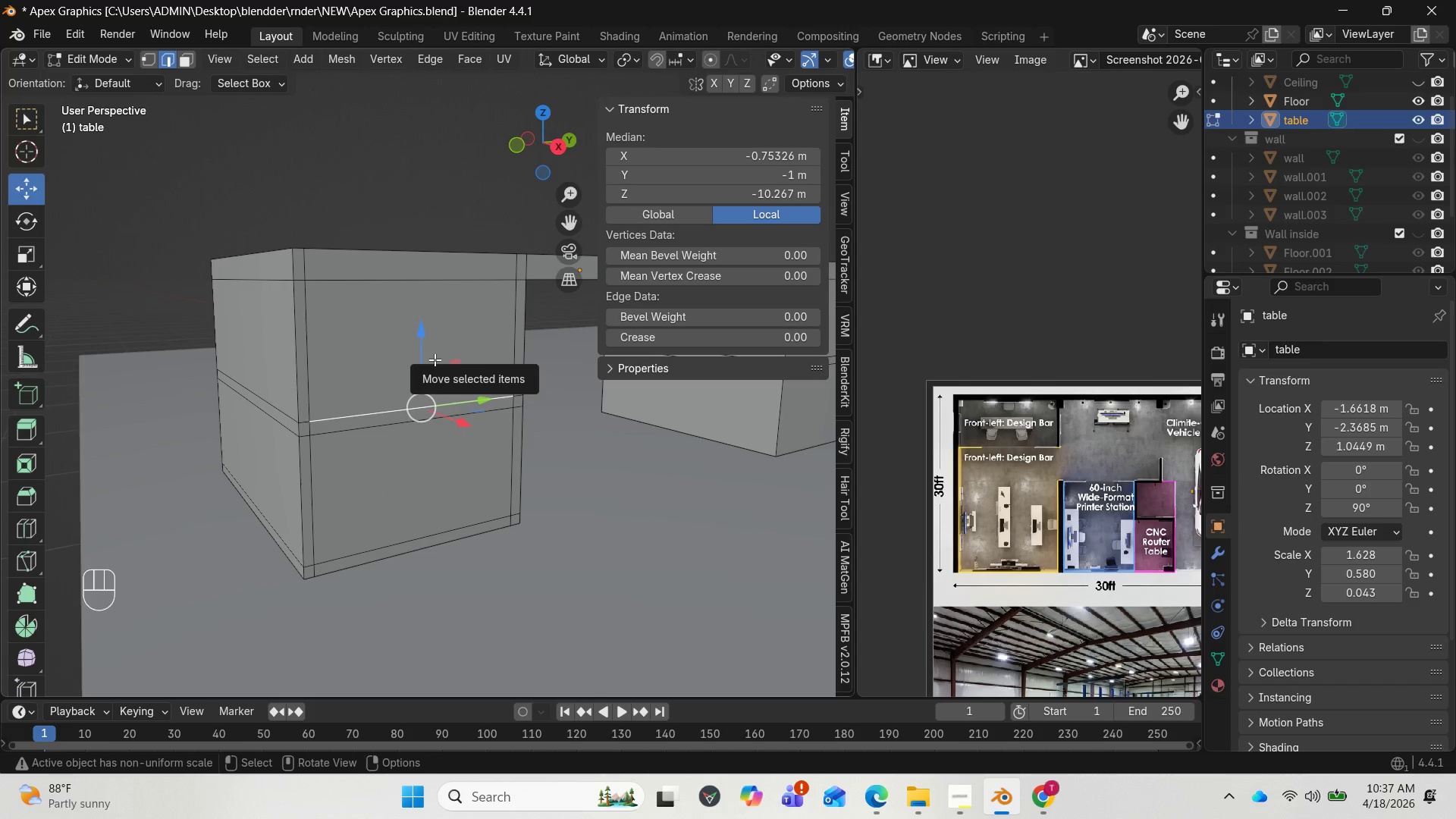 
key(3)
 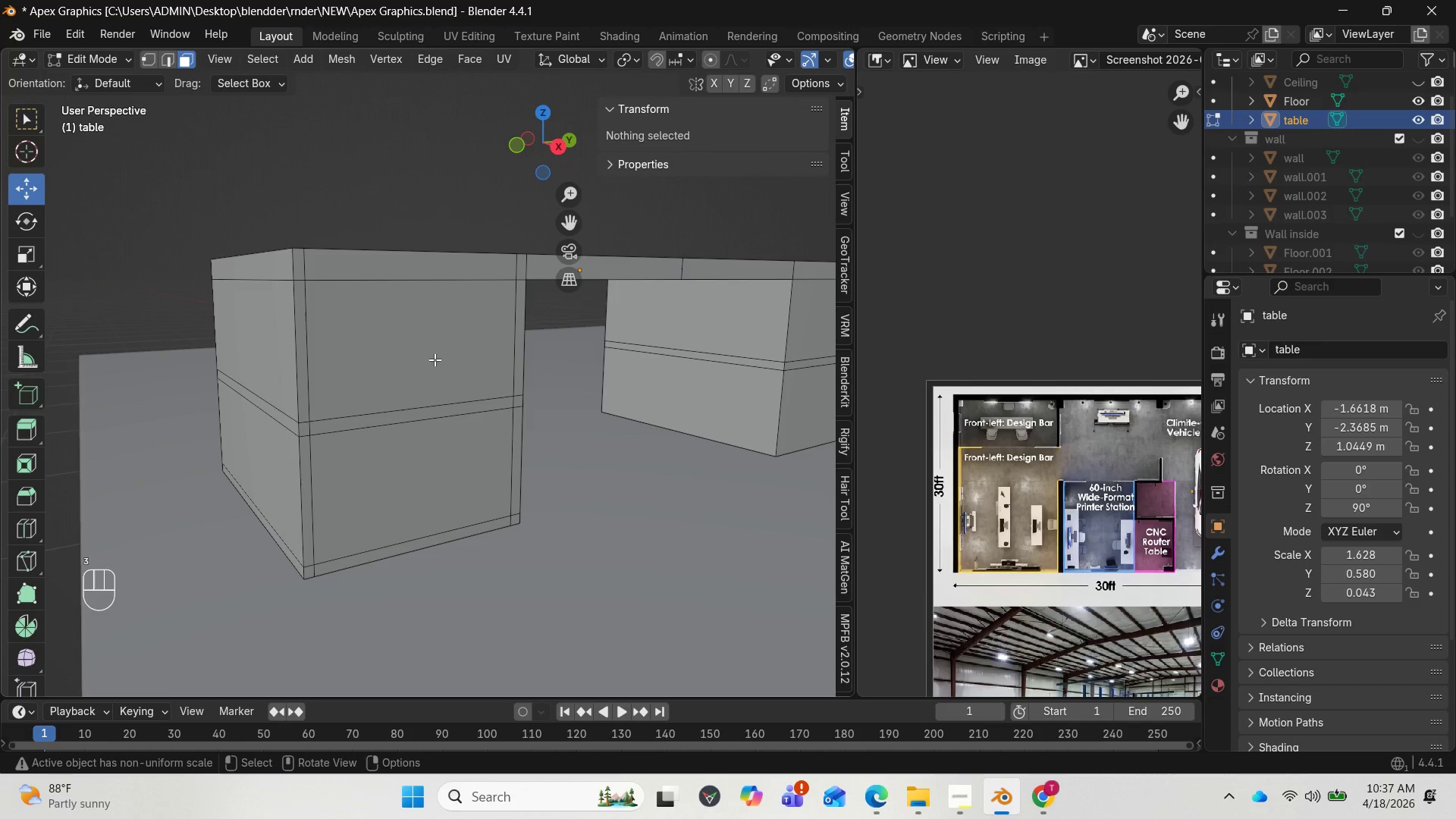 
left_click([435, 359])
 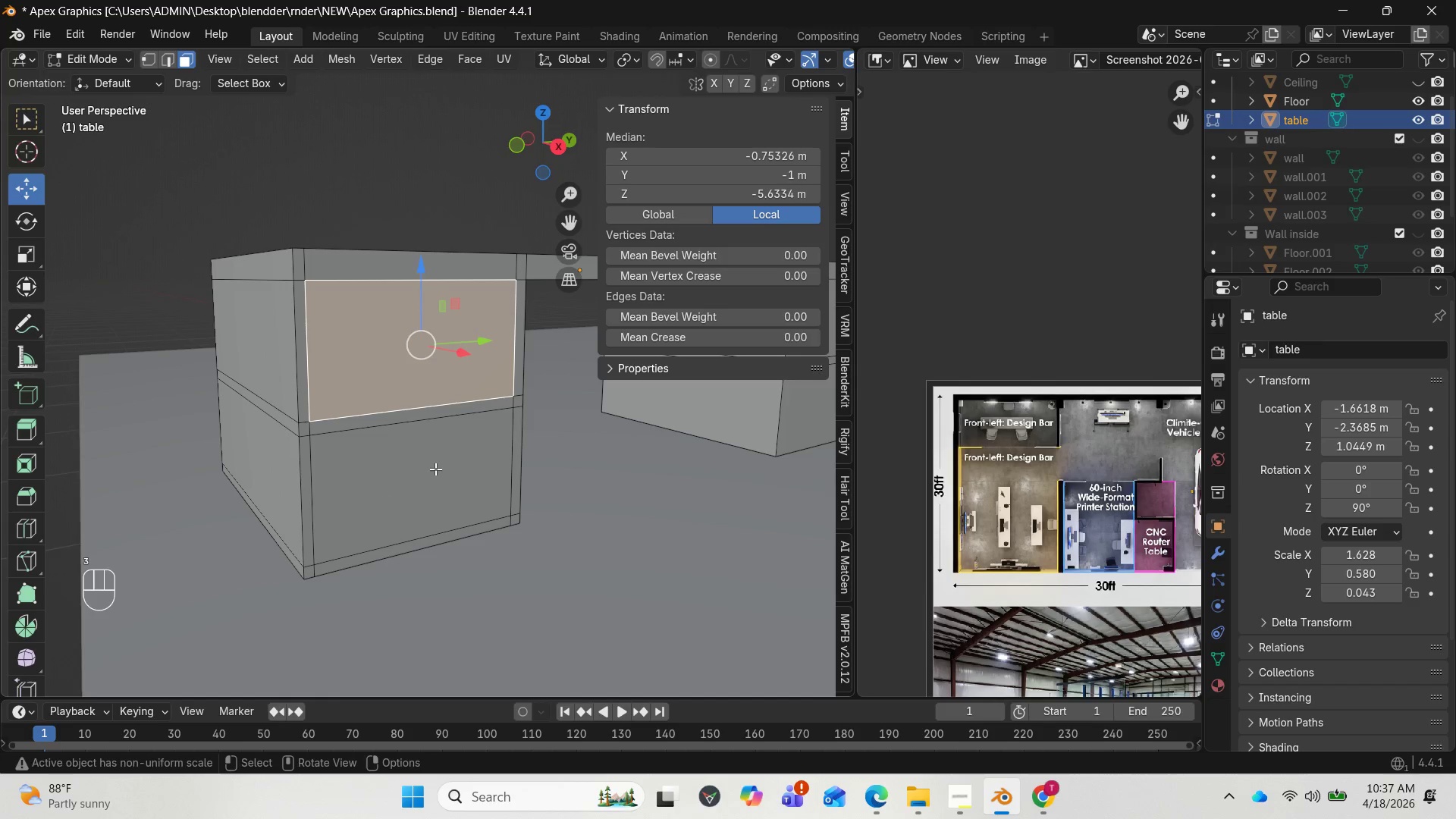 
scroll: coordinate [435, 469], scroll_direction: down, amount: 1.0
 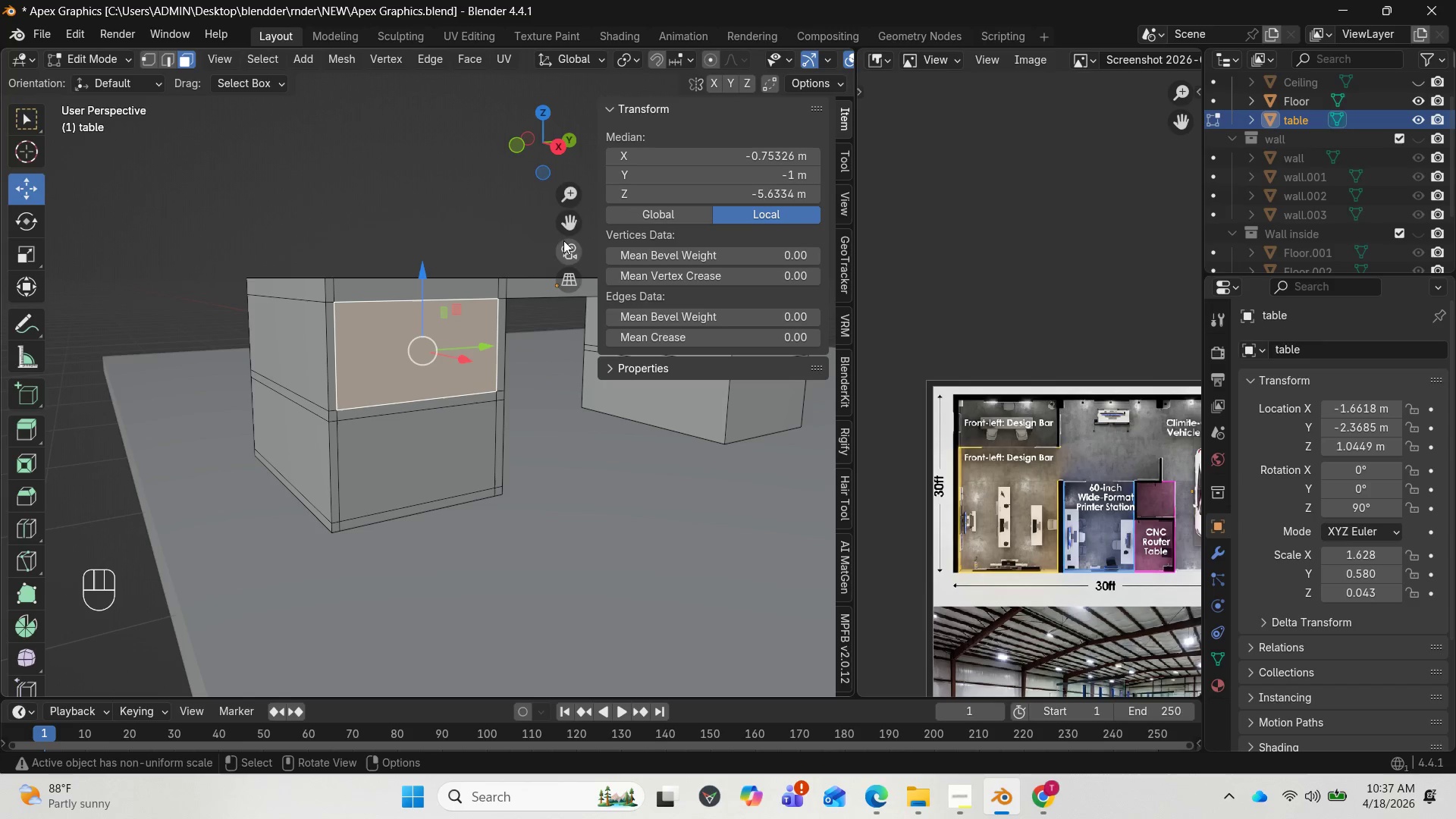 
left_click_drag(start_coordinate=[570, 231], to_coordinate=[313, 318])
 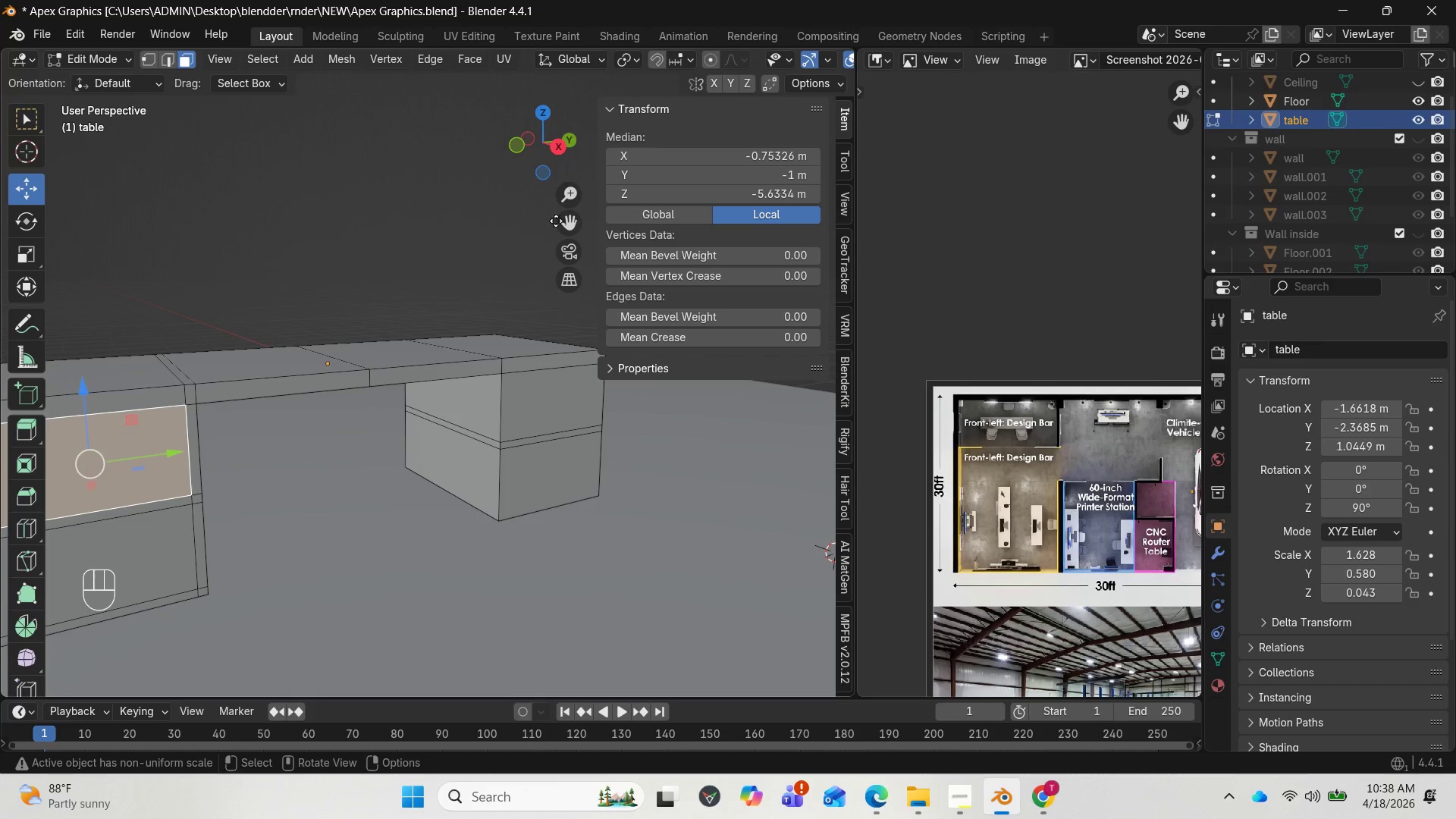 
left_click_drag(start_coordinate=[561, 145], to_coordinate=[491, 128])
 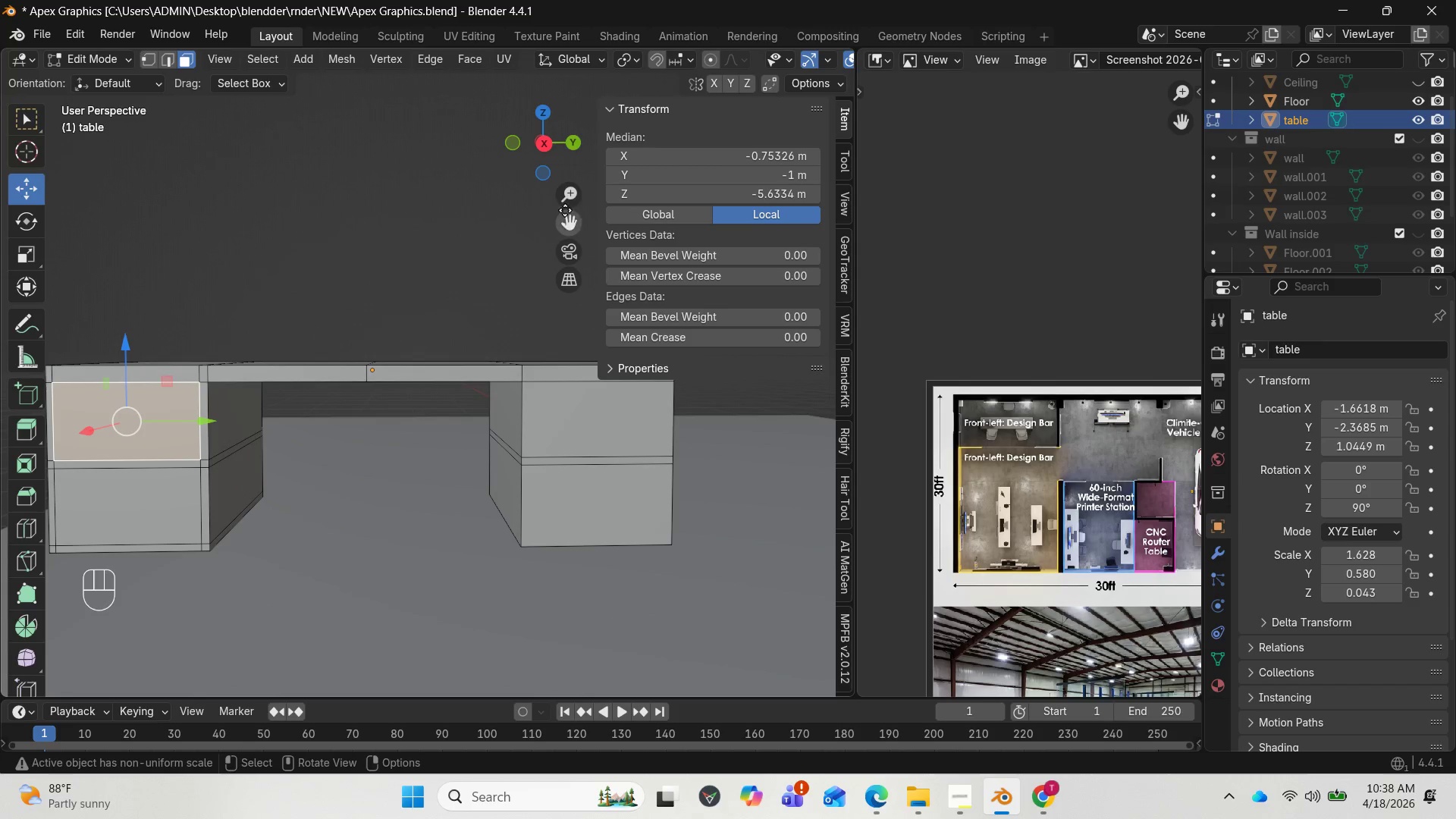 
left_click_drag(start_coordinate=[566, 211], to_coordinate=[461, 200])
 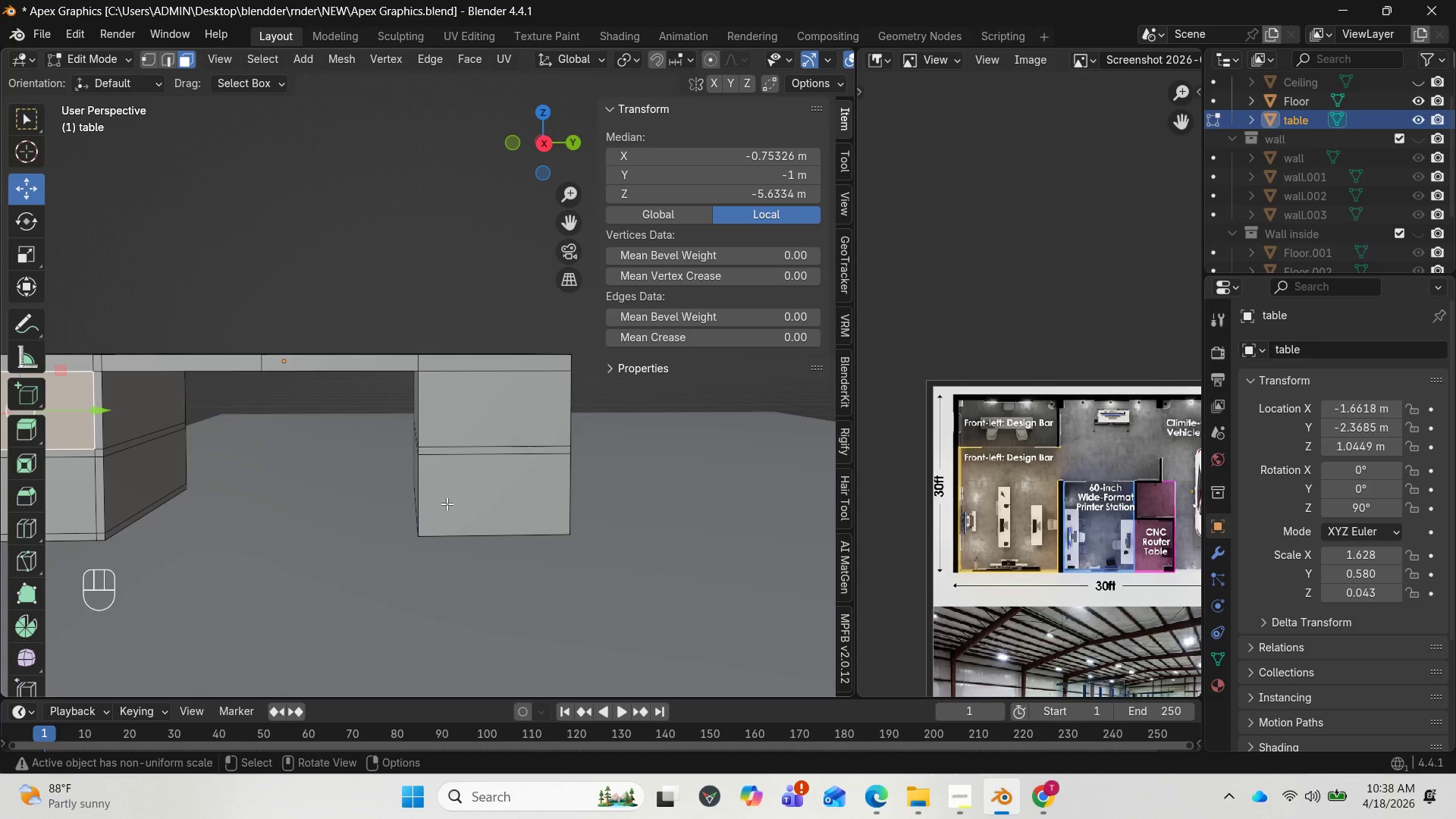 
key(Control+R)
 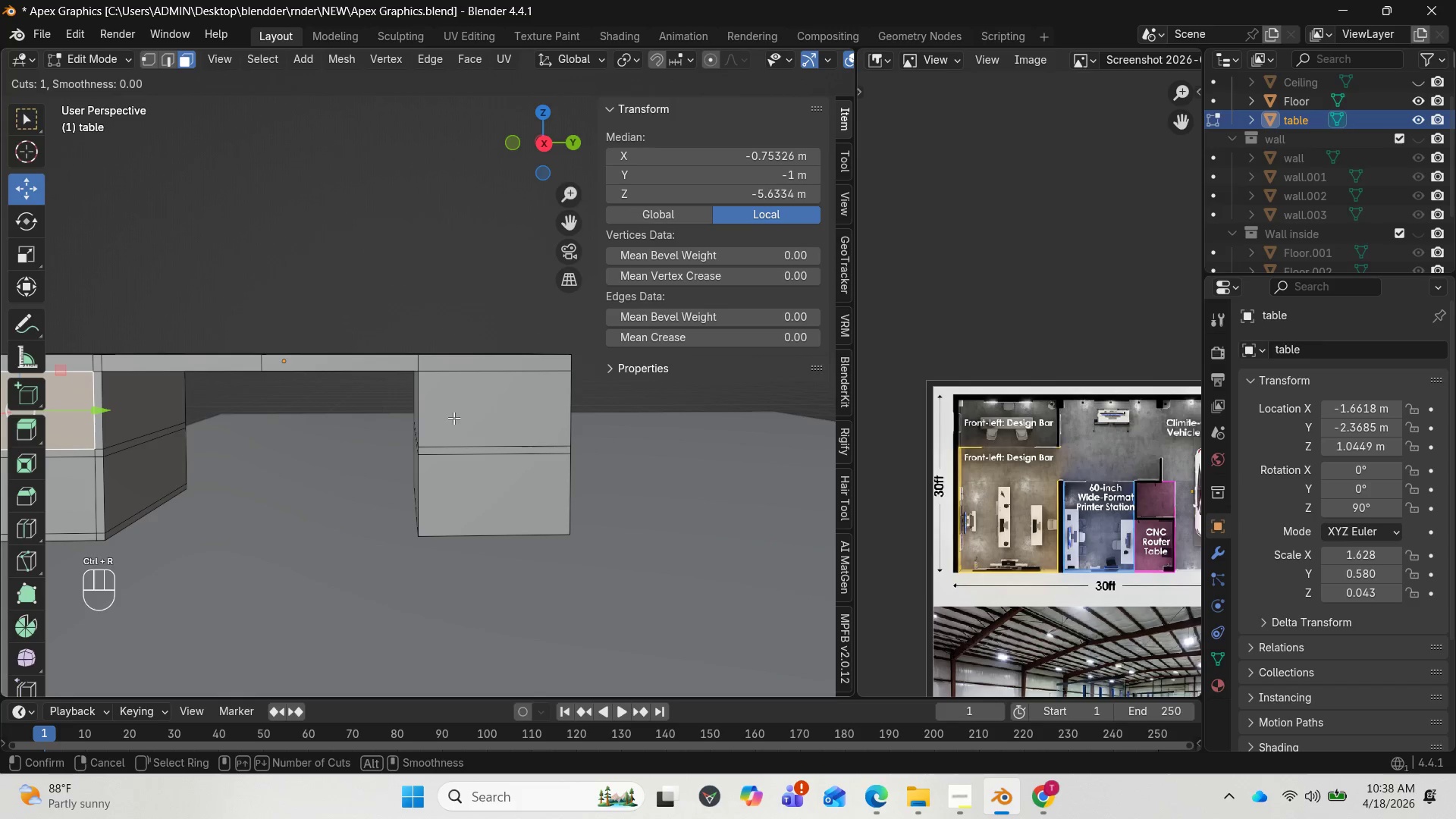 
left_click([456, 425])
 